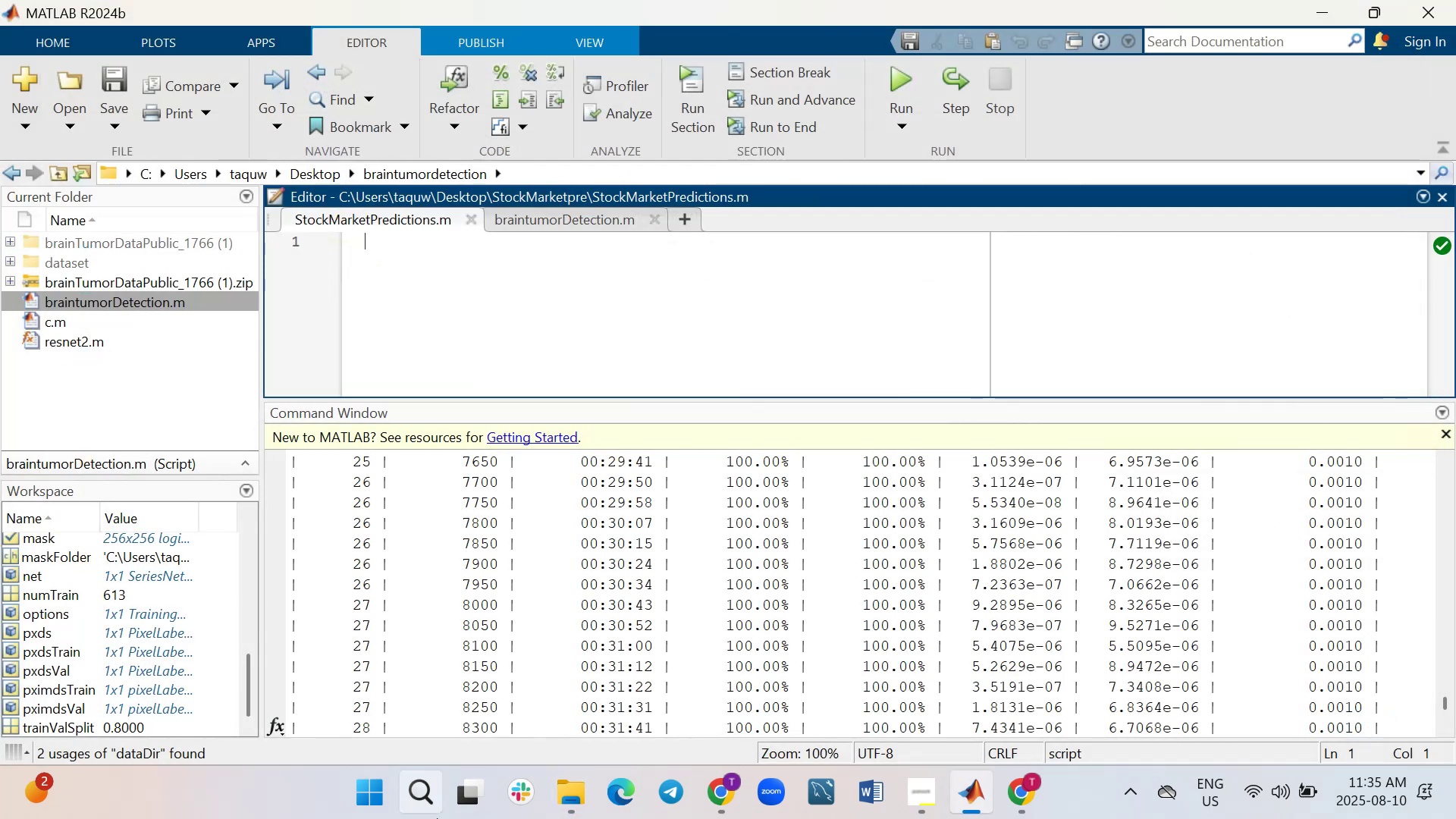 
wait(16.86)
 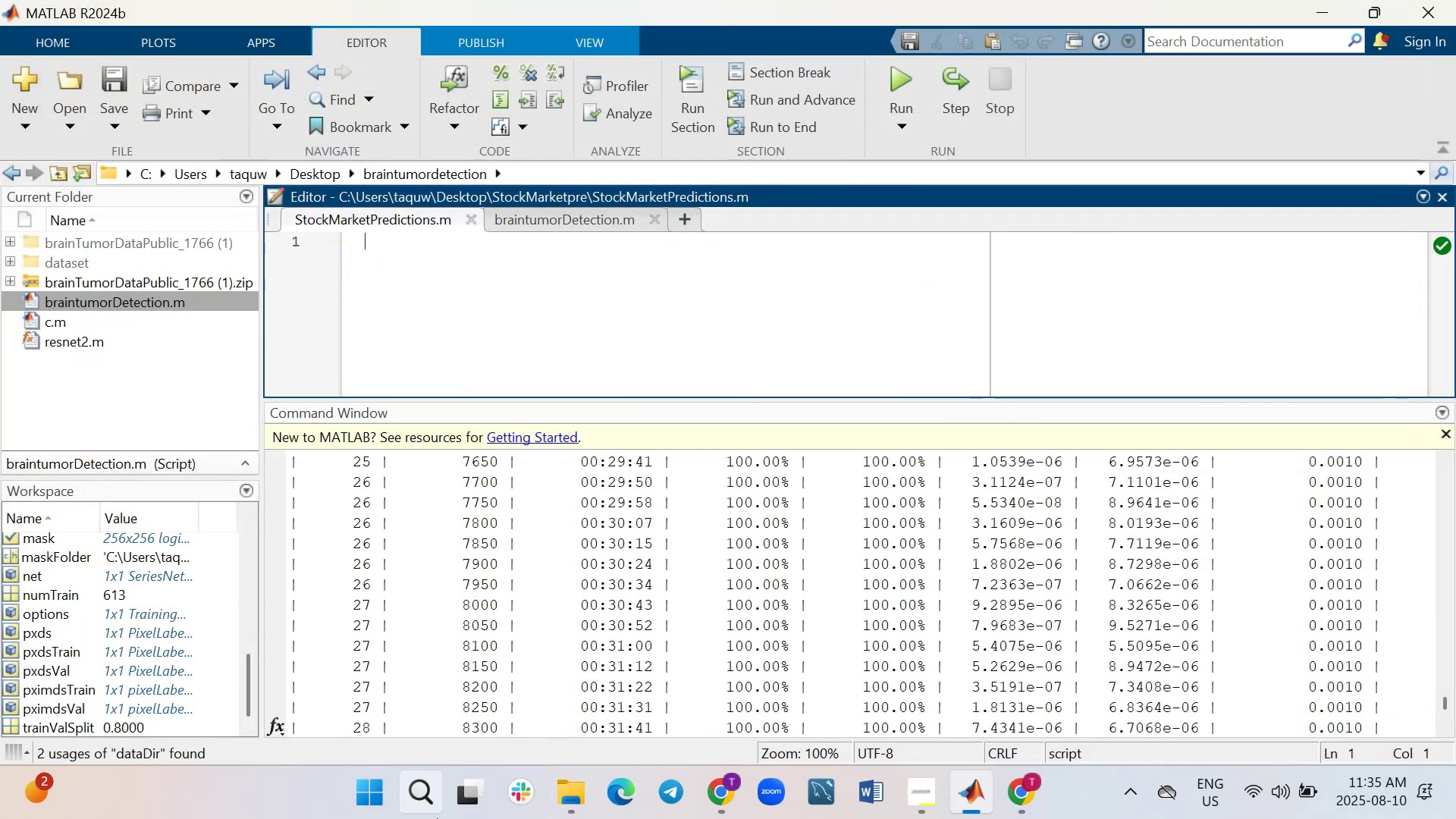 
double_click([375, 213])
 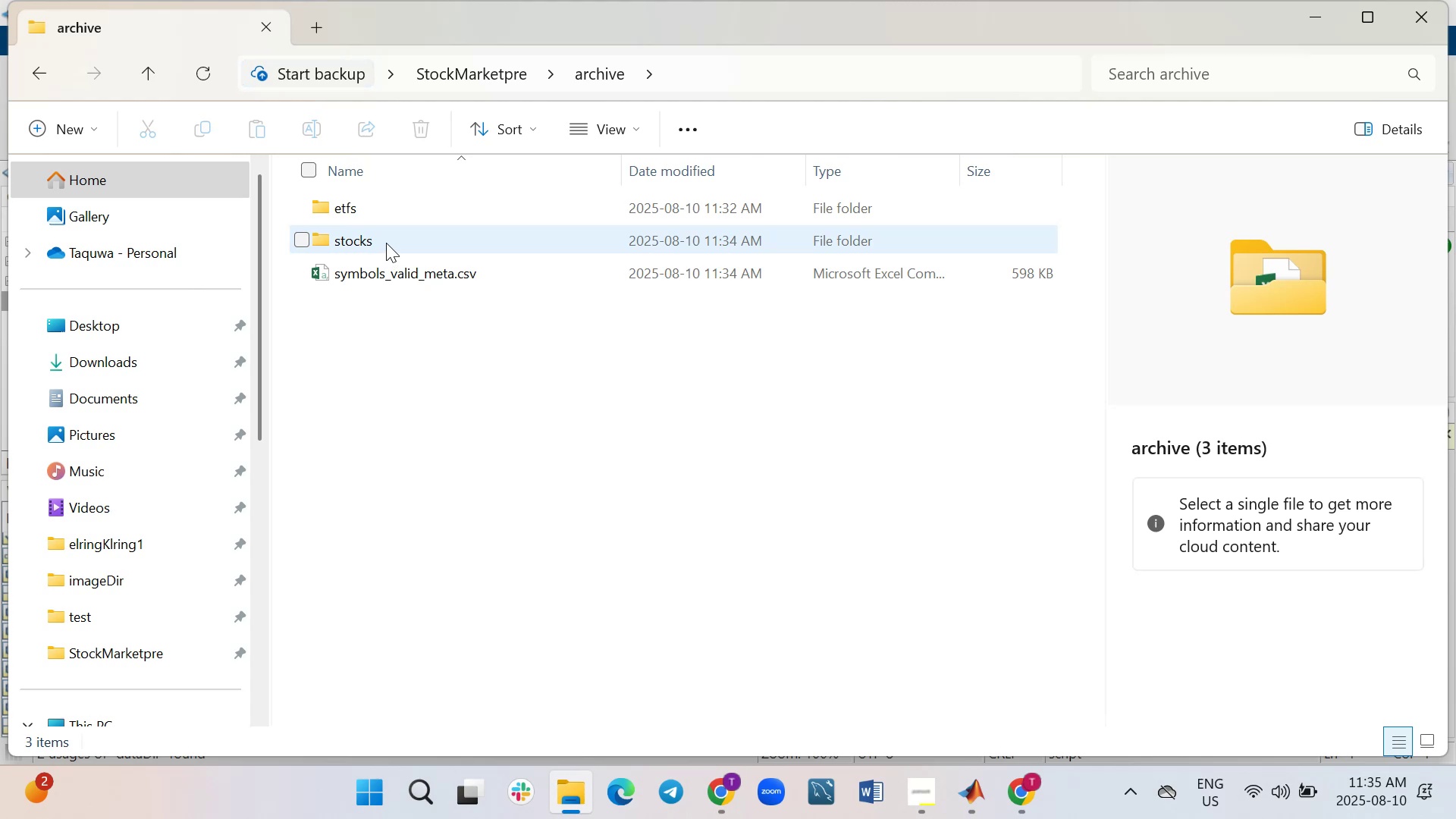 
mouse_move([421, 271])
 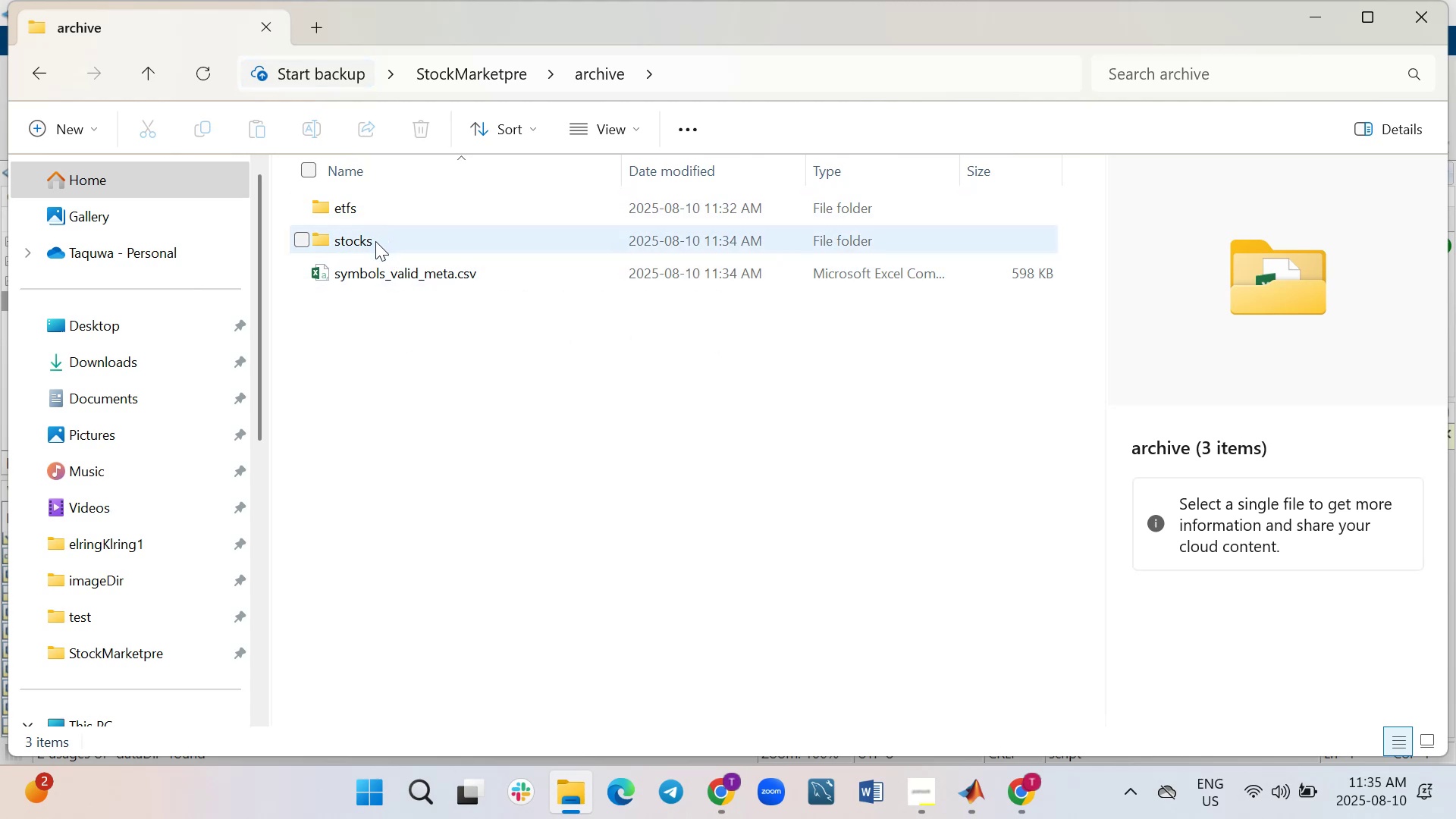 
double_click([377, 243])
 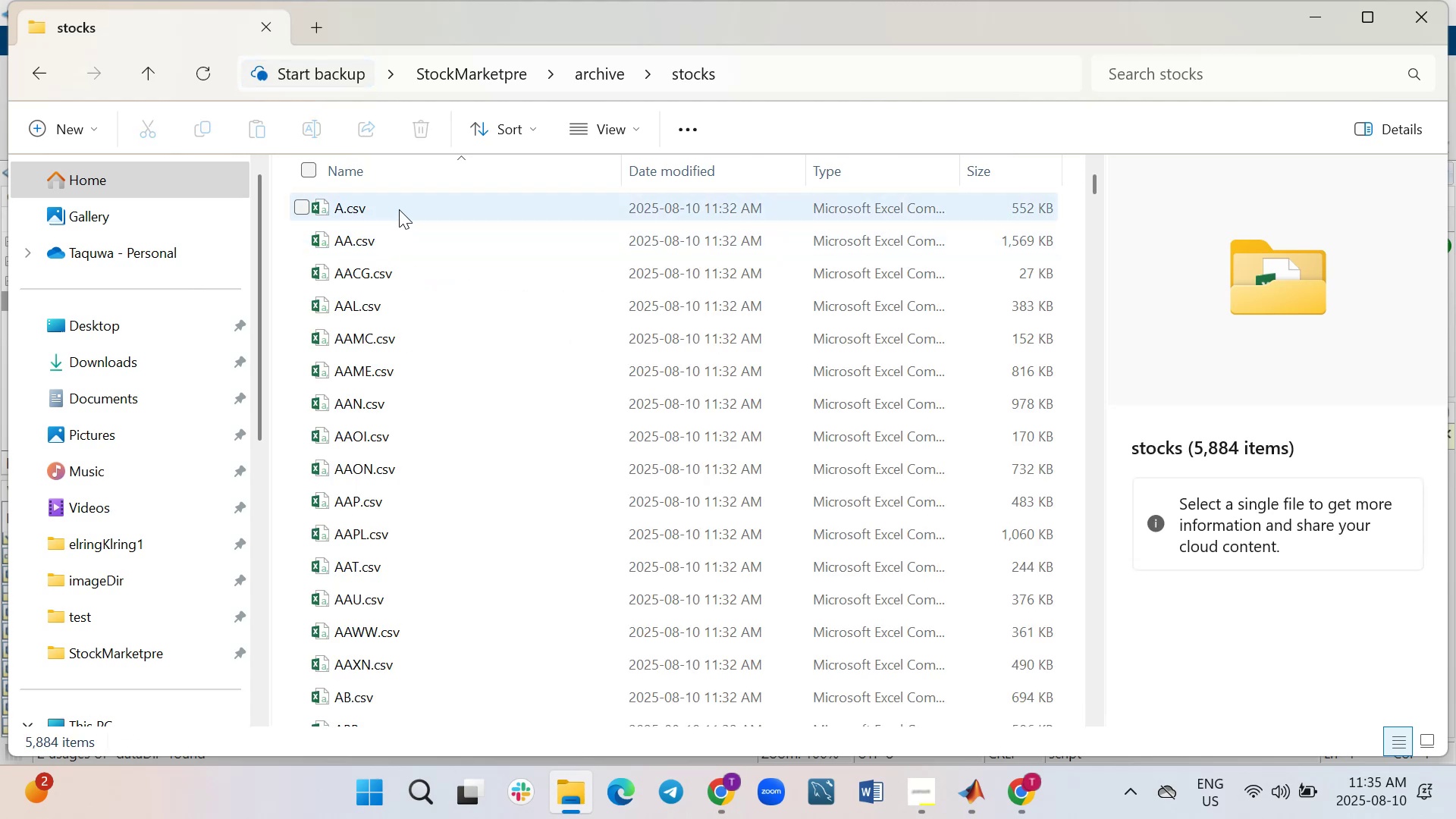 
scroll: coordinate [427, 398], scroll_direction: up, amount: 8.0
 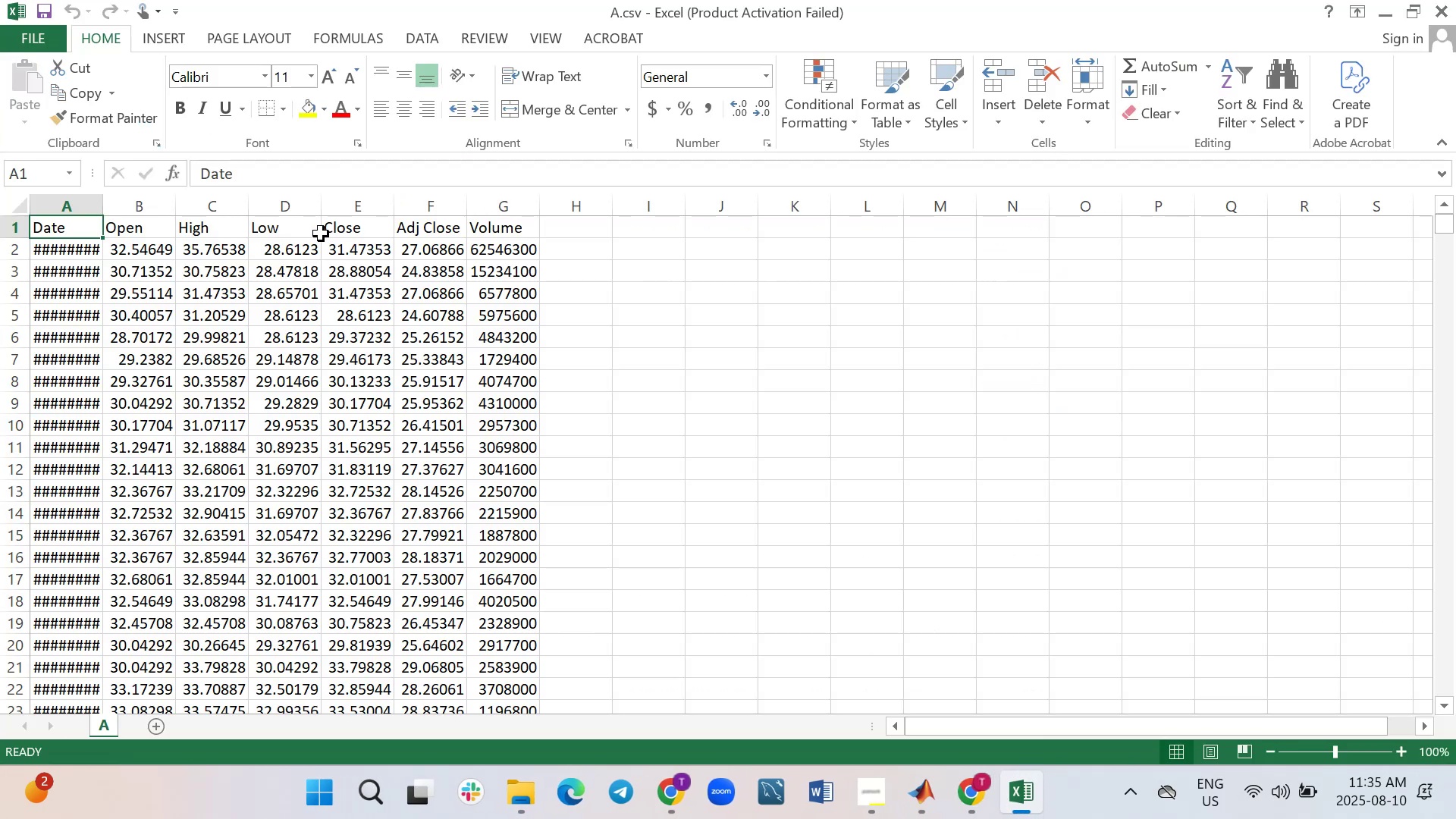 
wait(12.11)
 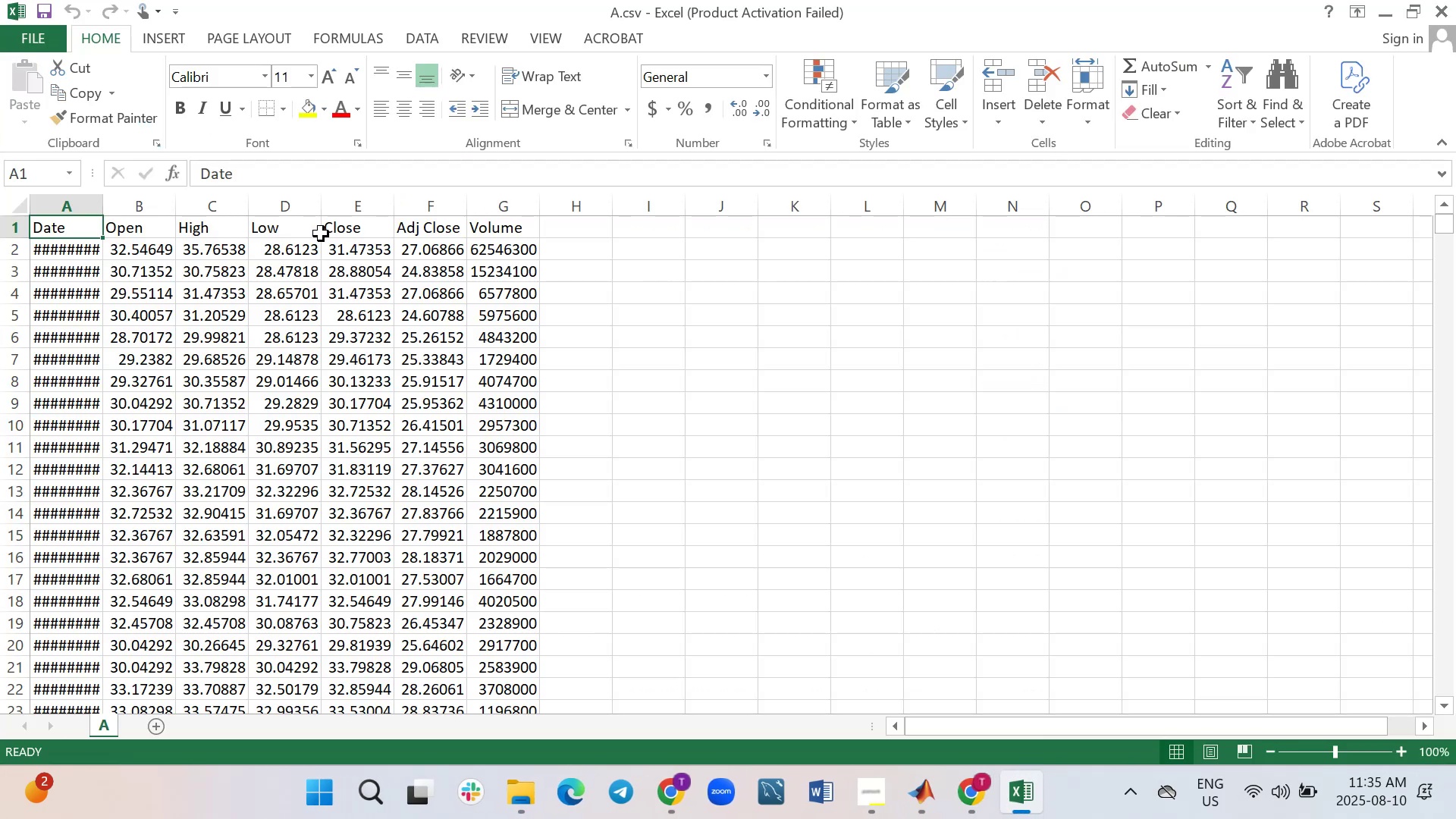 
scroll: coordinate [347, 491], scroll_direction: up, amount: 7.0
 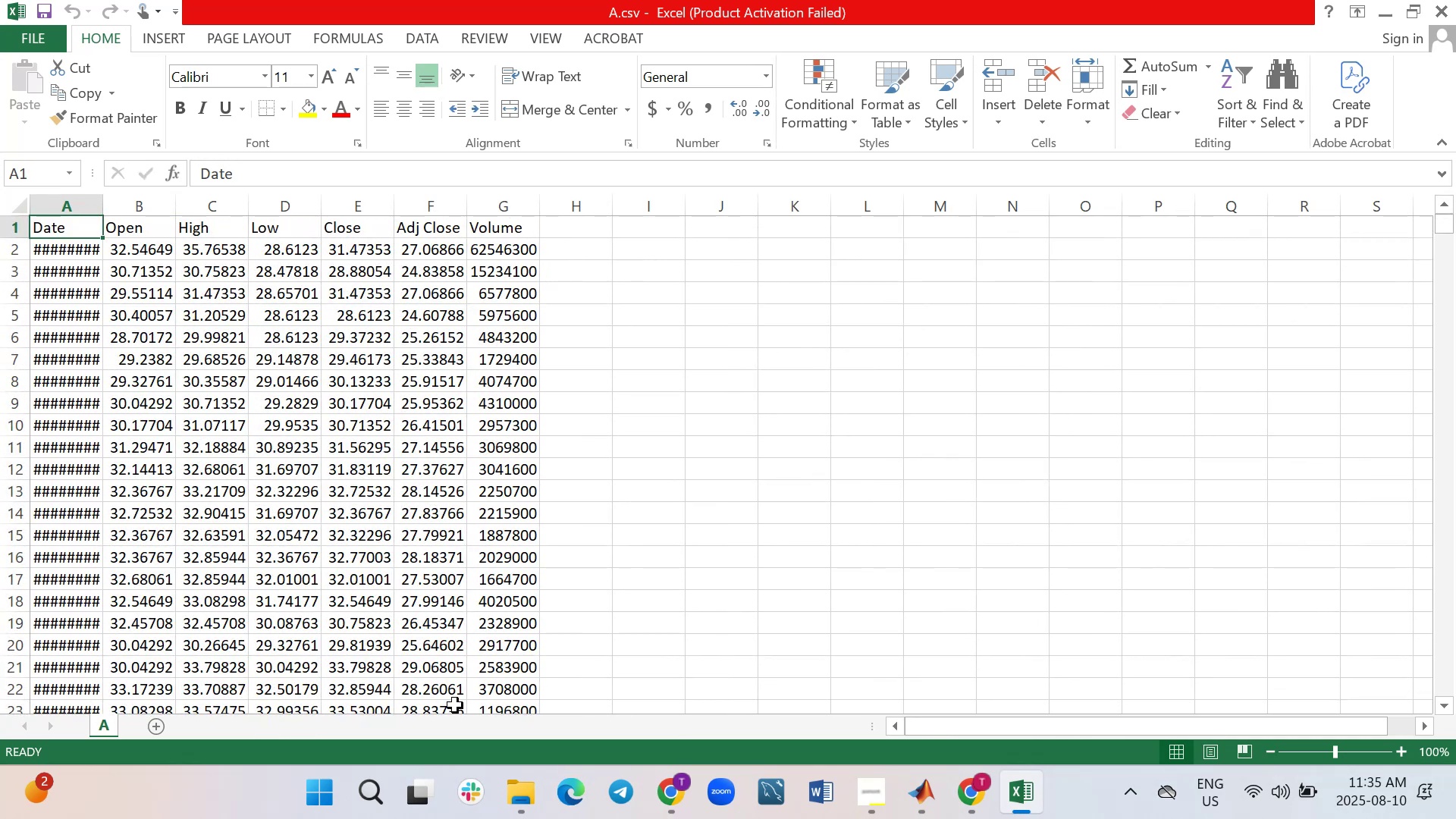 
mouse_move([487, 797])
 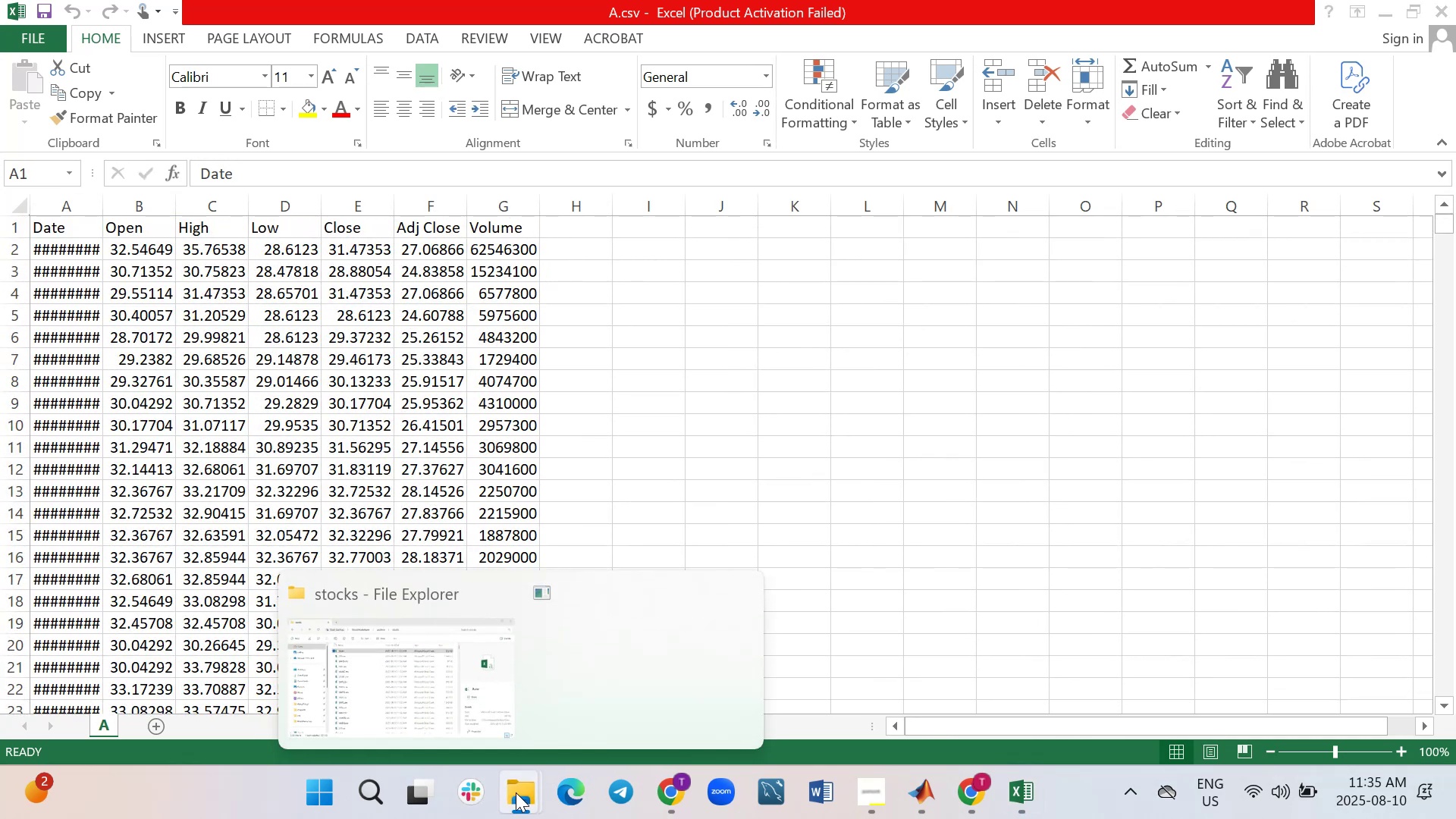 
left_click([447, 701])
 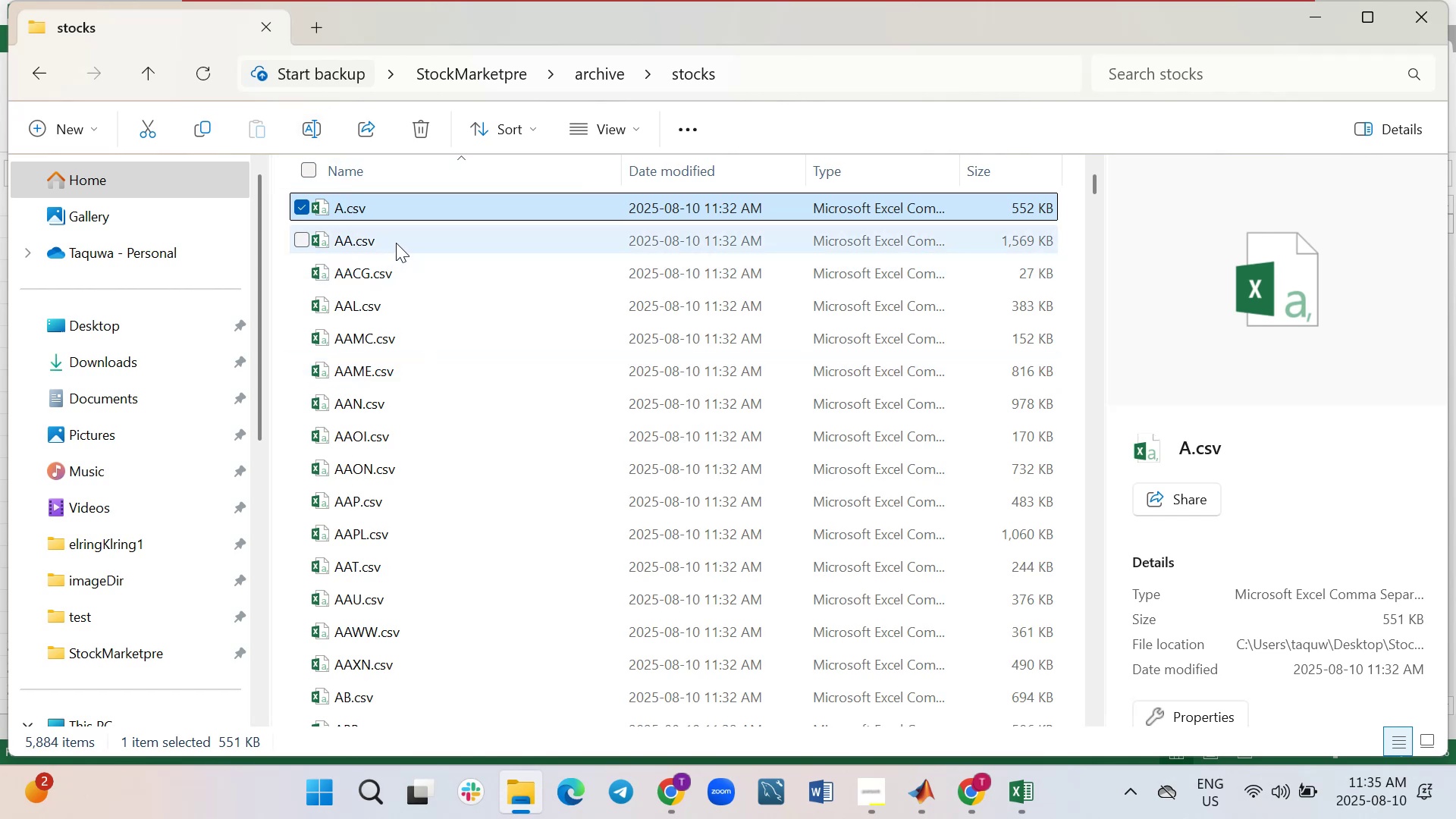 
double_click([397, 243])
 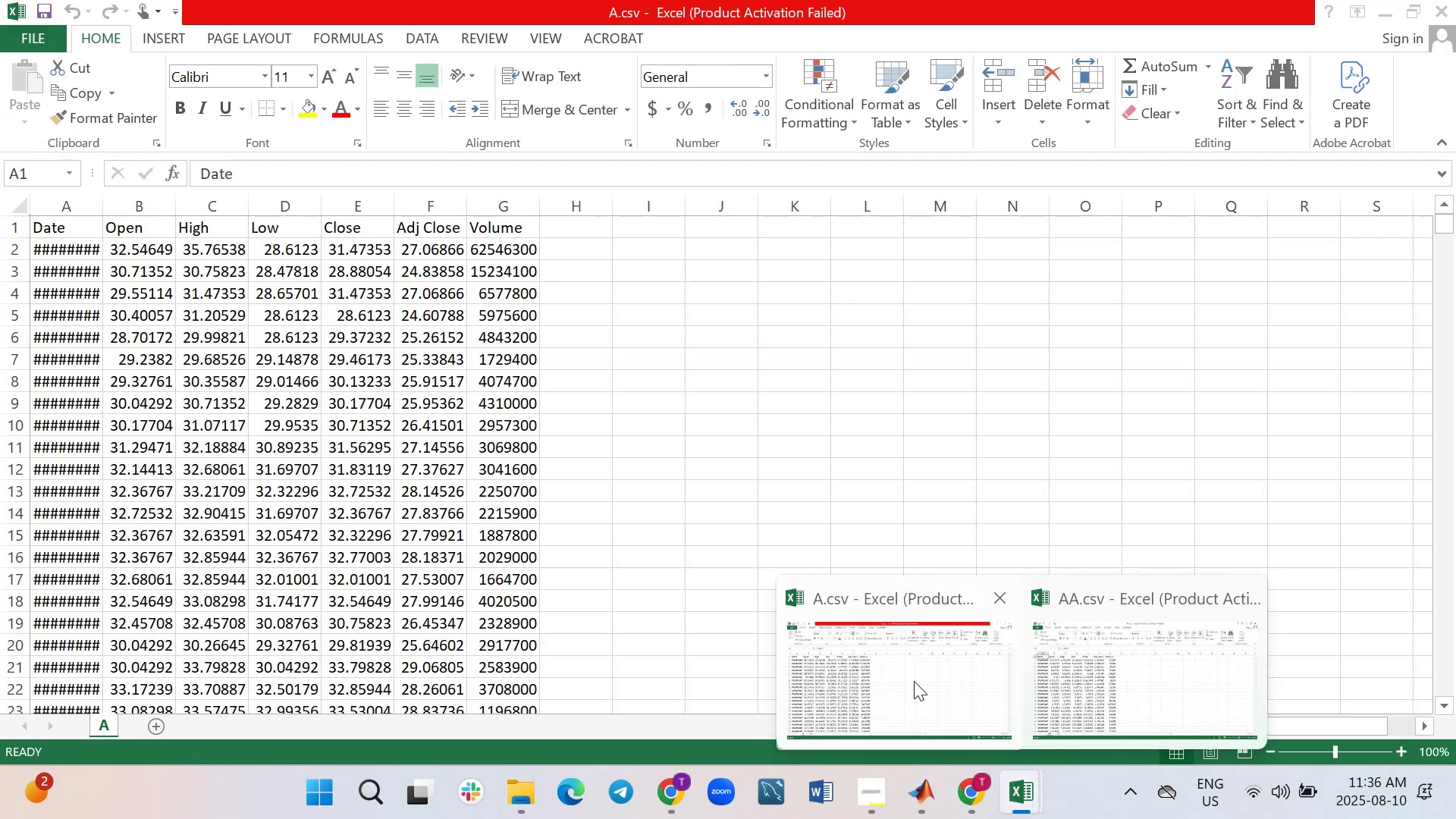 
wait(11.58)
 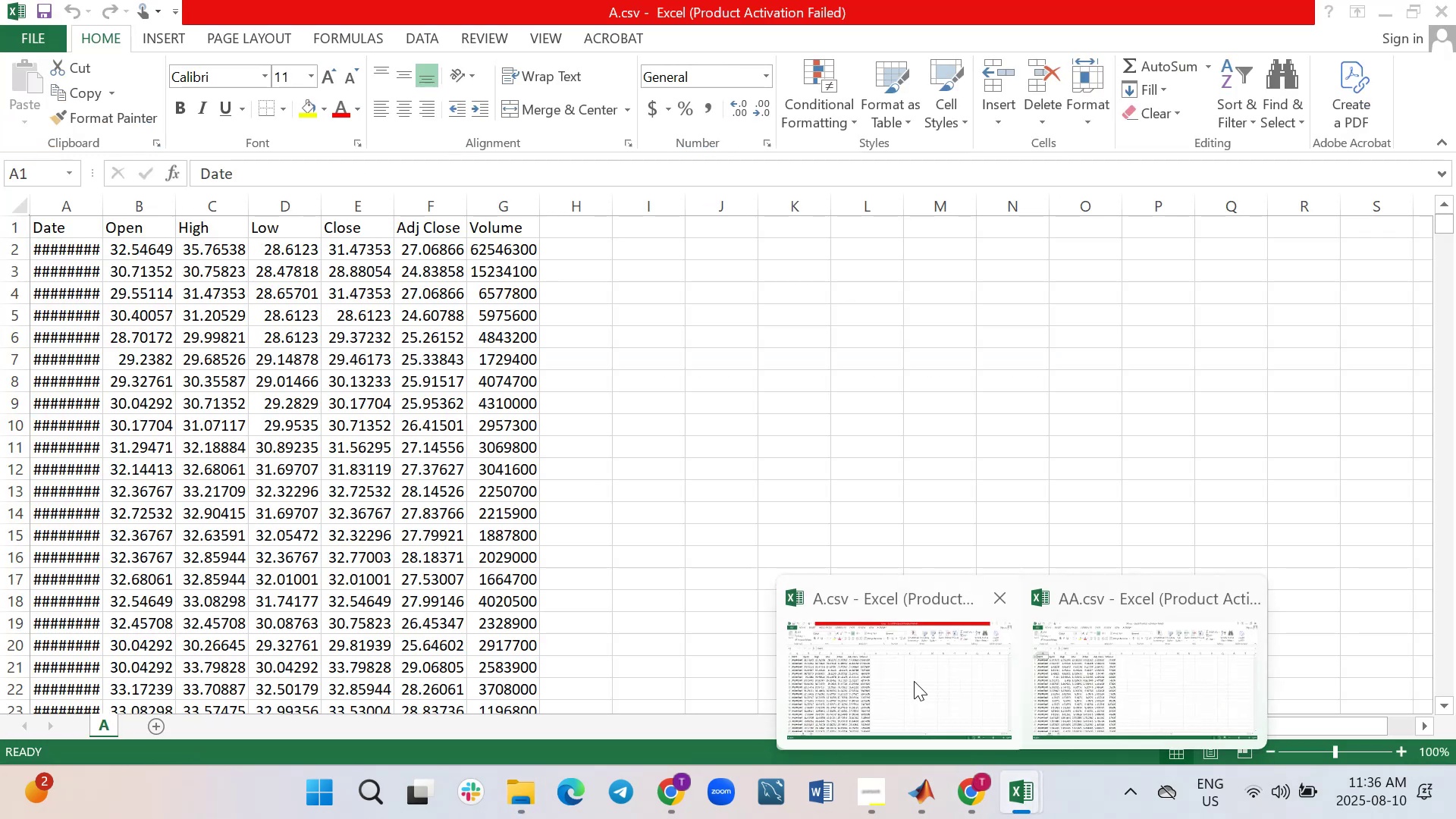 
mouse_move([486, 790])
 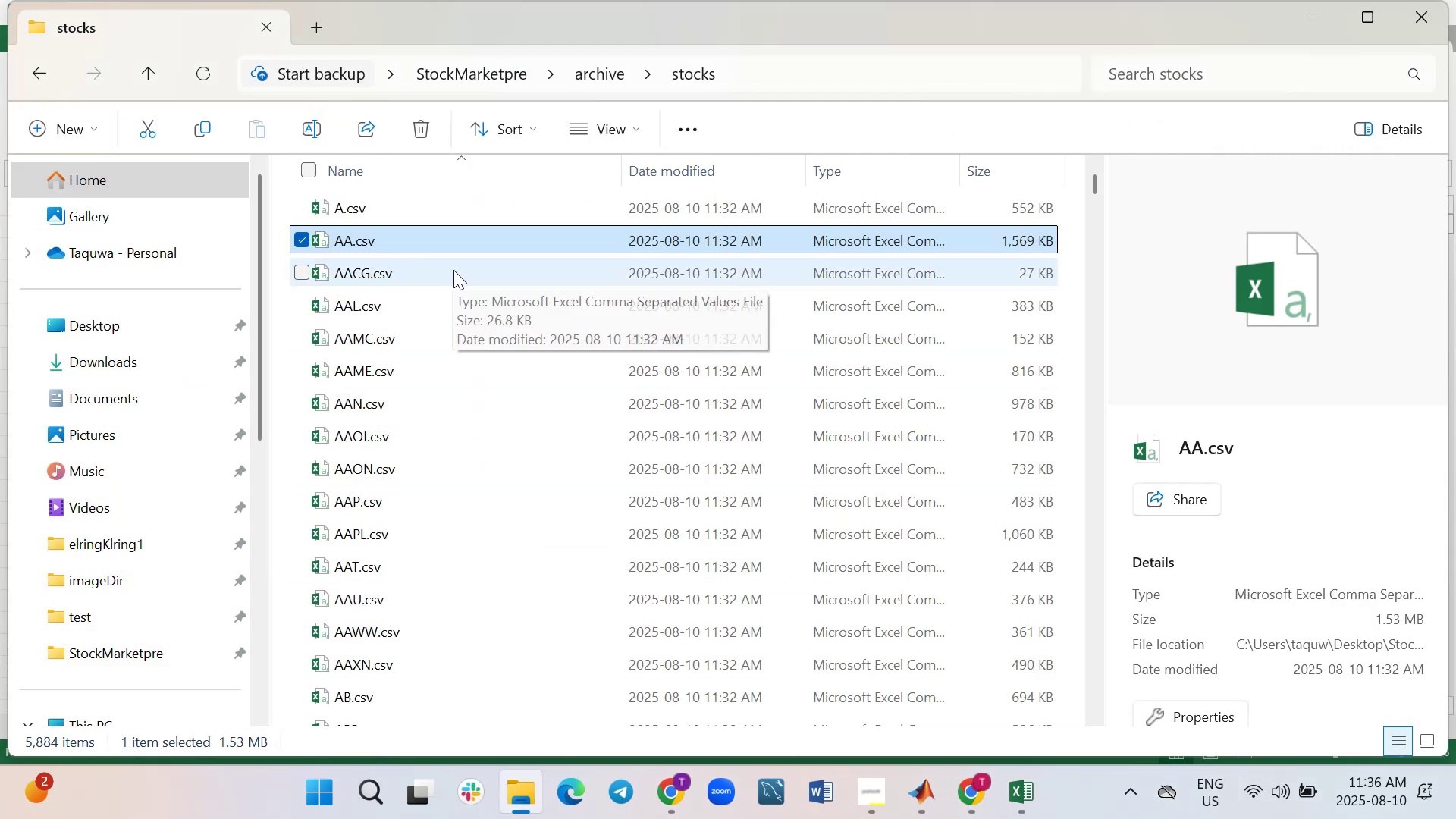 
double_click([449, 270])
 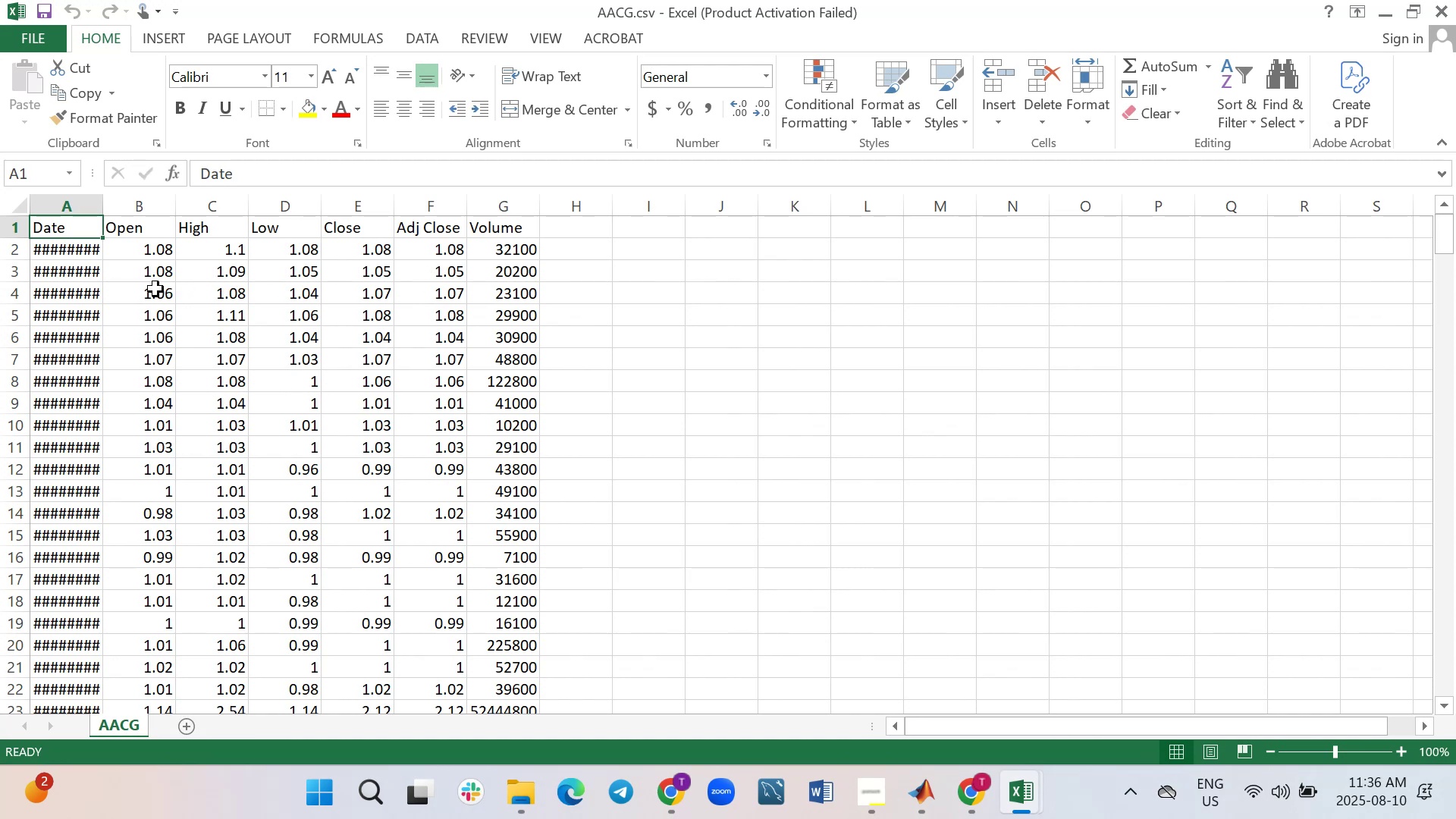 
wait(8.12)
 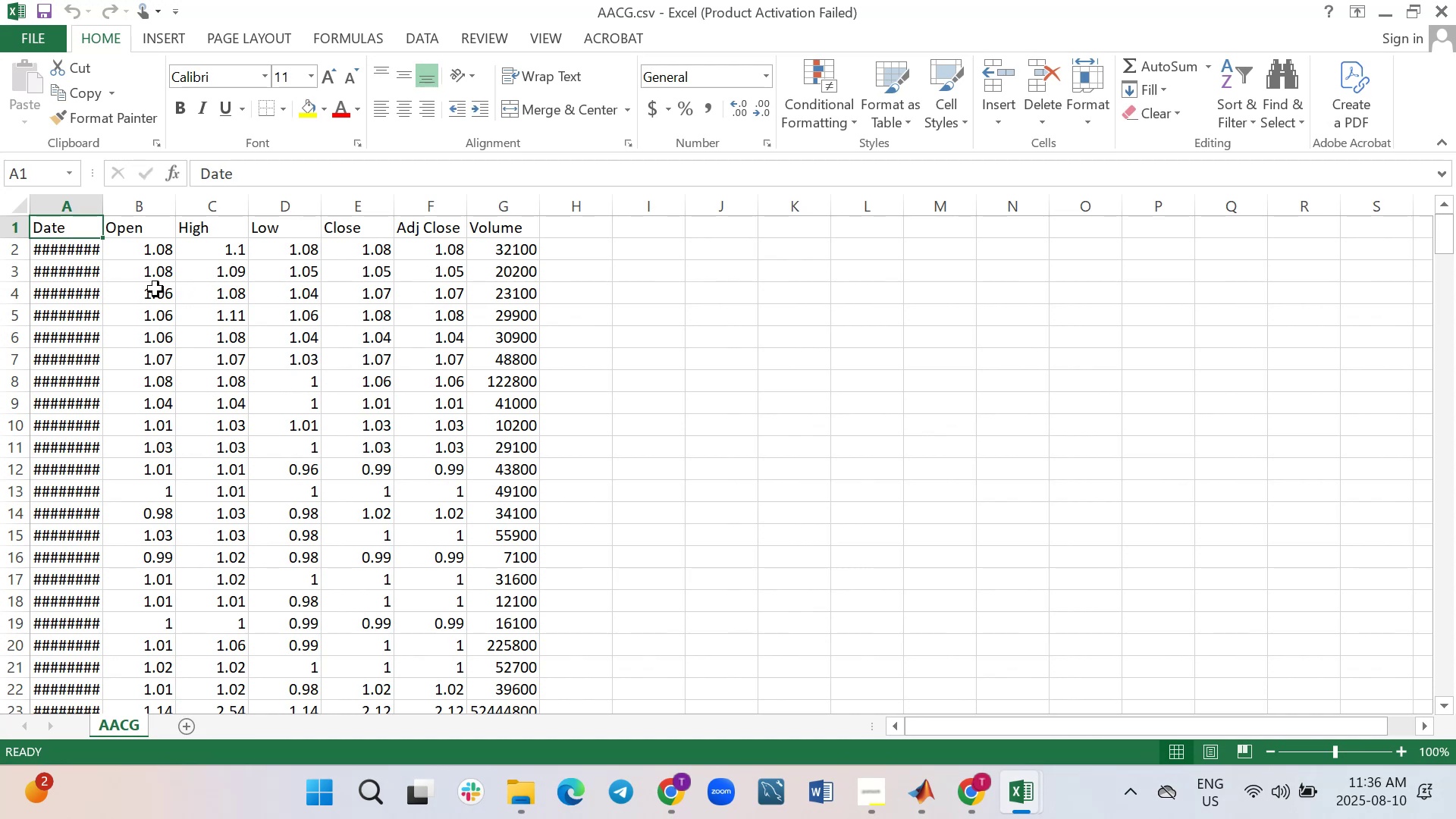 
scroll: coordinate [255, 414], scroll_direction: down, amount: 5.0
 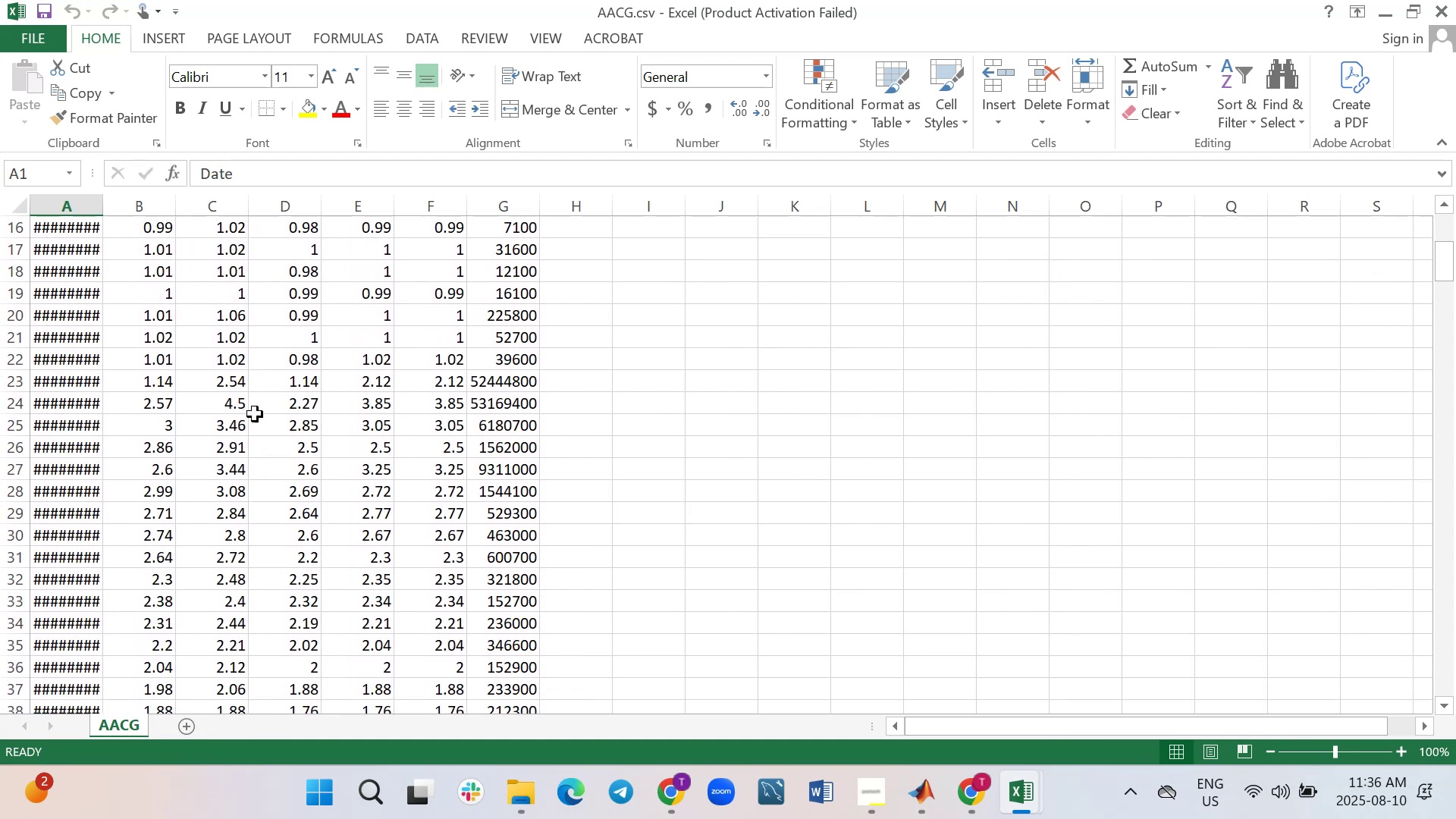 
scroll: coordinate [255, 414], scroll_direction: up, amount: 5.0
 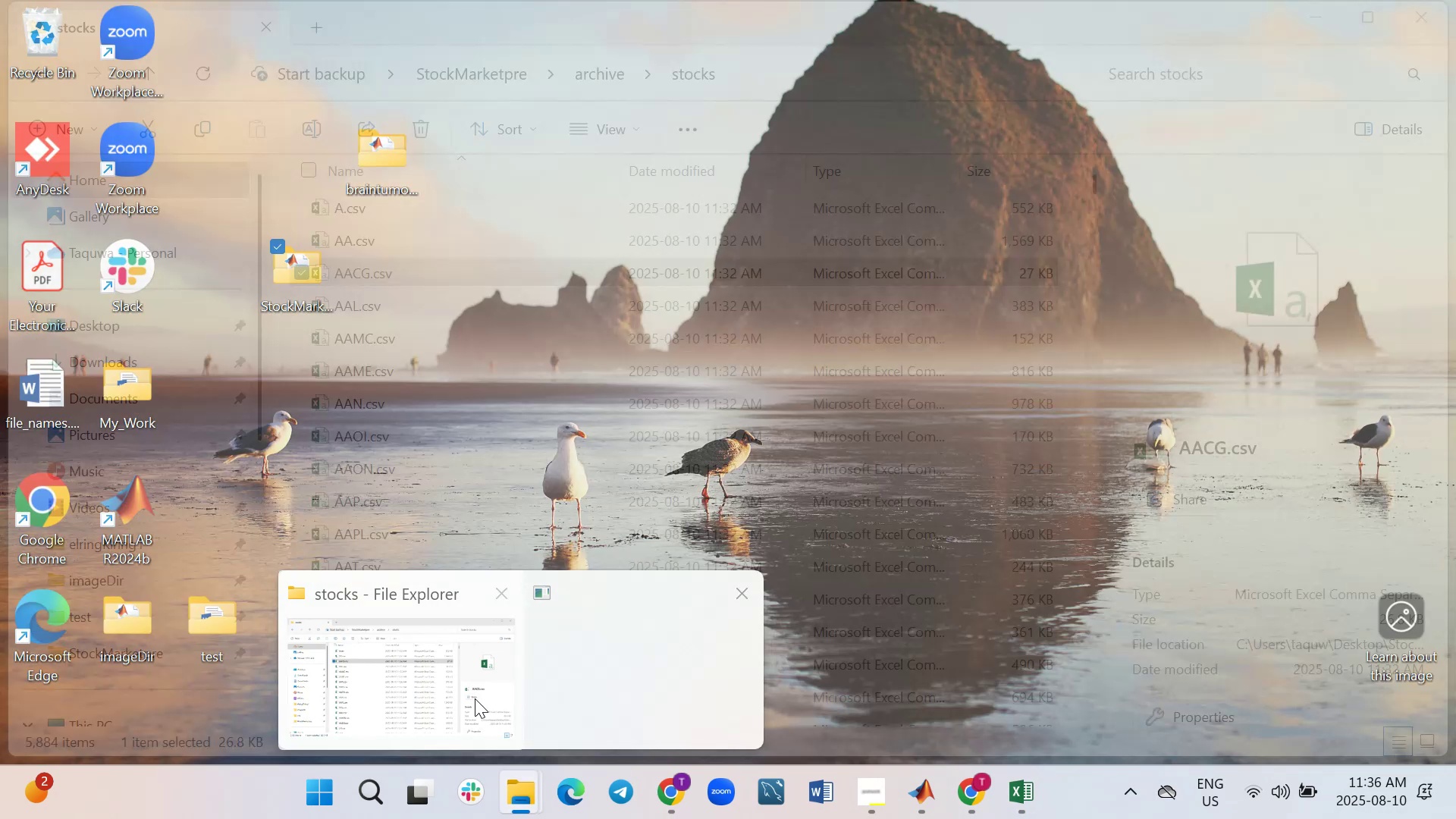 
scroll: coordinate [551, 475], scroll_direction: down, amount: 13.0
 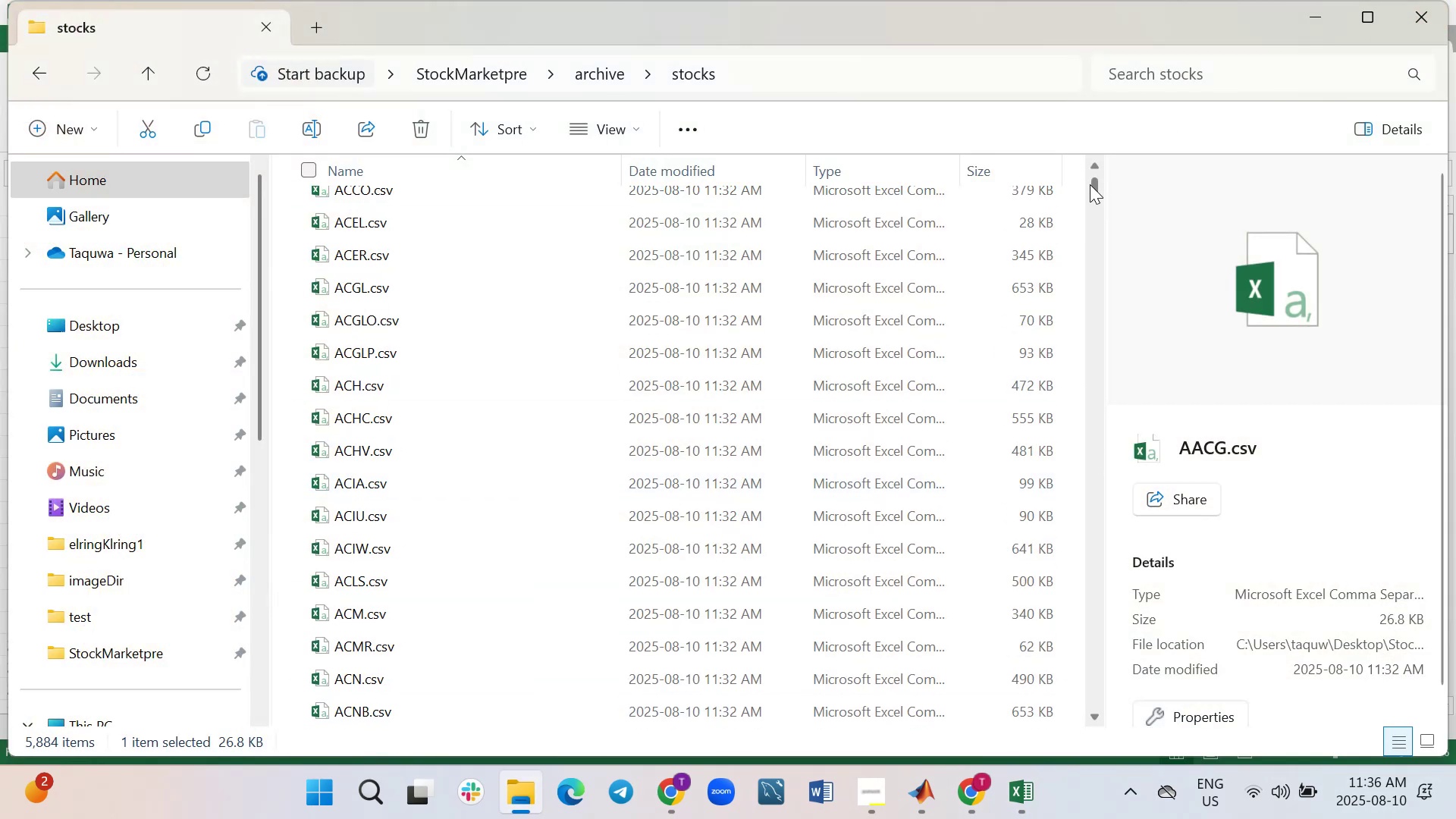 
left_click_drag(start_coordinate=[1094, 184], to_coordinate=[1084, 713])
 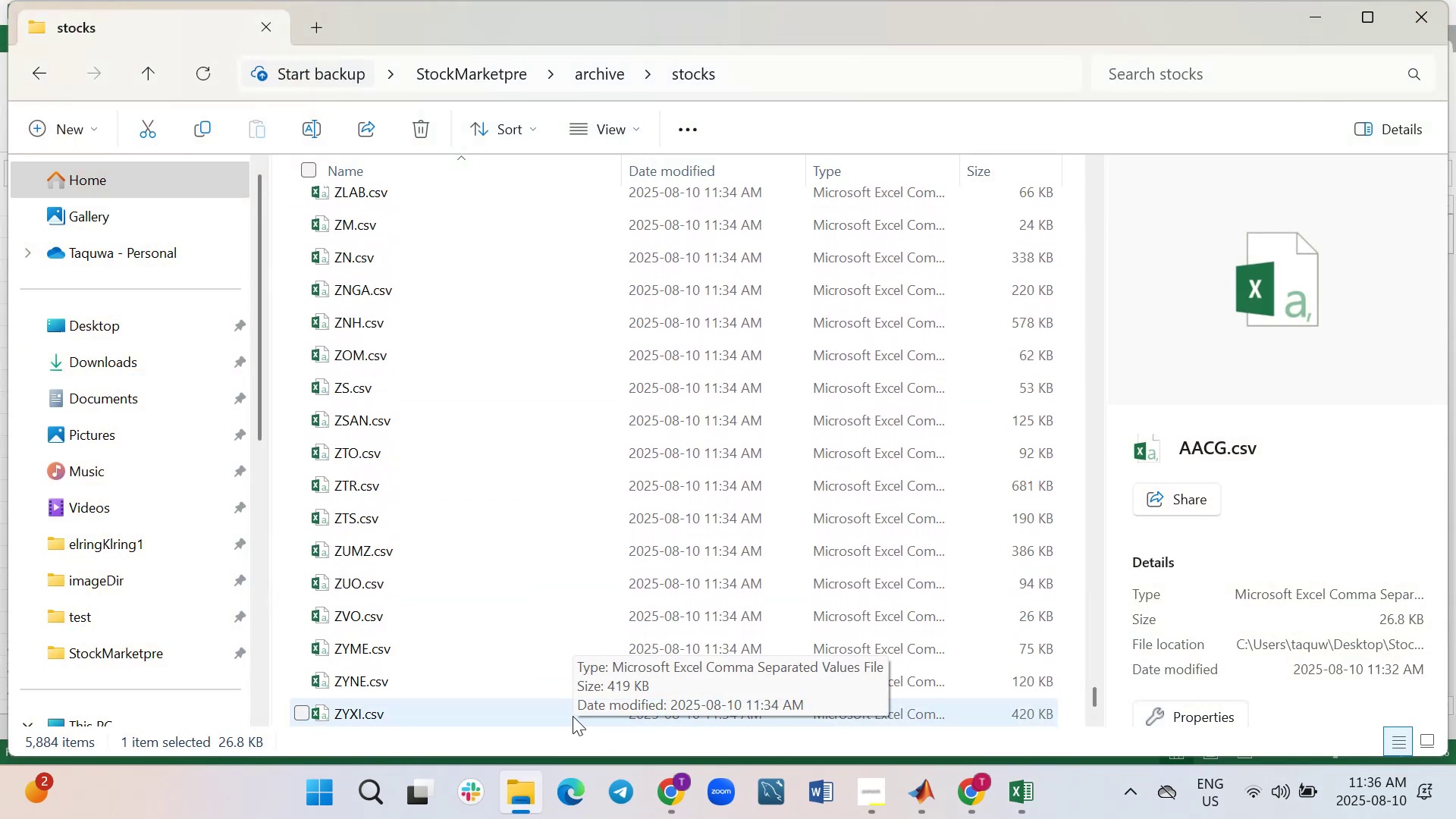 
left_click([573, 716])
 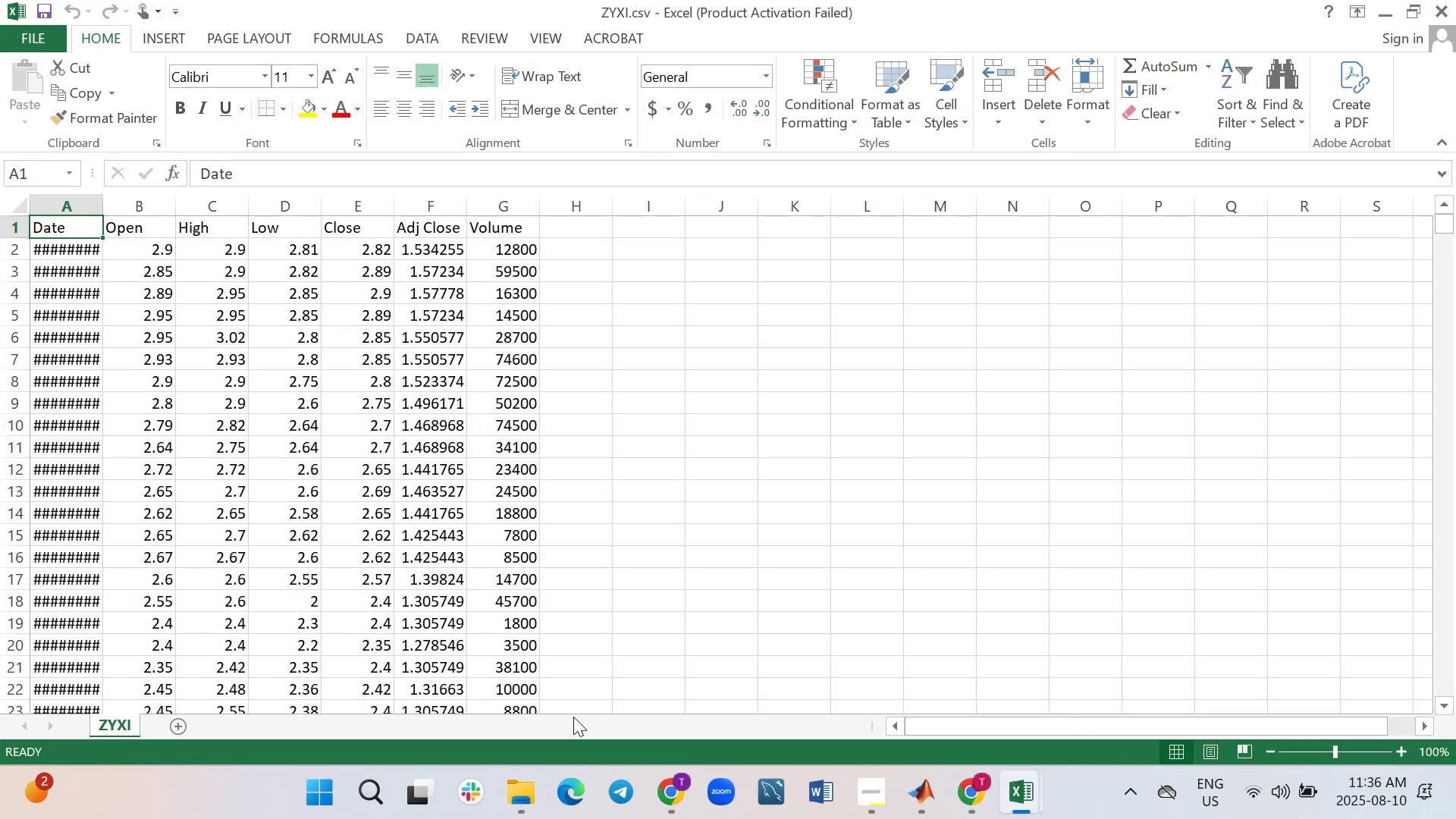 
wait(11.83)
 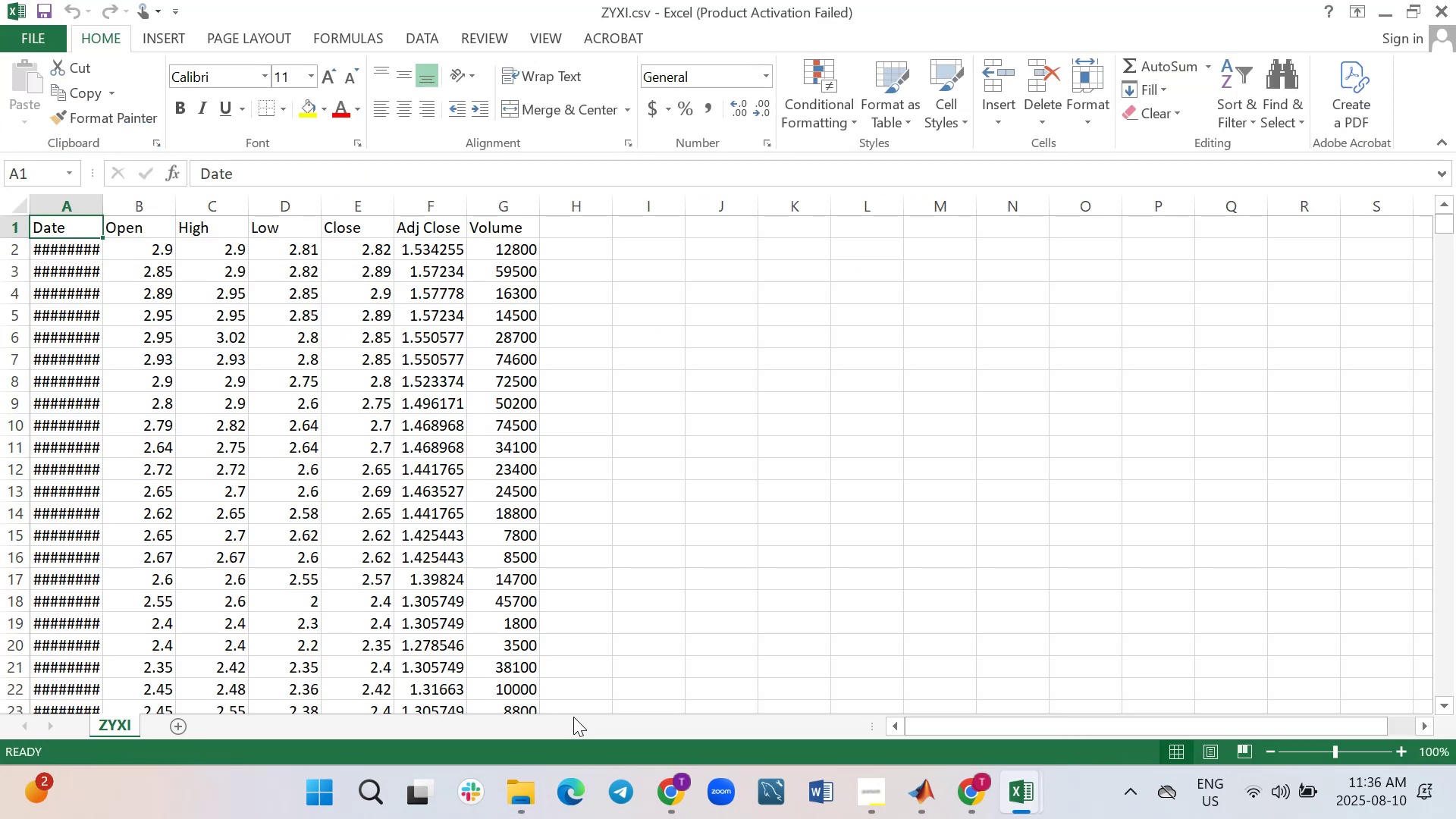 
mouse_move([509, 781])
 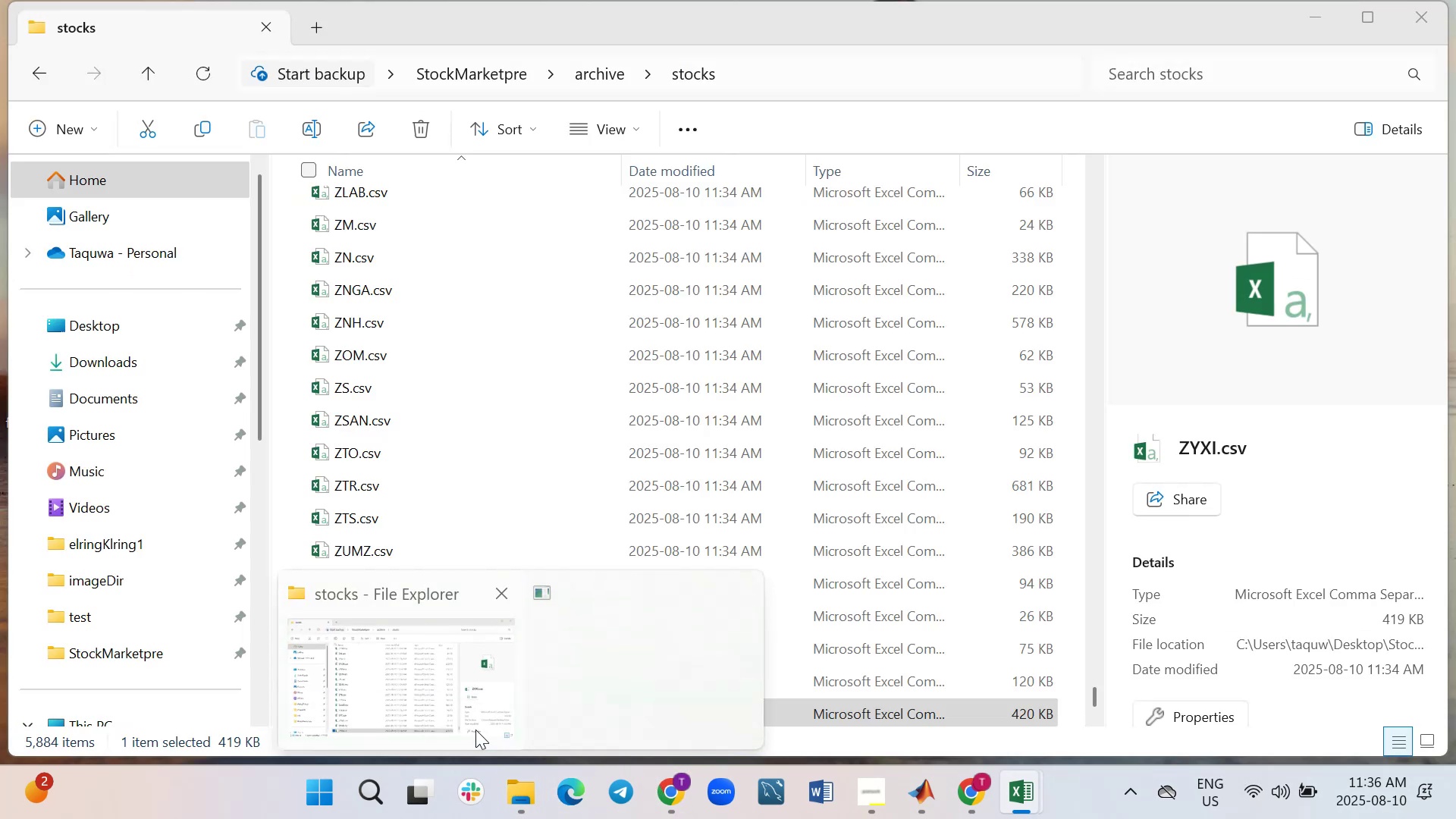 
left_click([475, 730])
 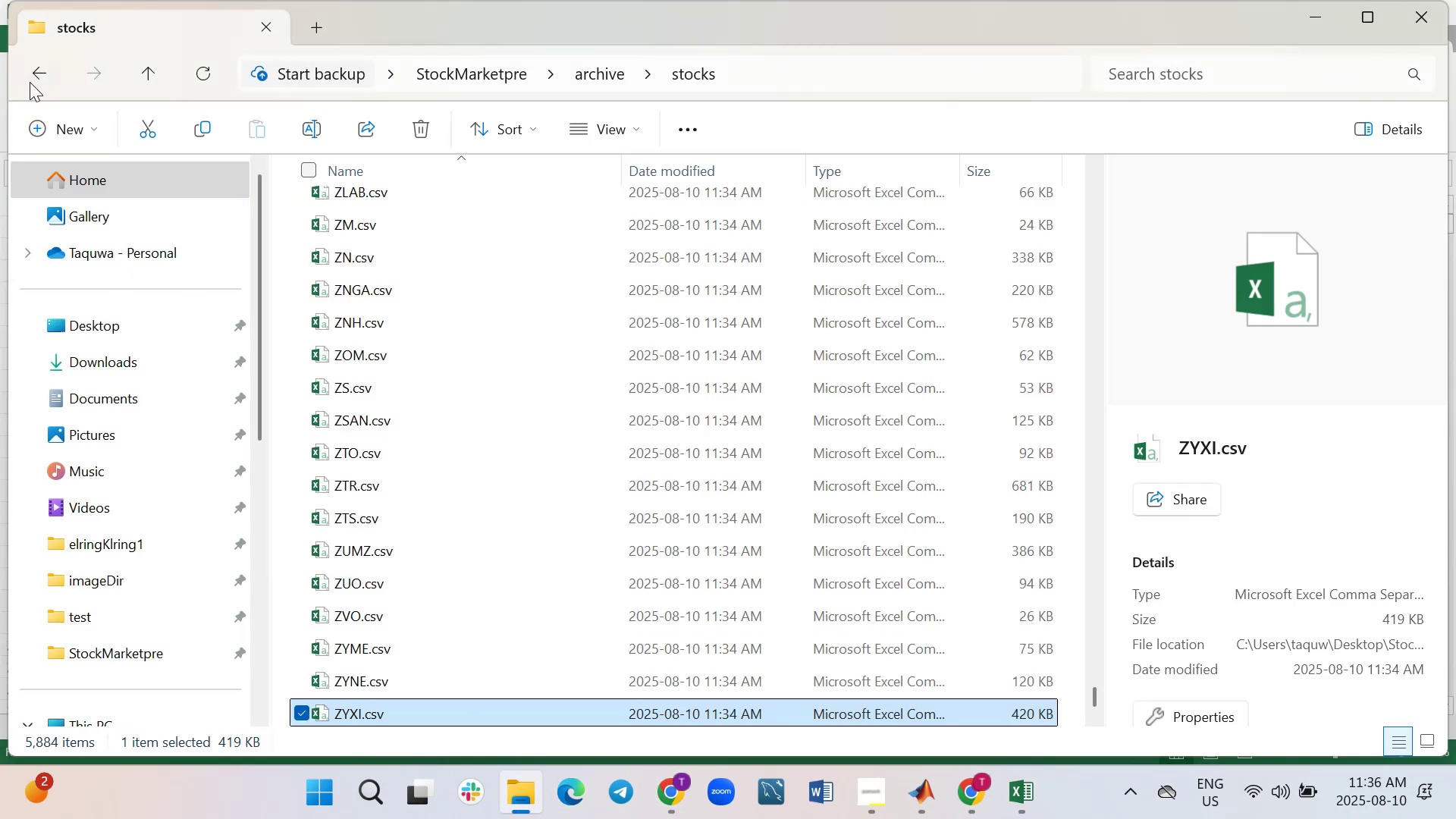 
left_click([38, 71])
 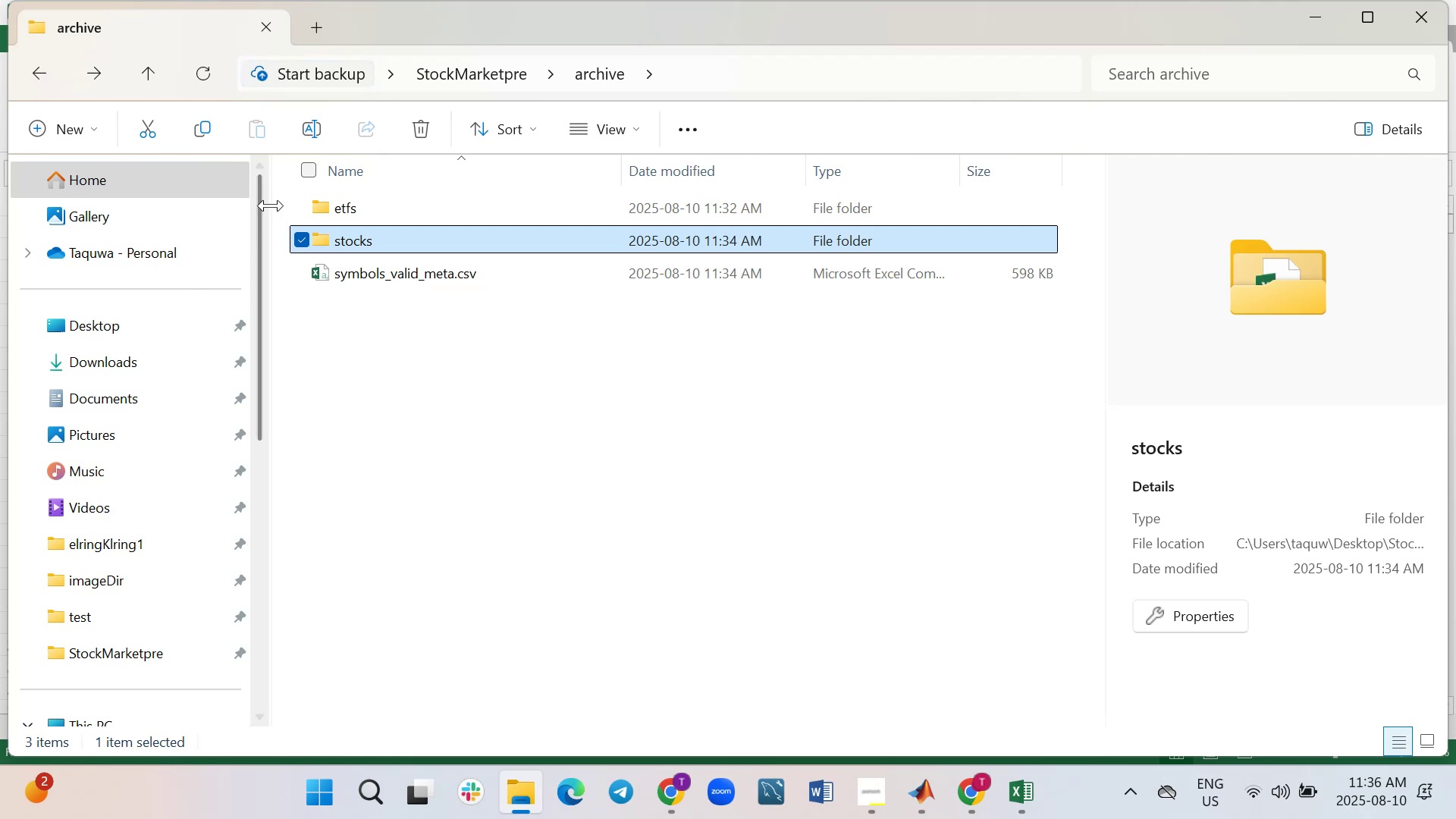 
wait(6.89)
 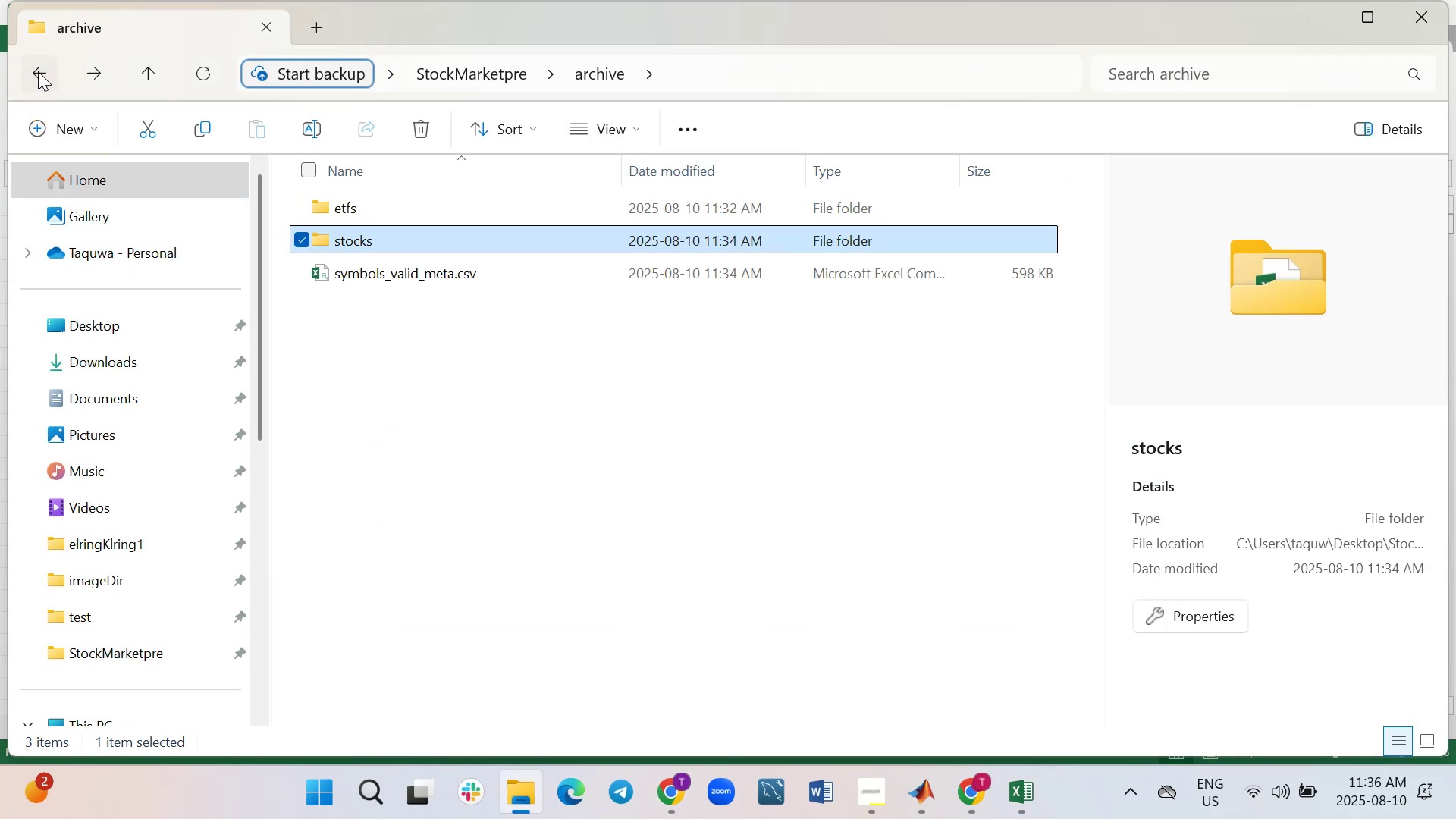 
double_click([414, 212])
 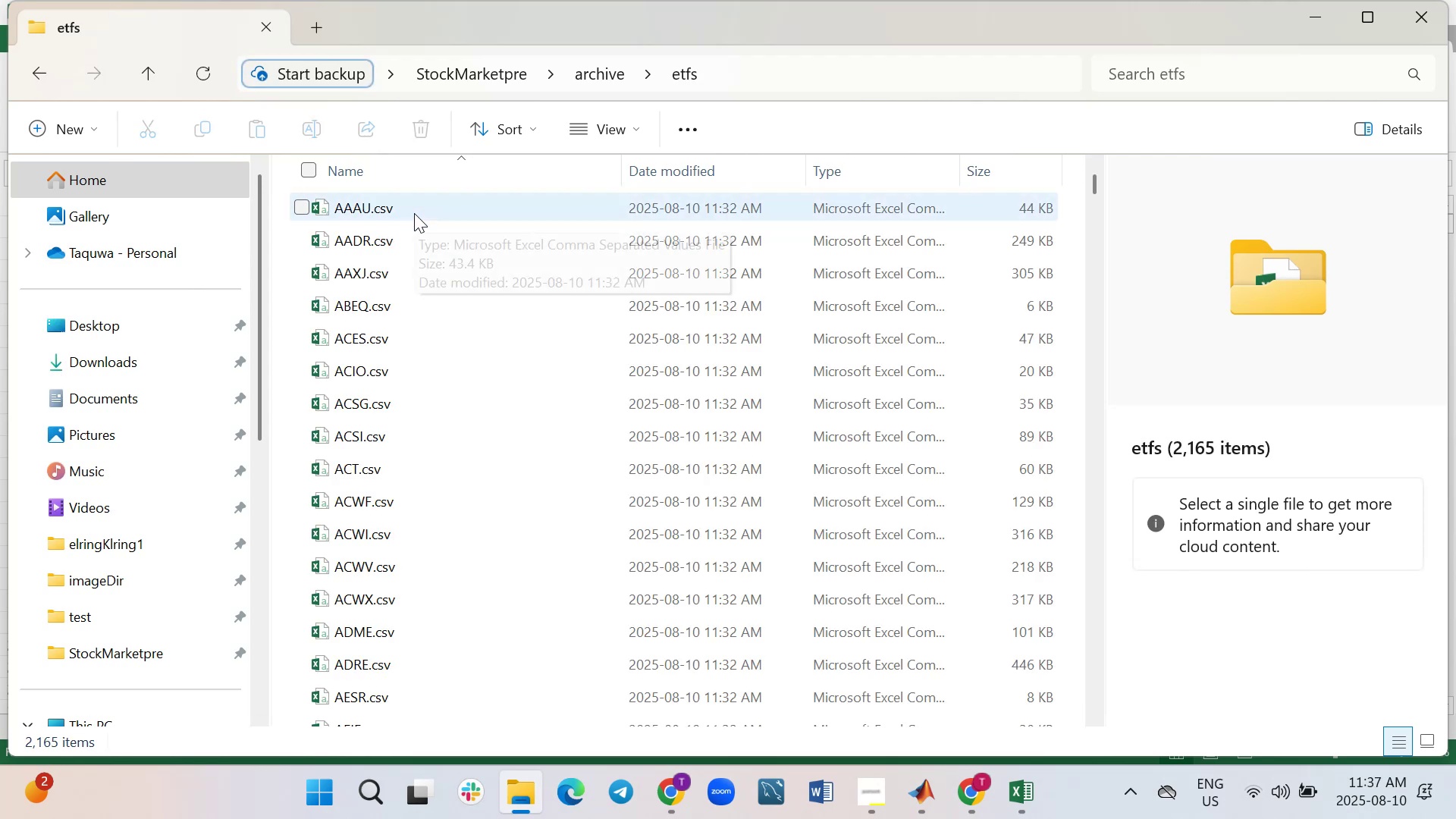 
double_click([414, 213])
 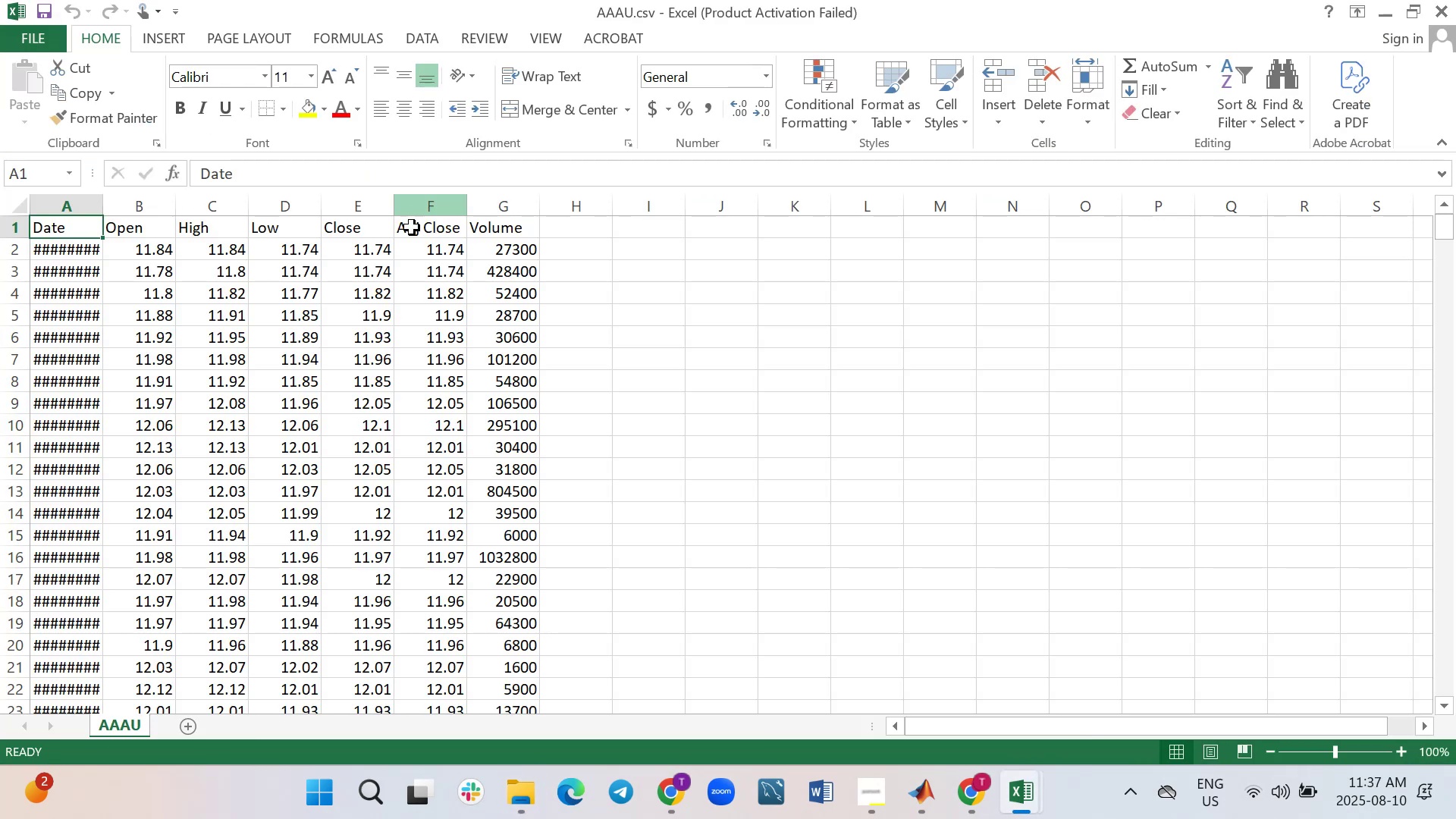 
scroll: coordinate [432, 381], scroll_direction: none, amount: 0.0
 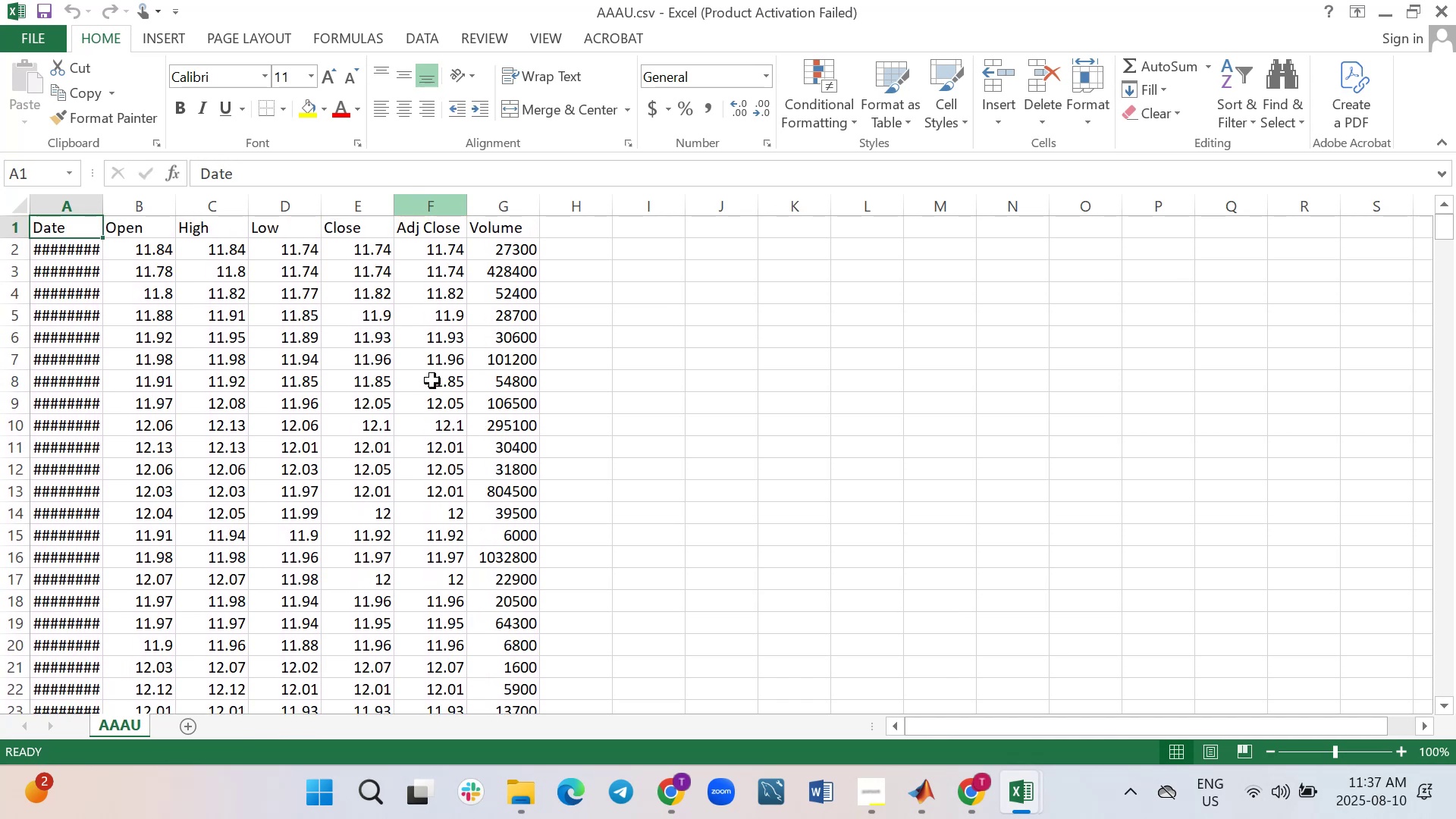 
scroll: coordinate [432, 381], scroll_direction: up, amount: 1.0
 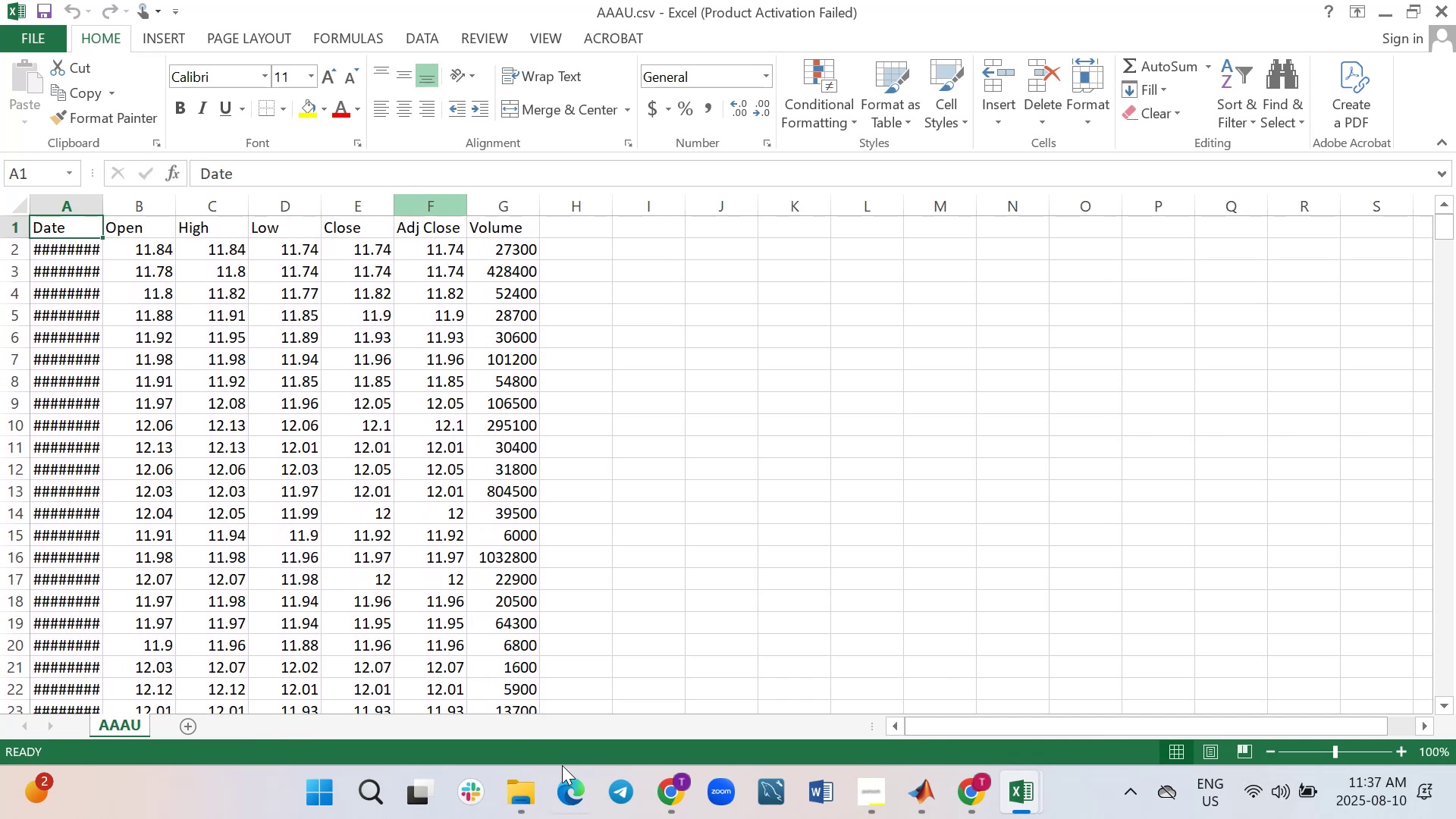 
mouse_move([508, 784])
 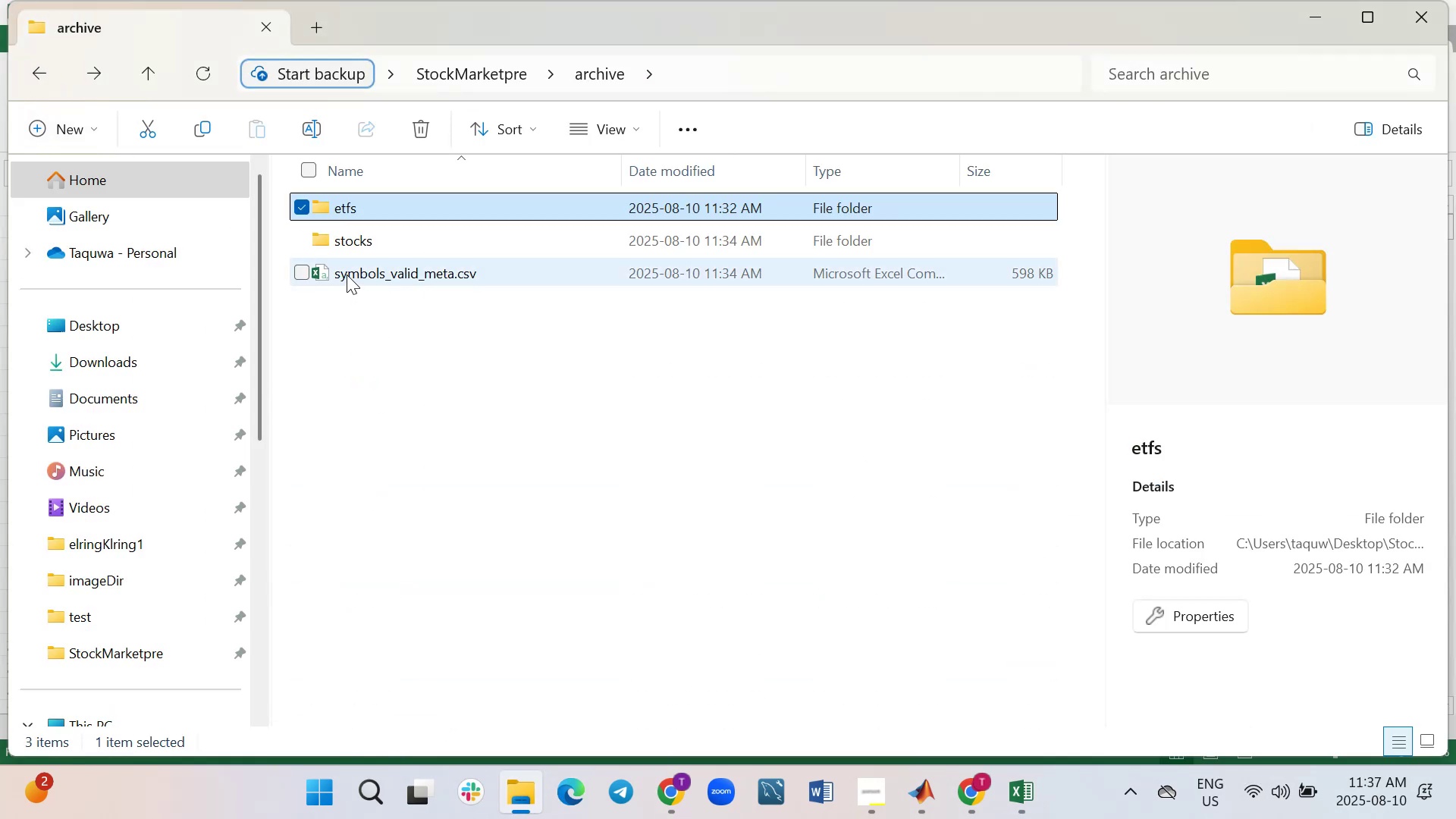 
wait(7.12)
 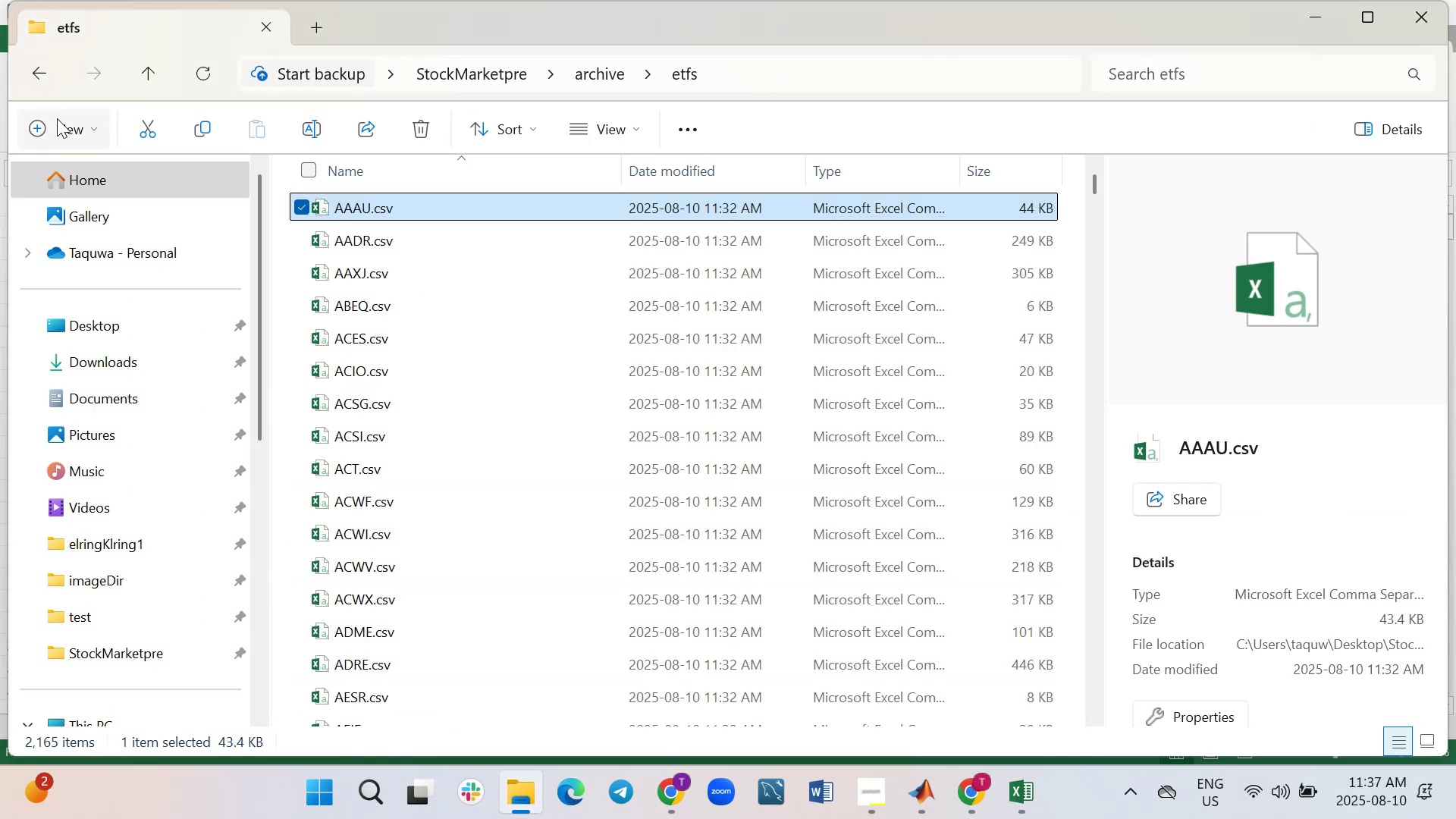 
double_click([347, 275])
 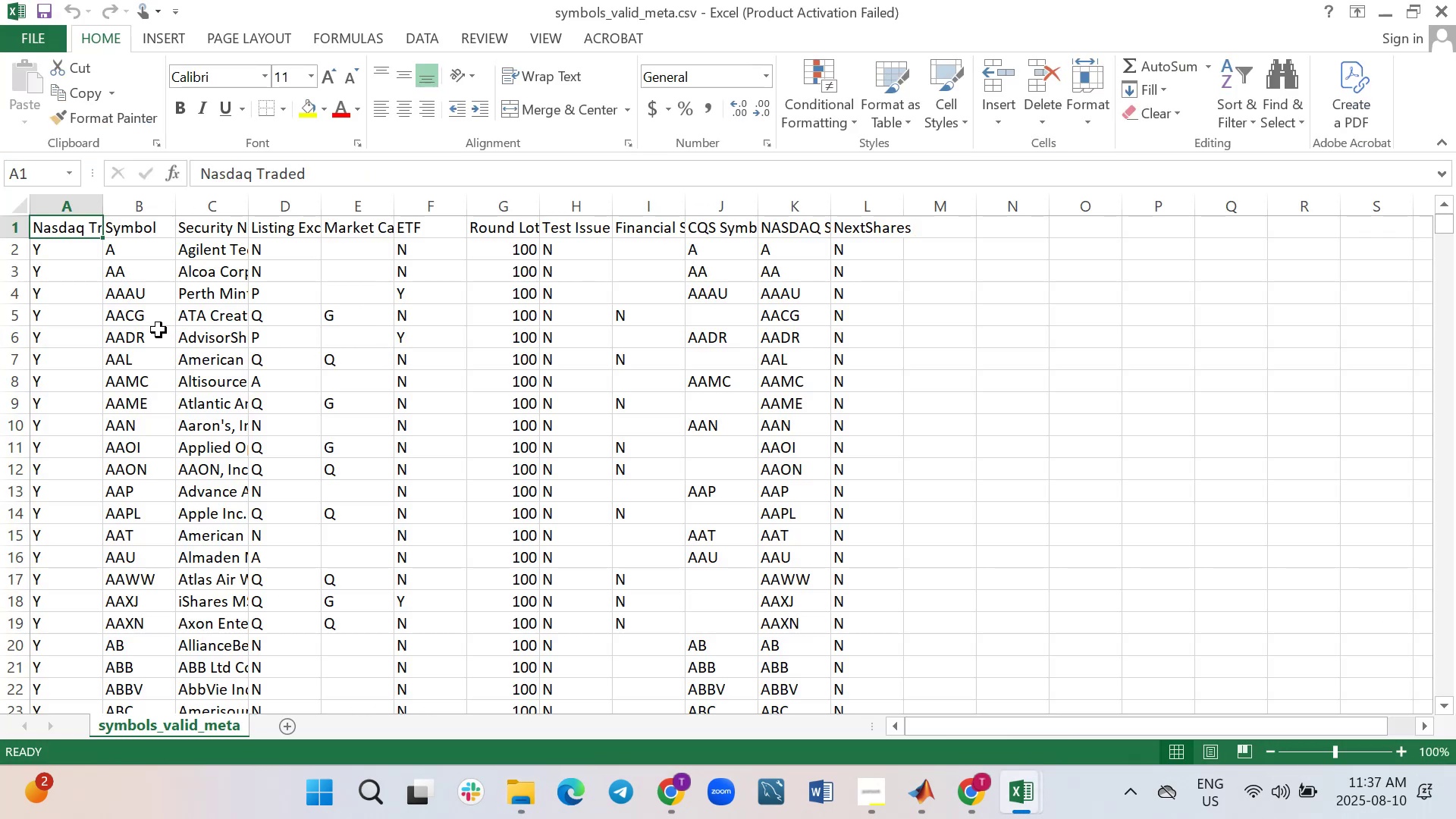 
wait(8.15)
 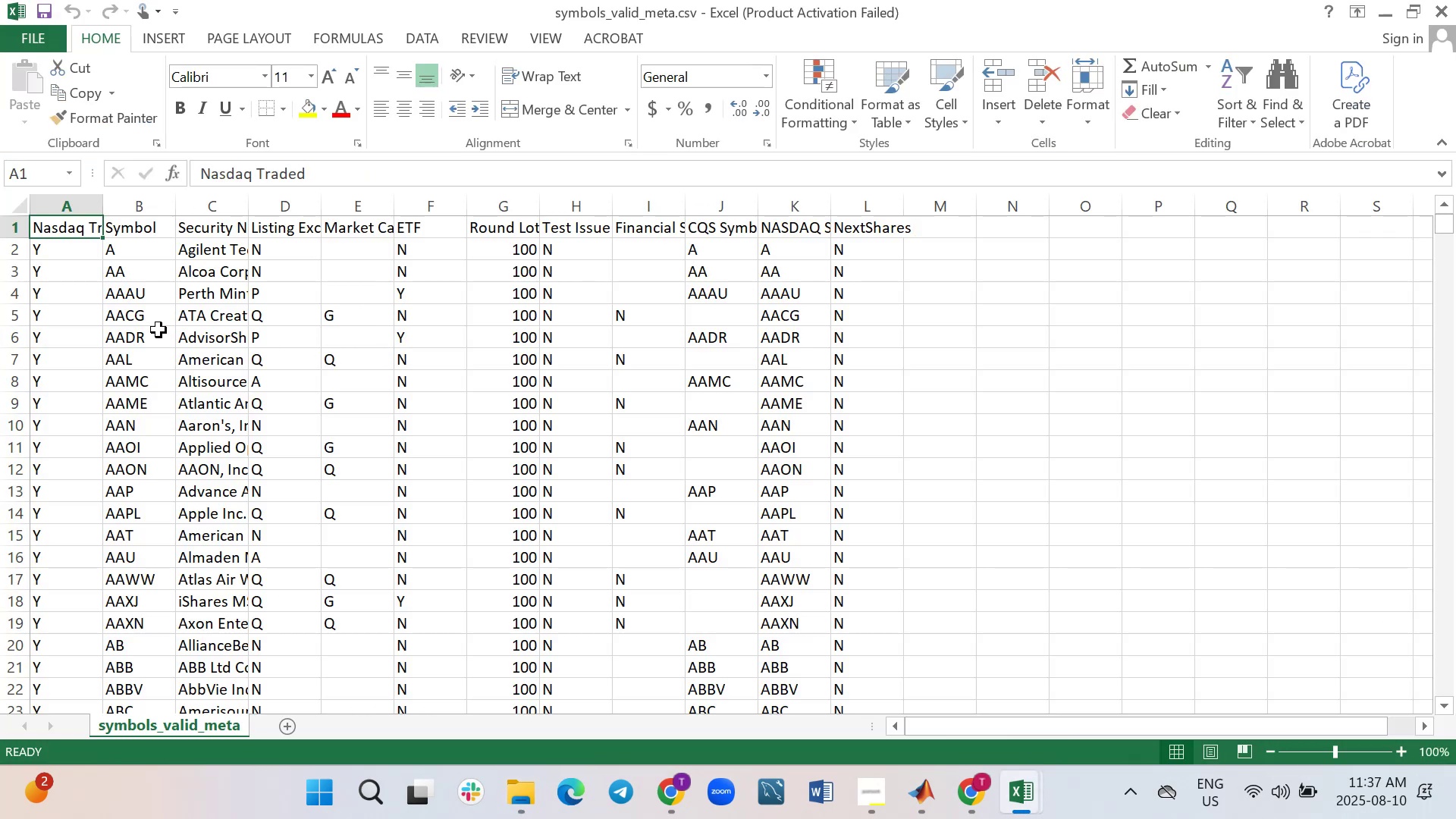 
scroll: coordinate [643, 369], scroll_direction: down, amount: 4.0
 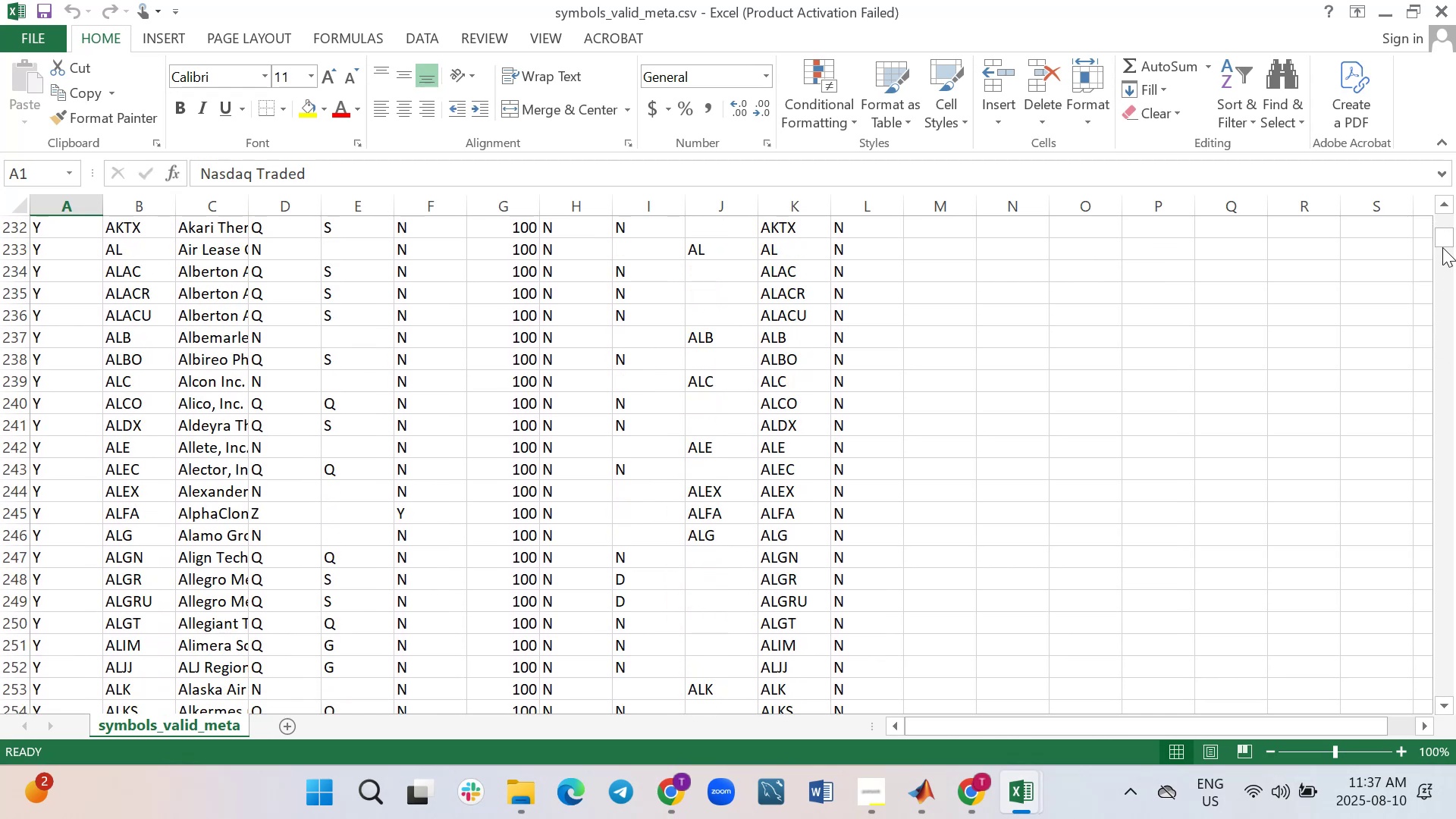 
left_click_drag(start_coordinate=[1442, 236], to_coordinate=[1449, 230])
 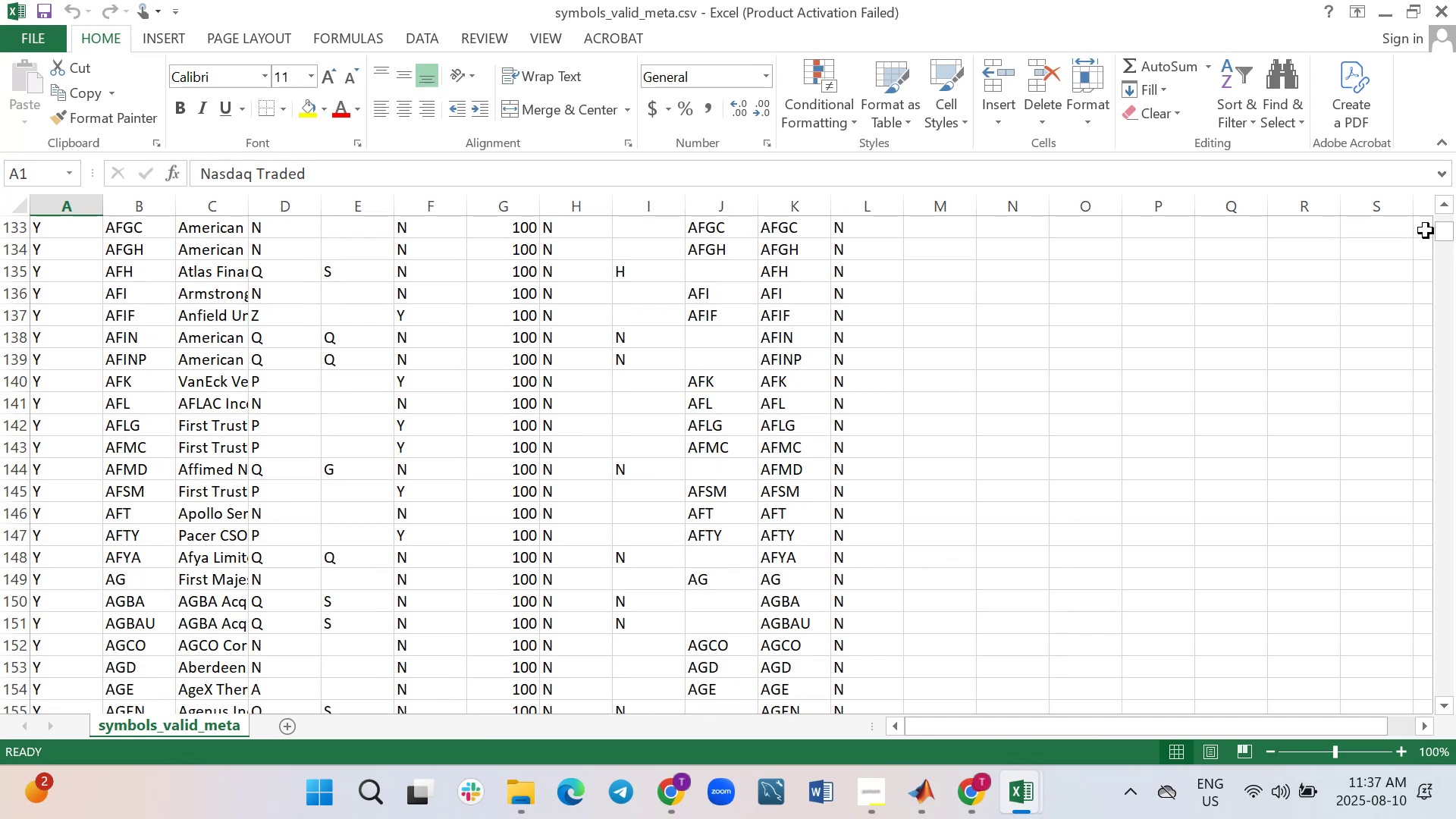 
wait(12.31)
 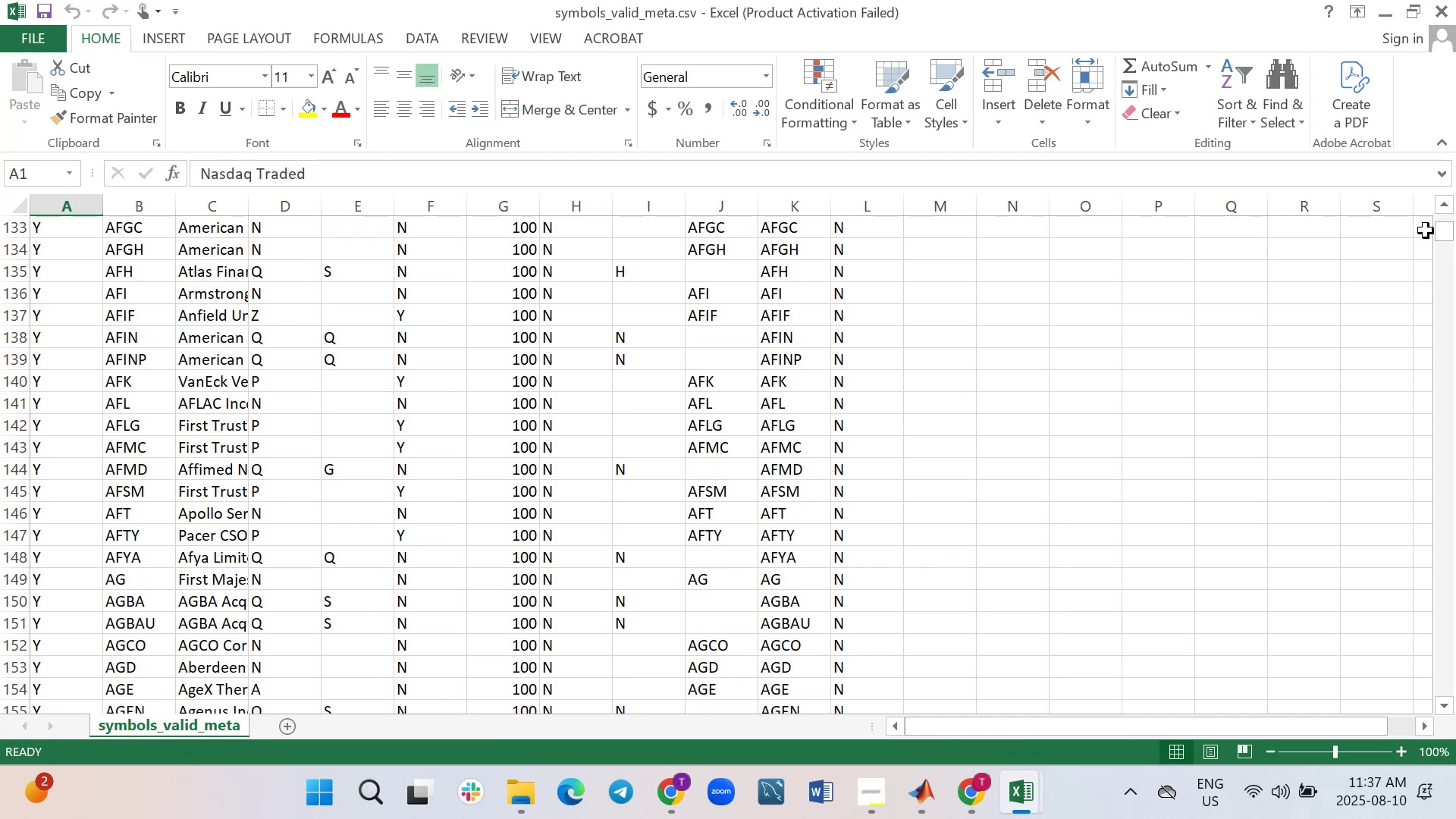 
scroll: coordinate [974, 484], scroll_direction: up, amount: 35.0
 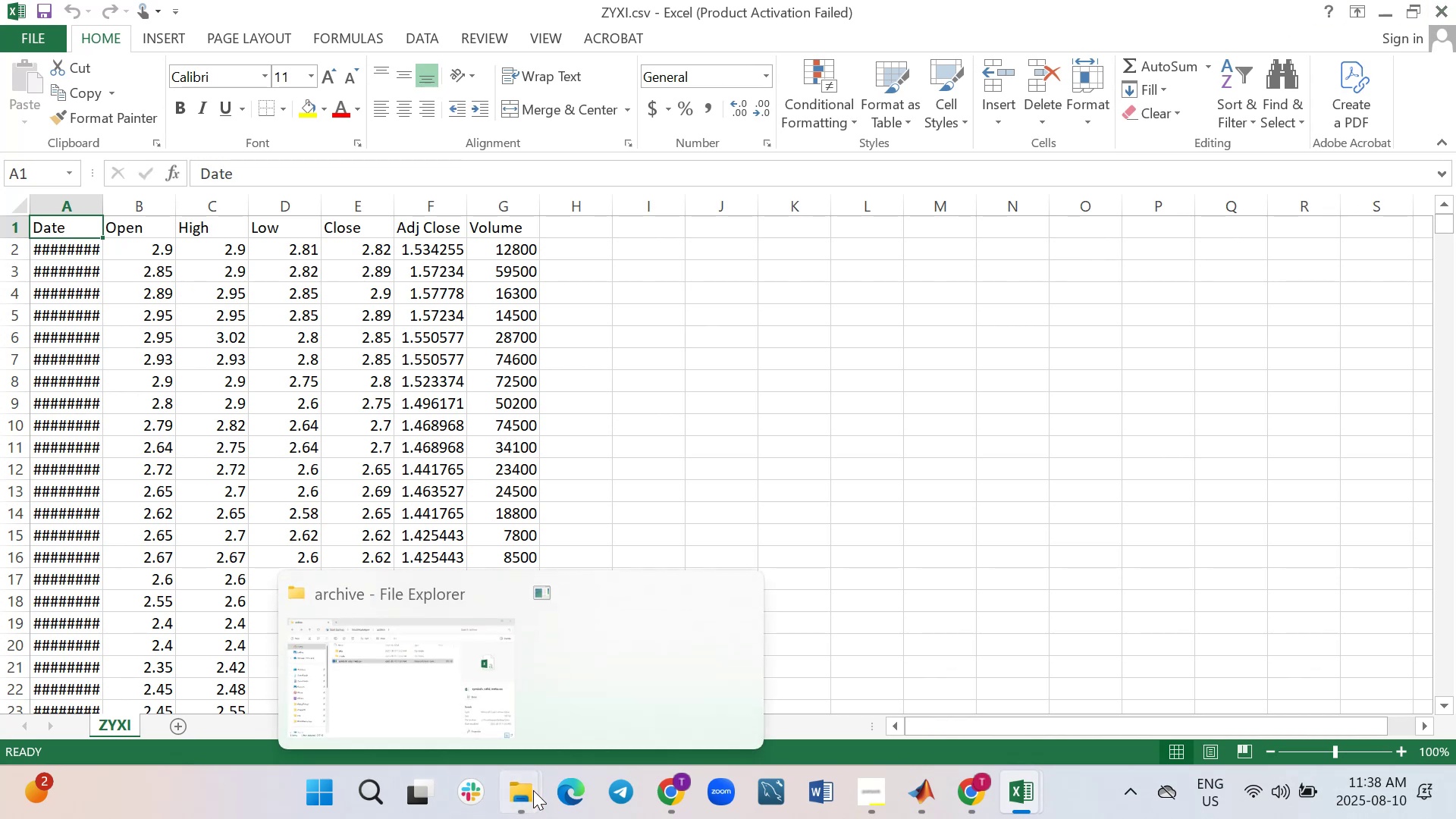 
wait(11.44)
 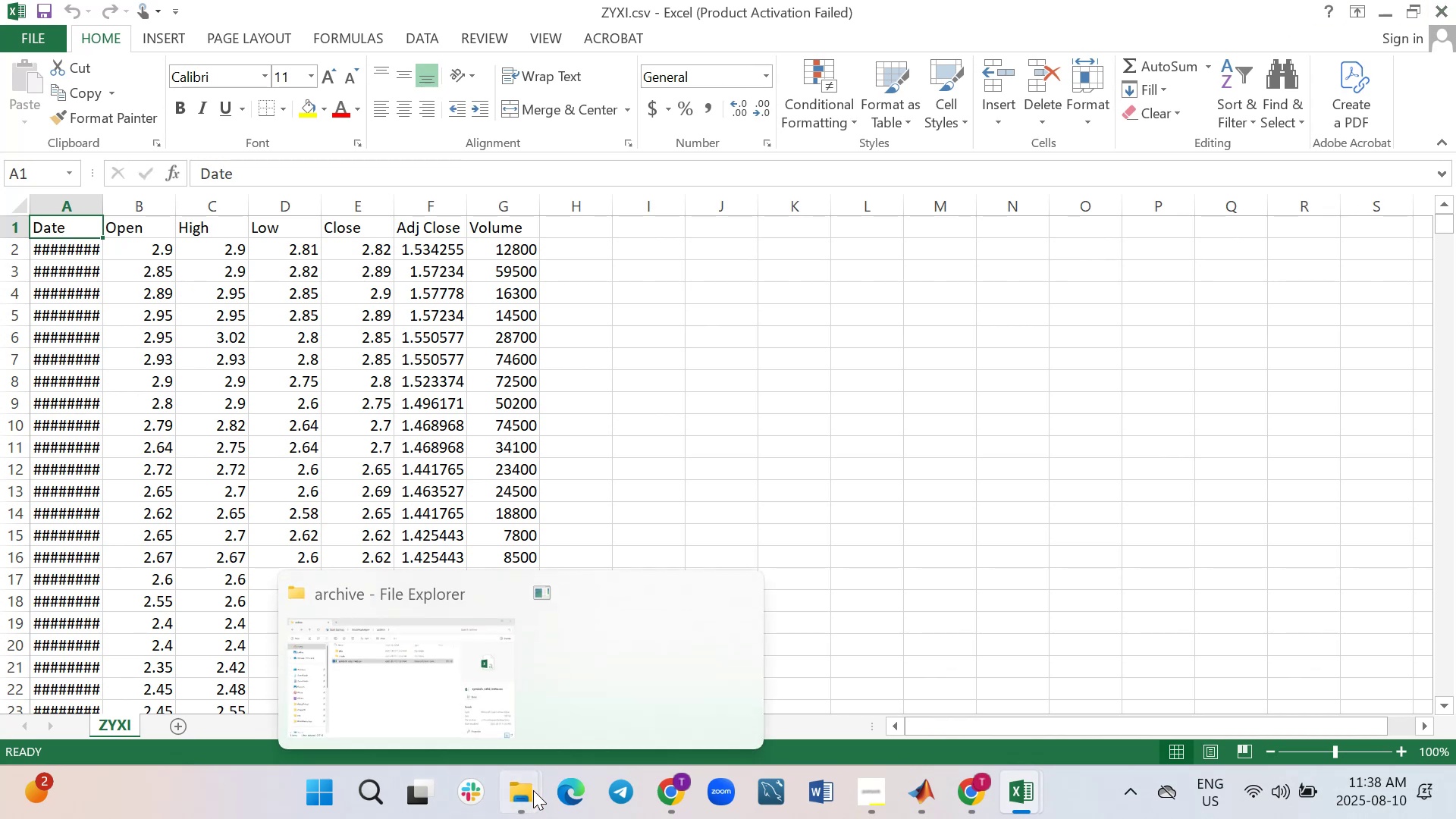 
left_click([41, 76])
 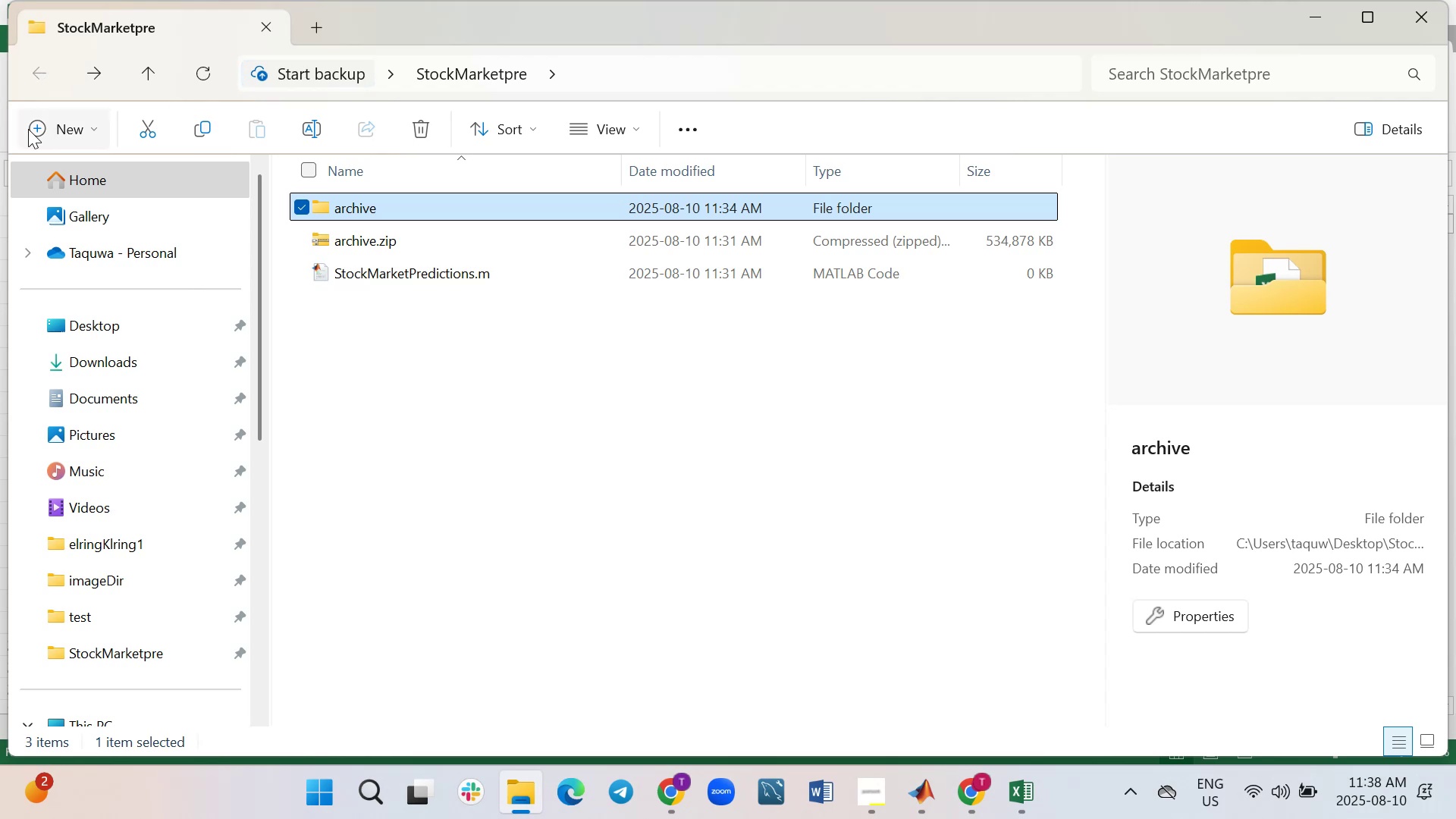 
wait(6.54)
 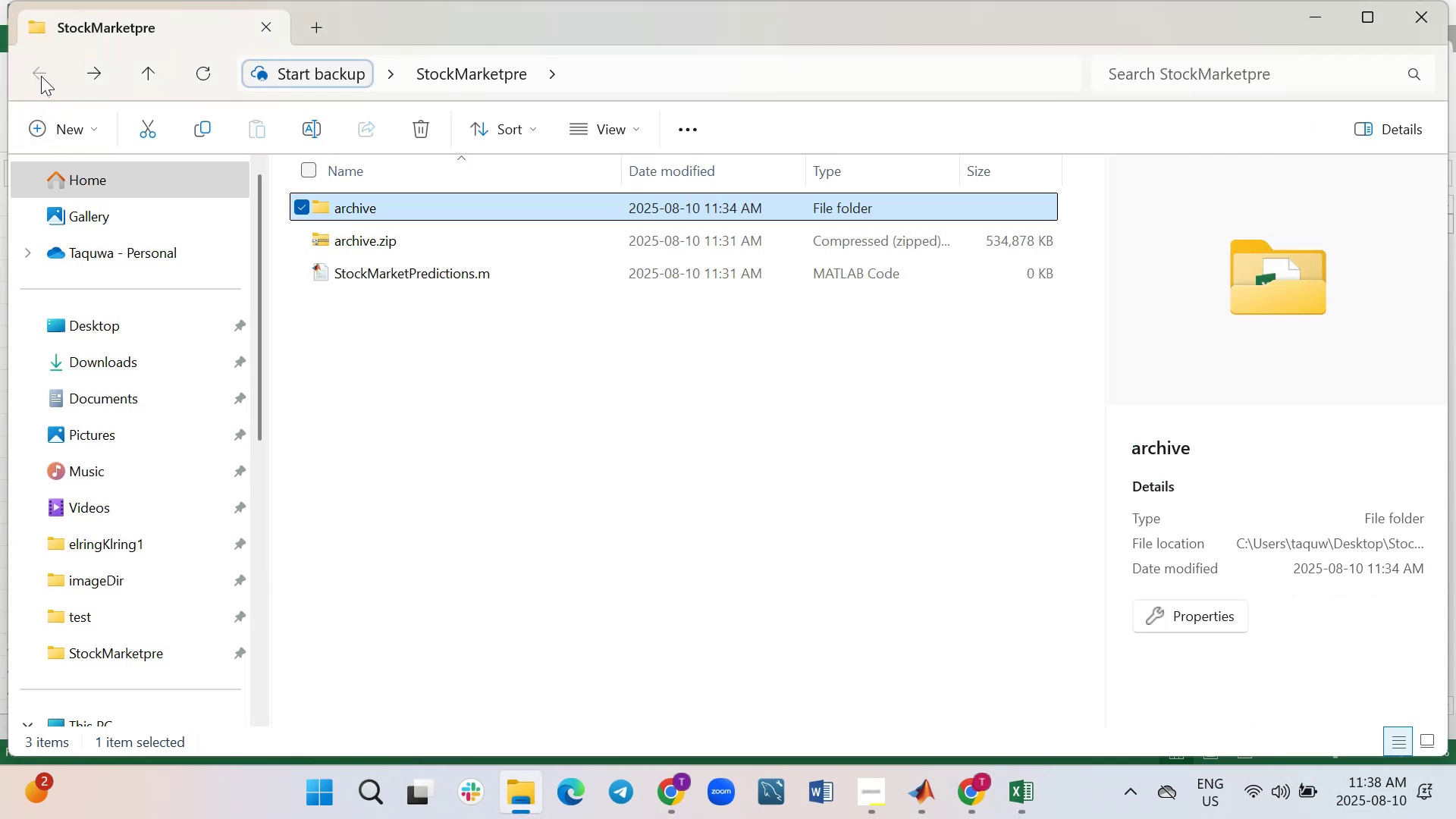 
mouse_move([415, 204])
 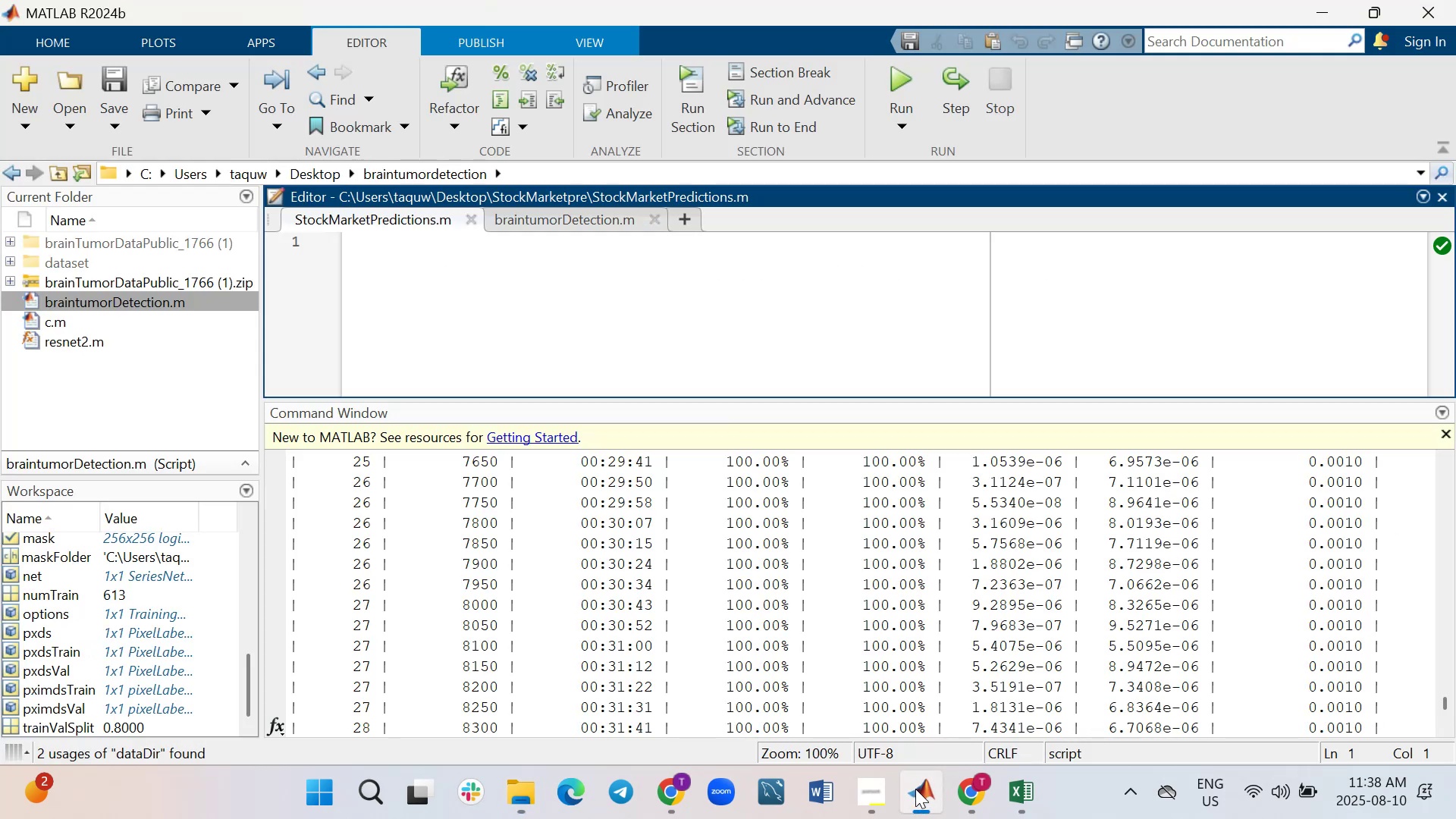 
wait(7.8)
 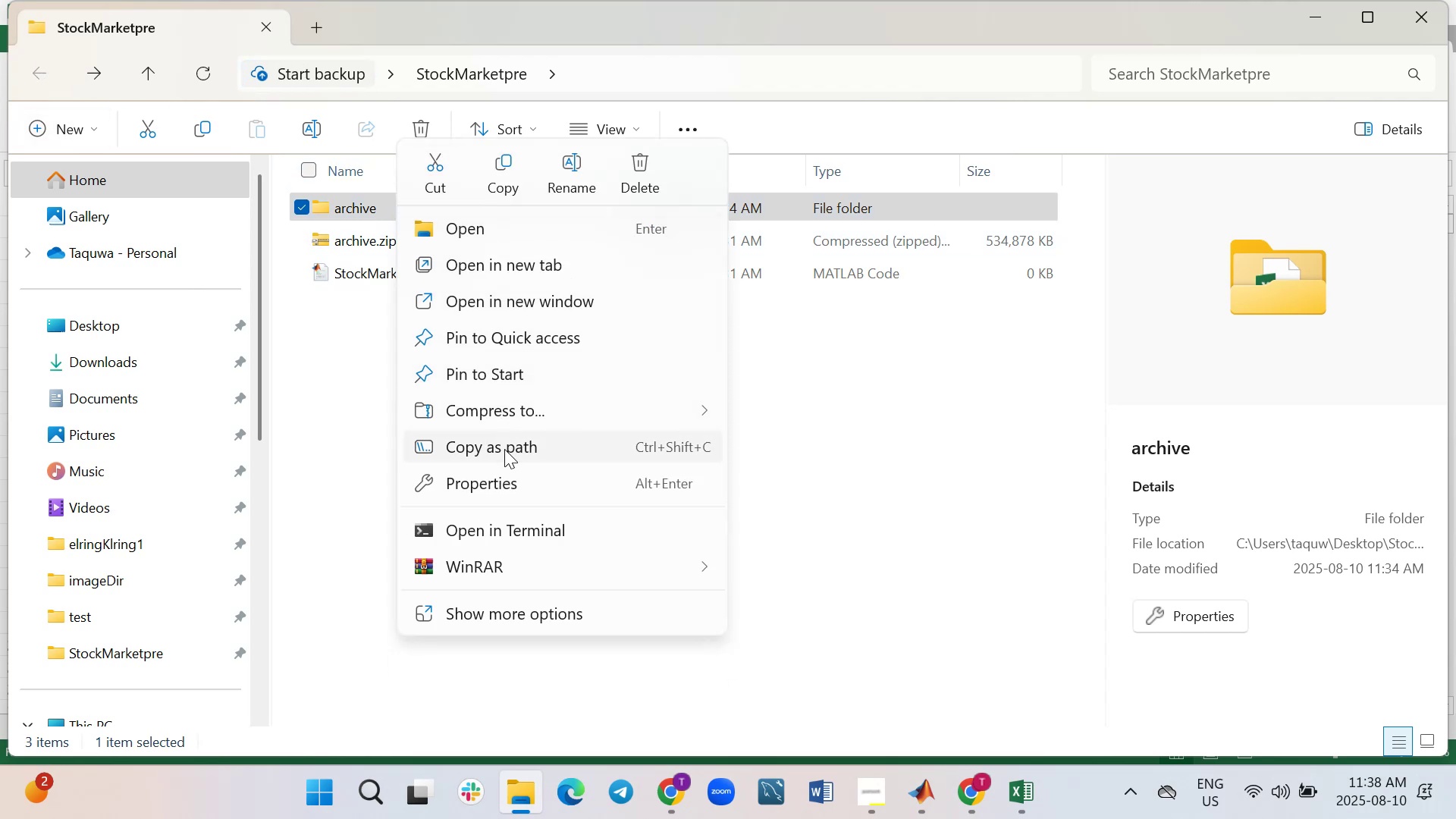 
left_click([459, 271])
 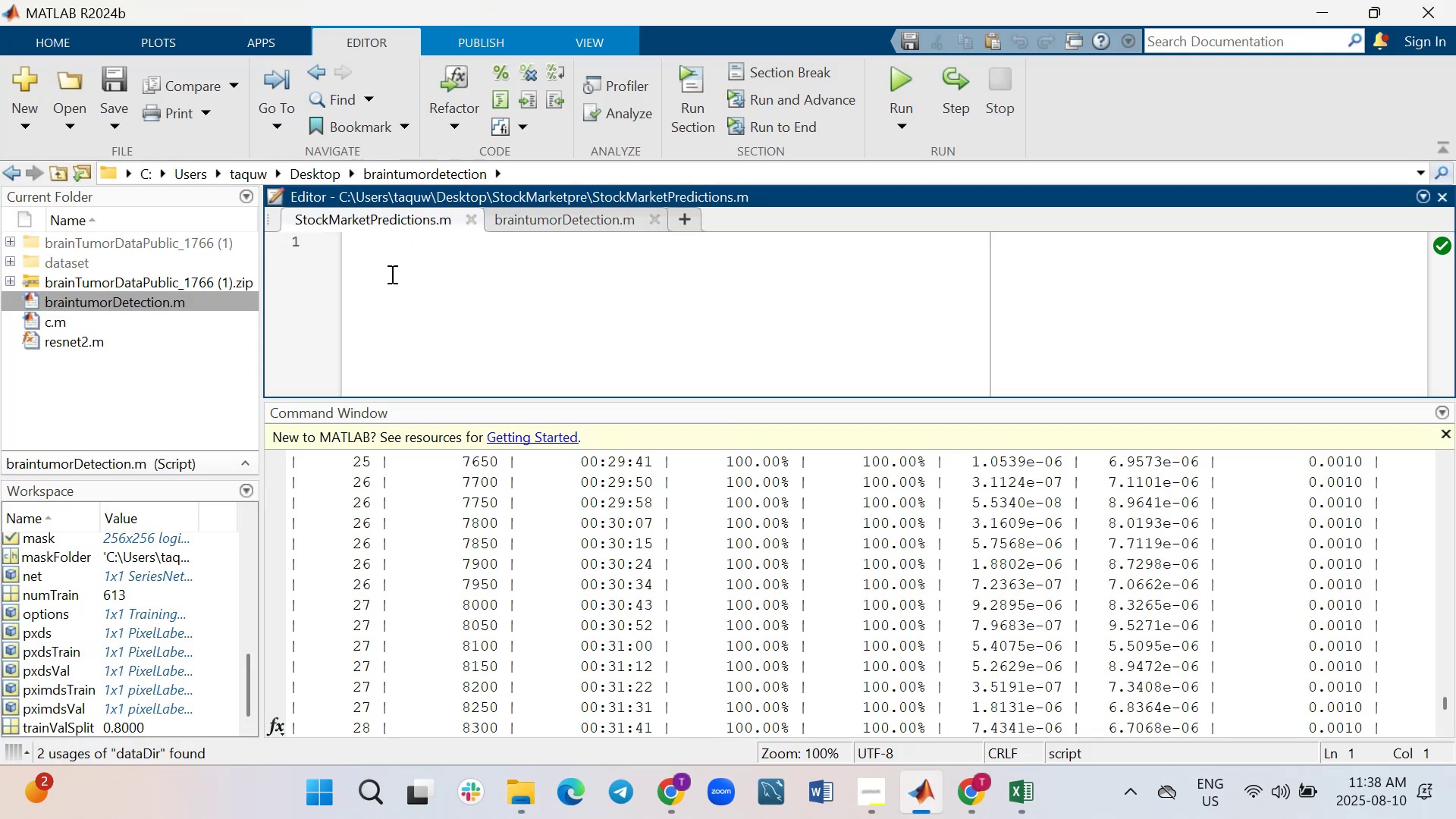 
type(datadir=')
 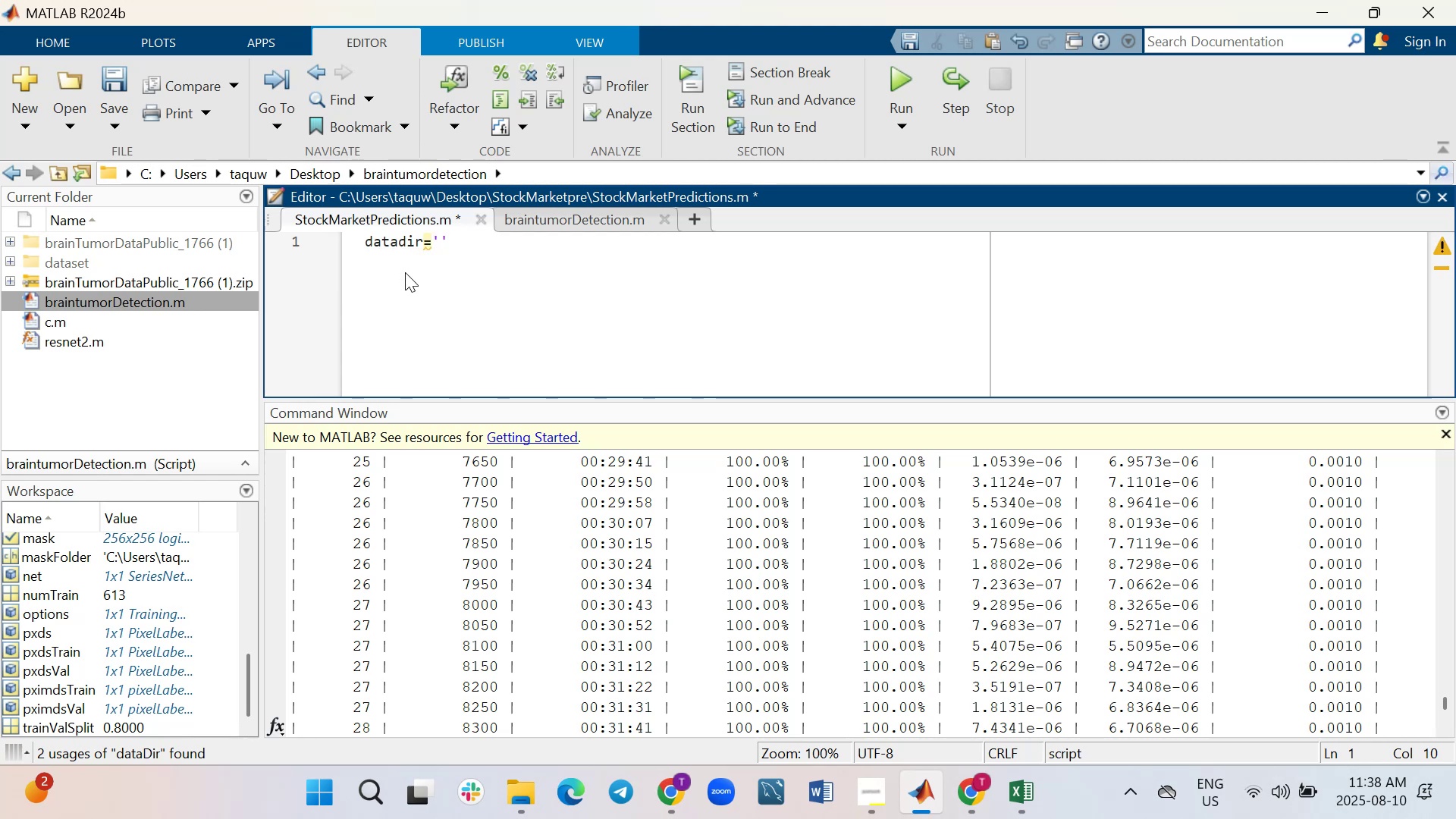 
key(Control+V)
 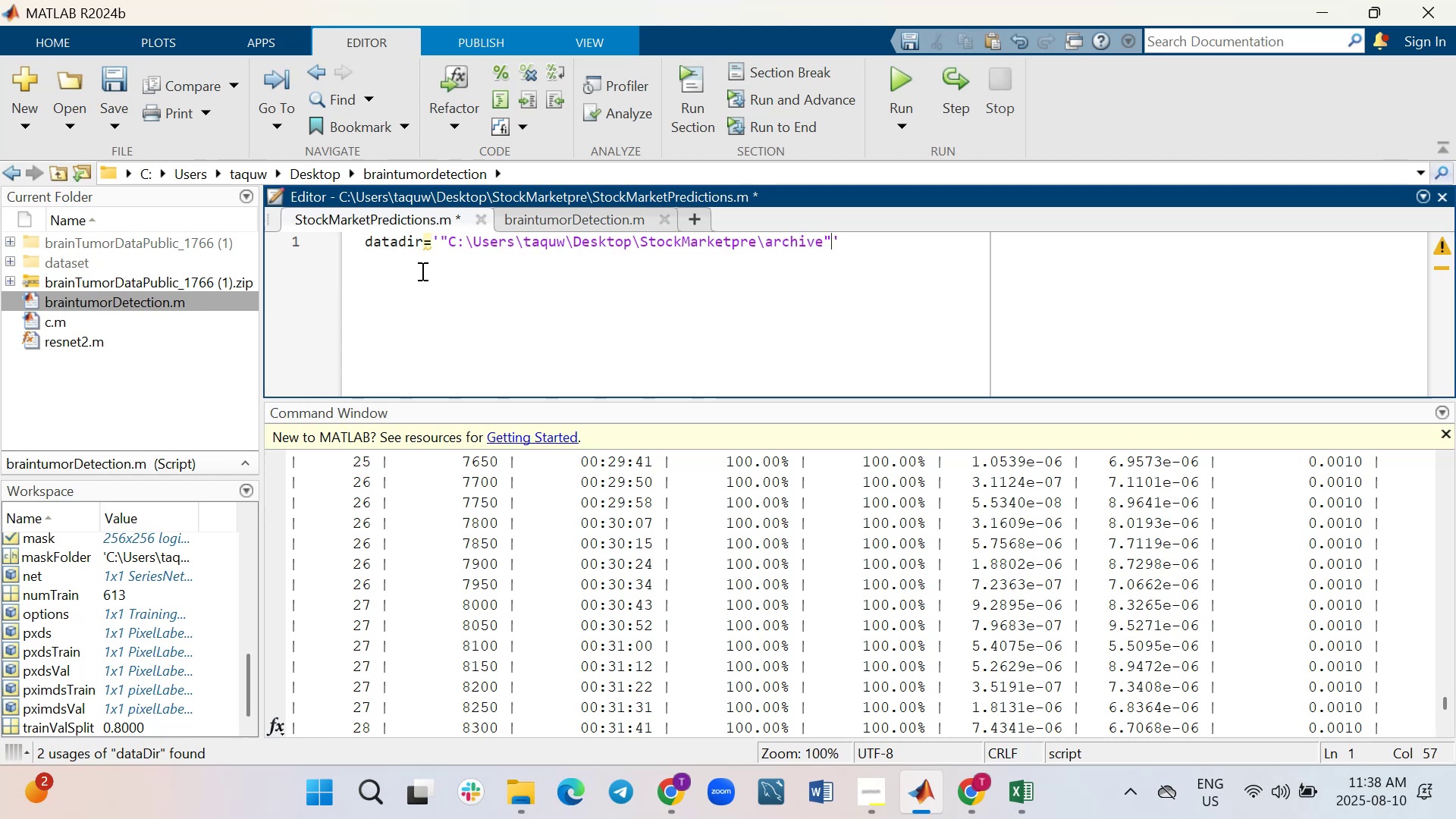 
key(Backspace)
 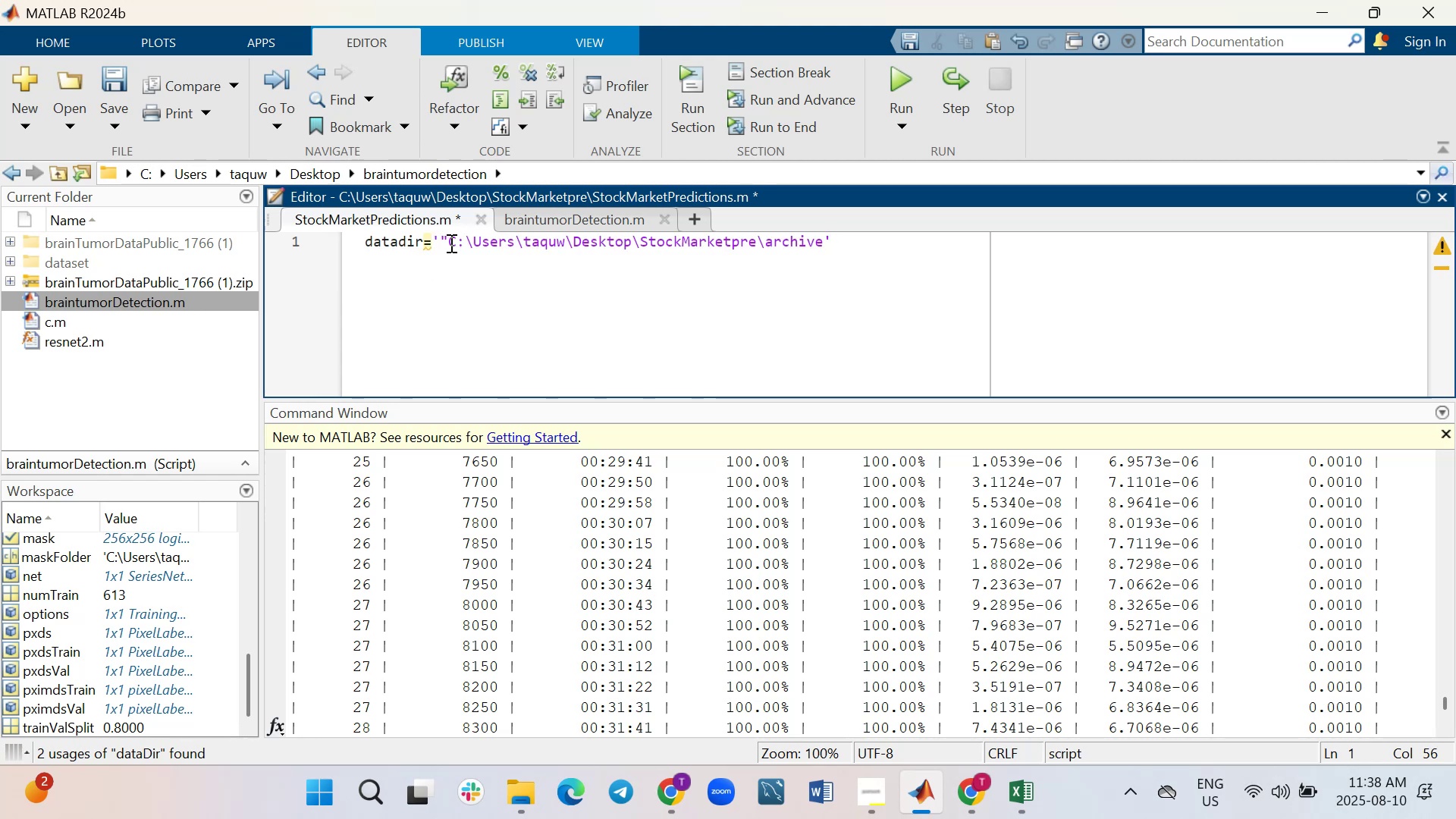 
left_click([448, 238])
 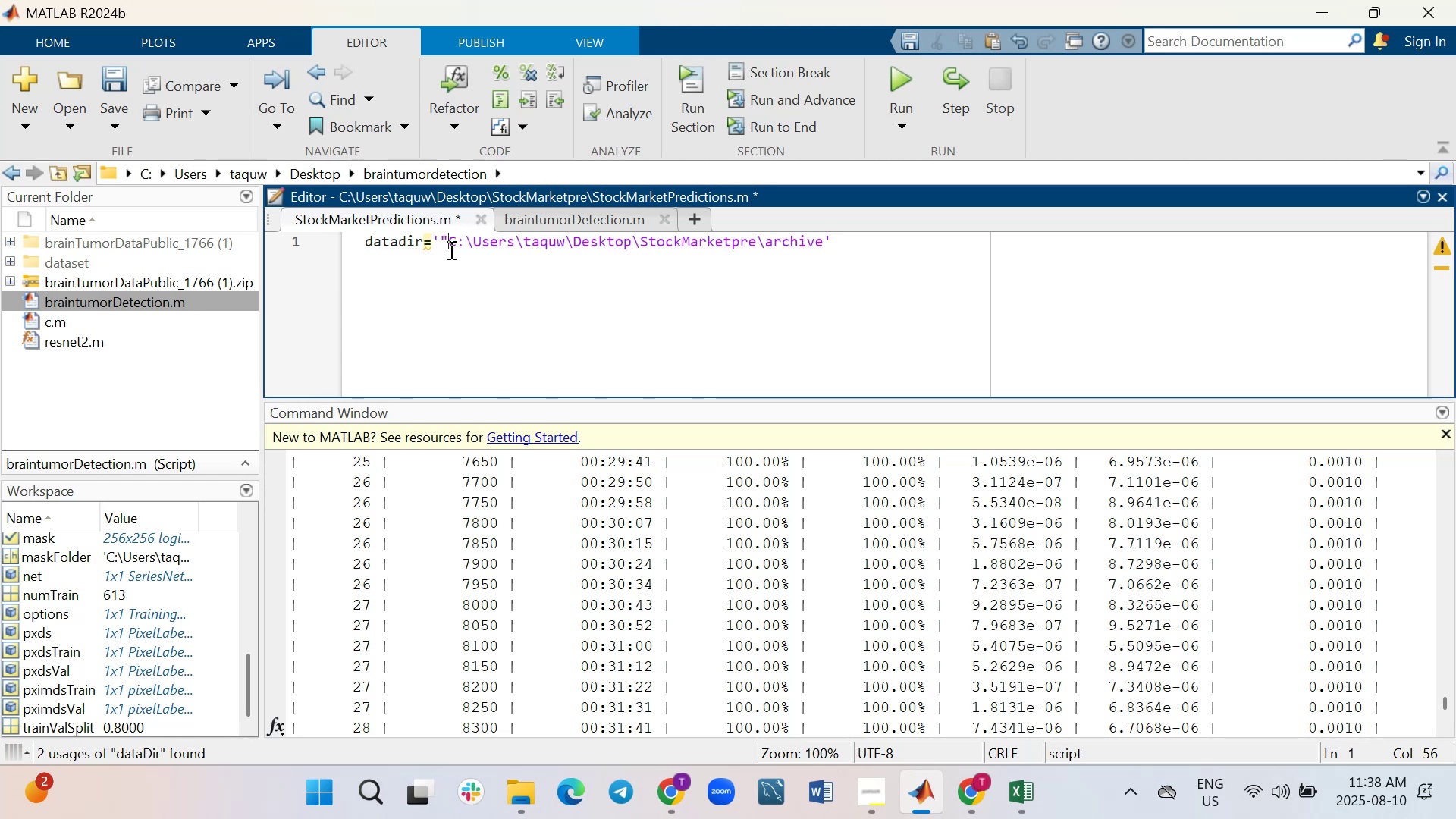 
key(Backspace)
 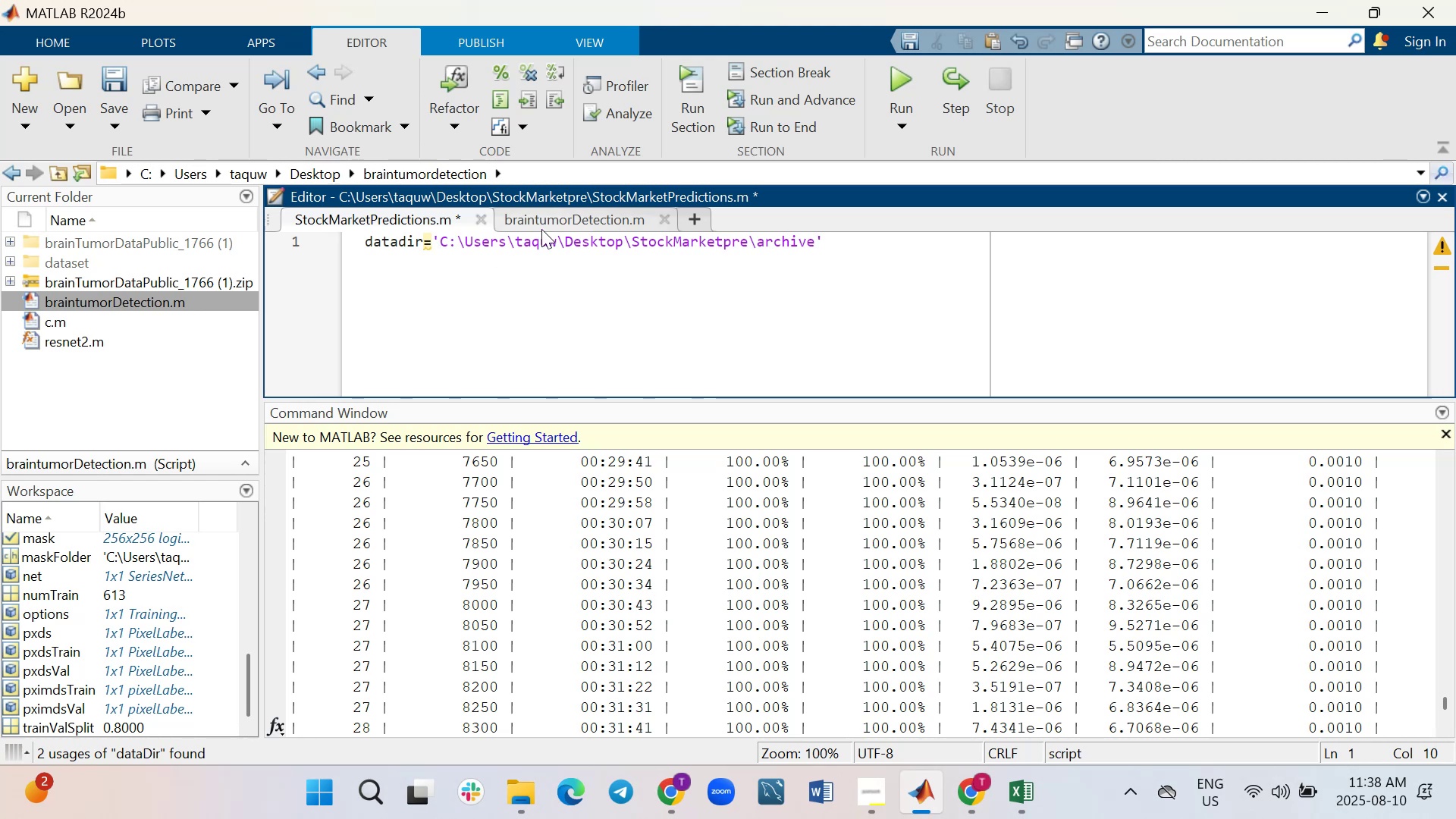 
left_click([589, 215])
 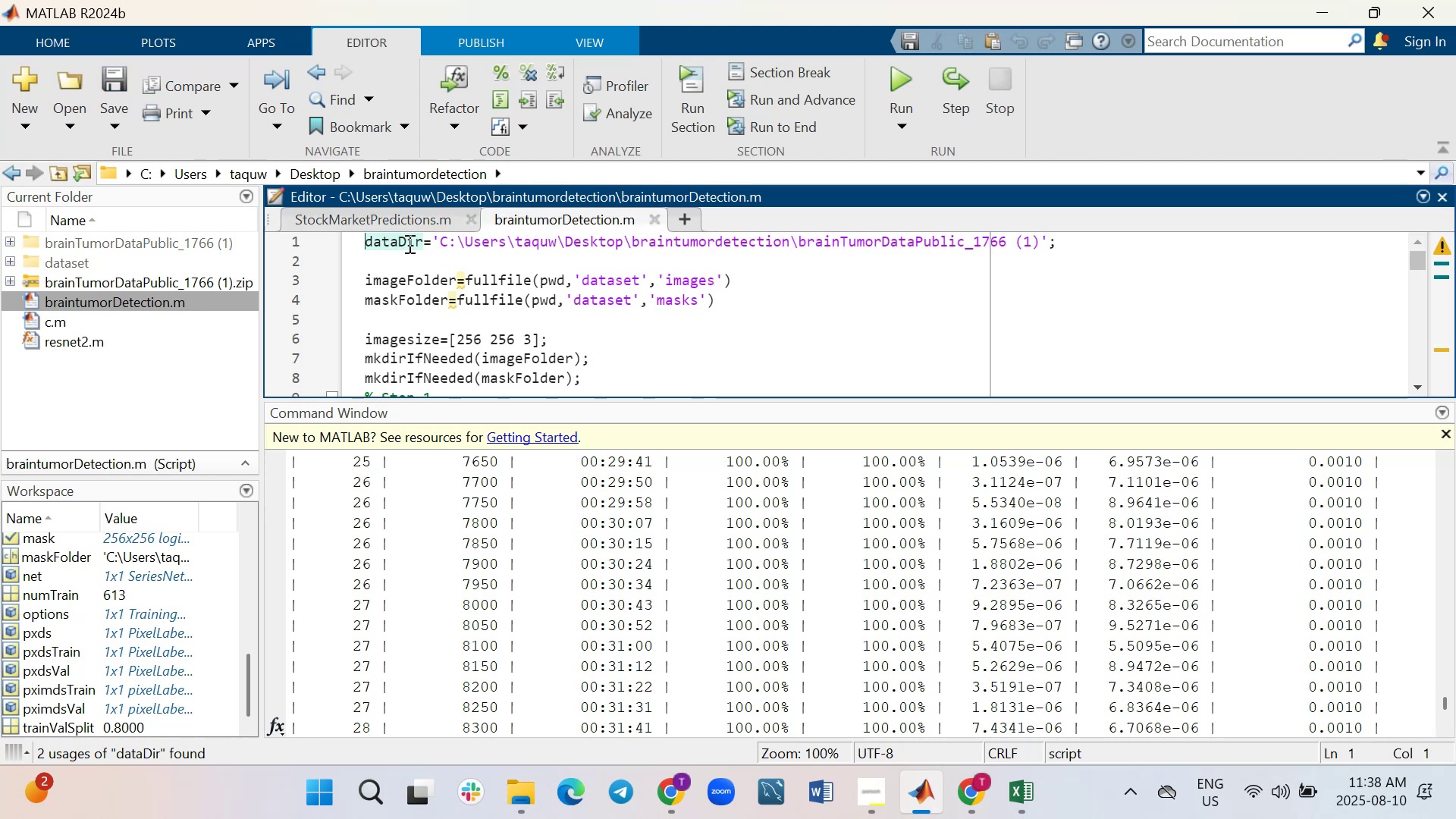 
left_click_drag(start_coordinate=[410, 219], to_coordinate=[411, 223])
 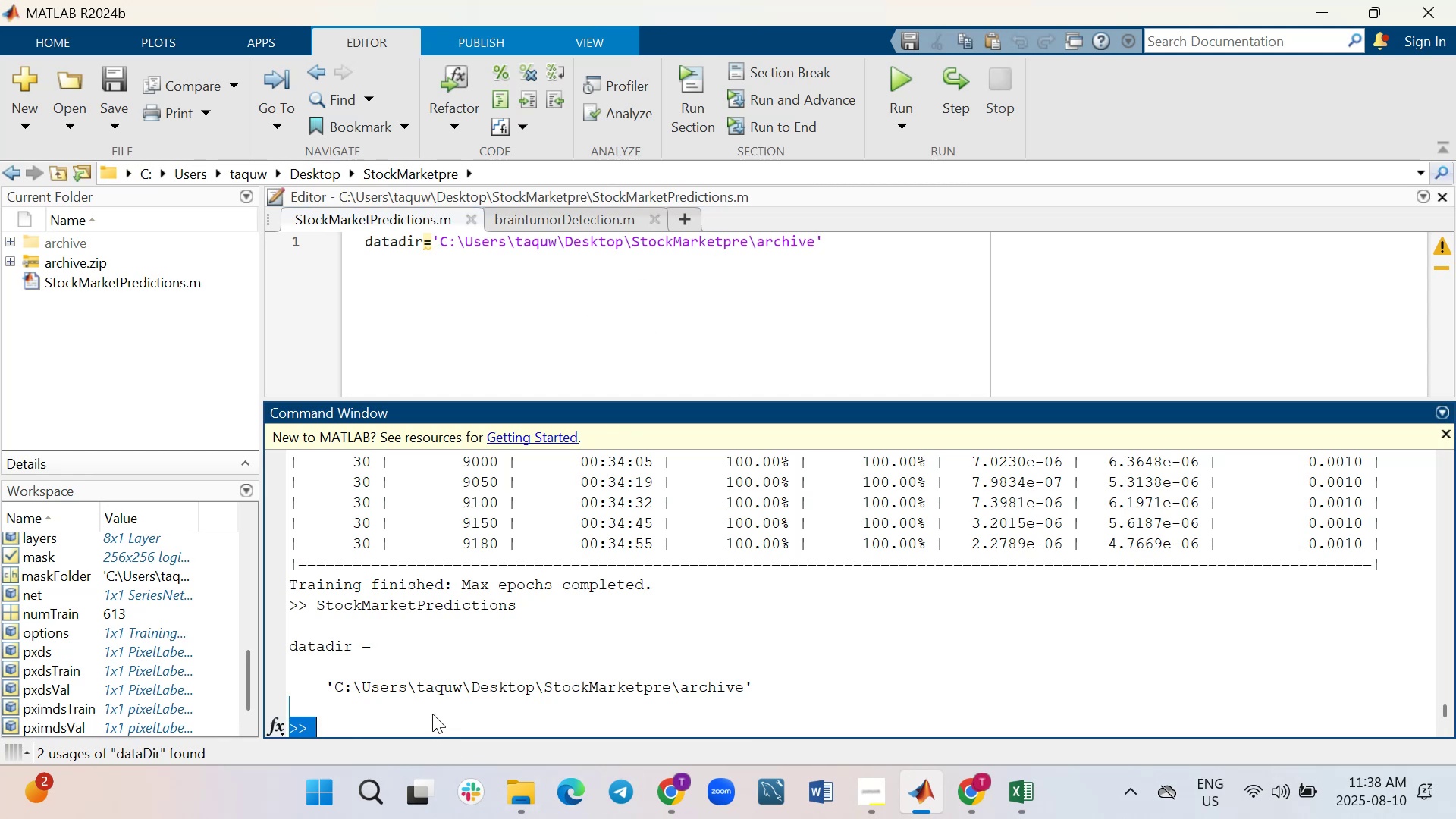 
wait(14.53)
 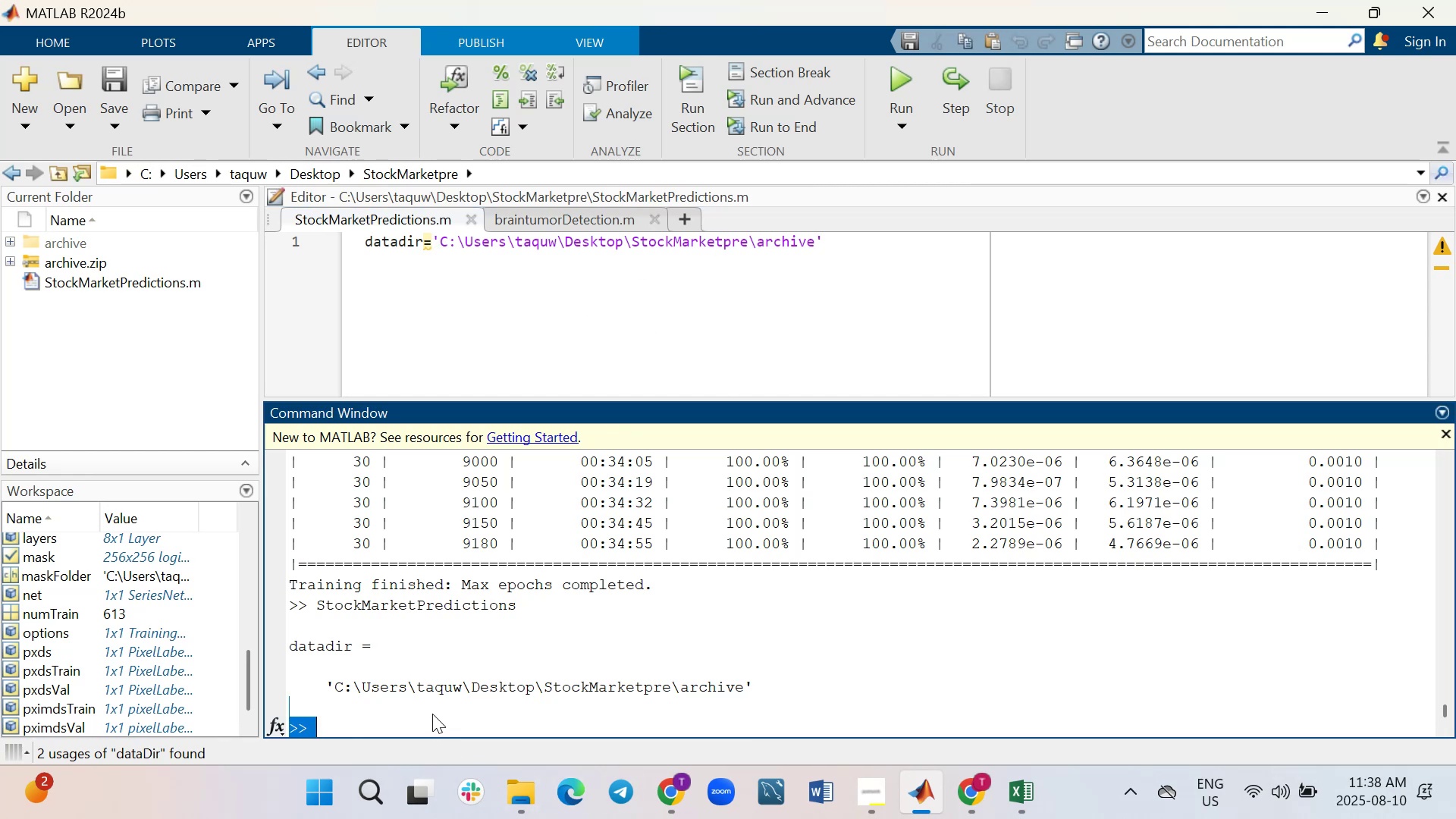 
type(clear all)
 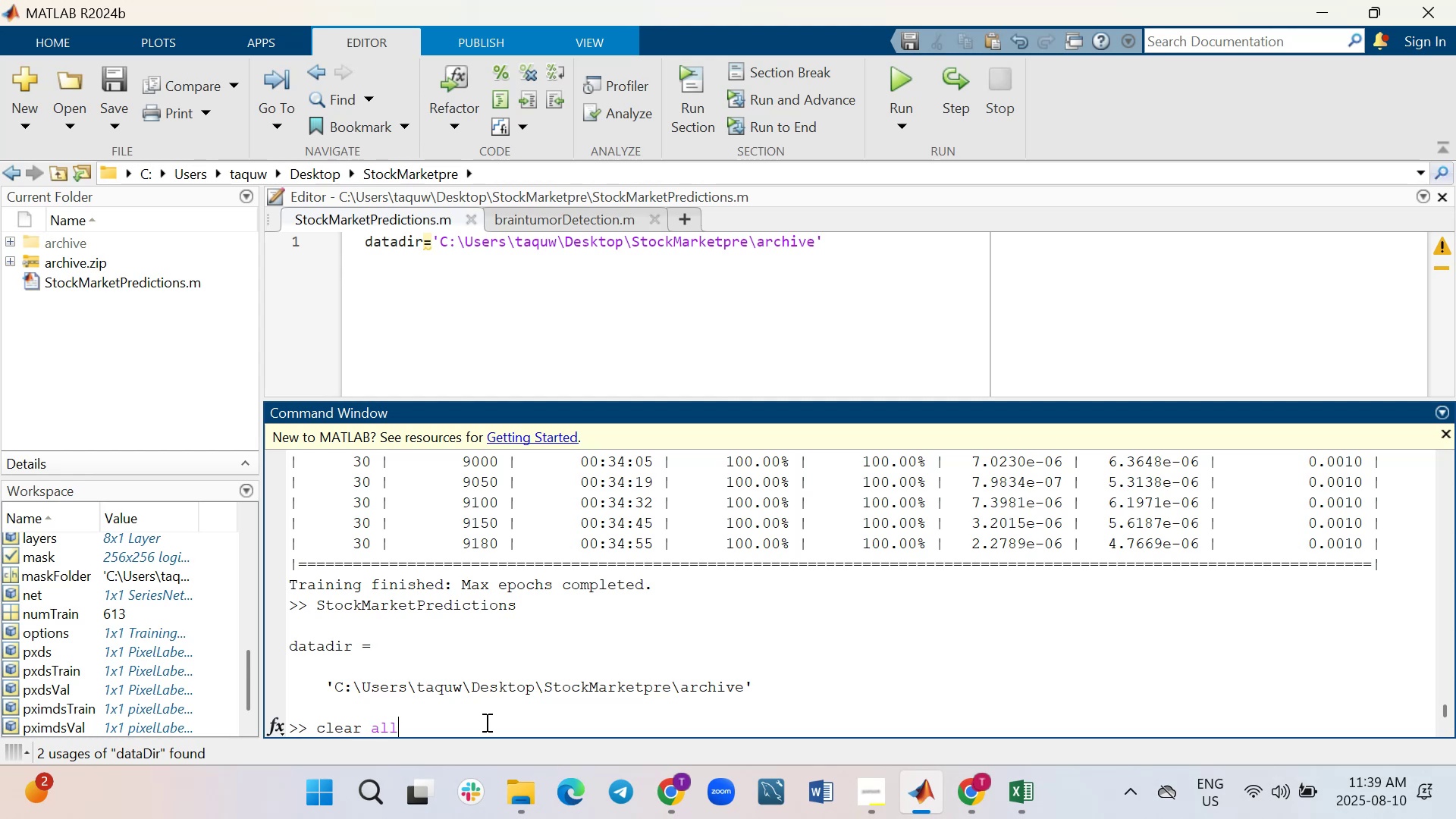 
key(Enter)
 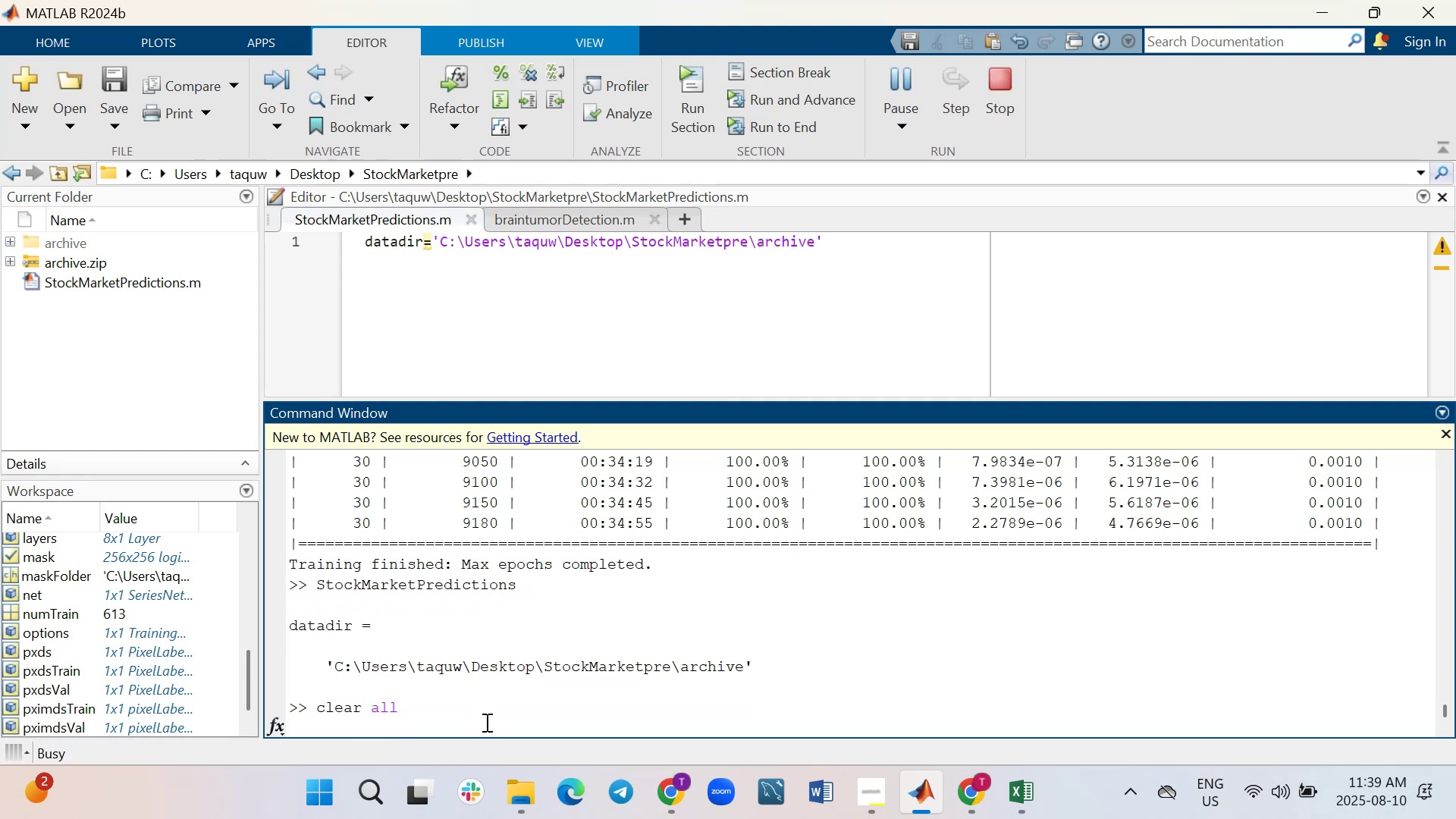 
type(clc)
 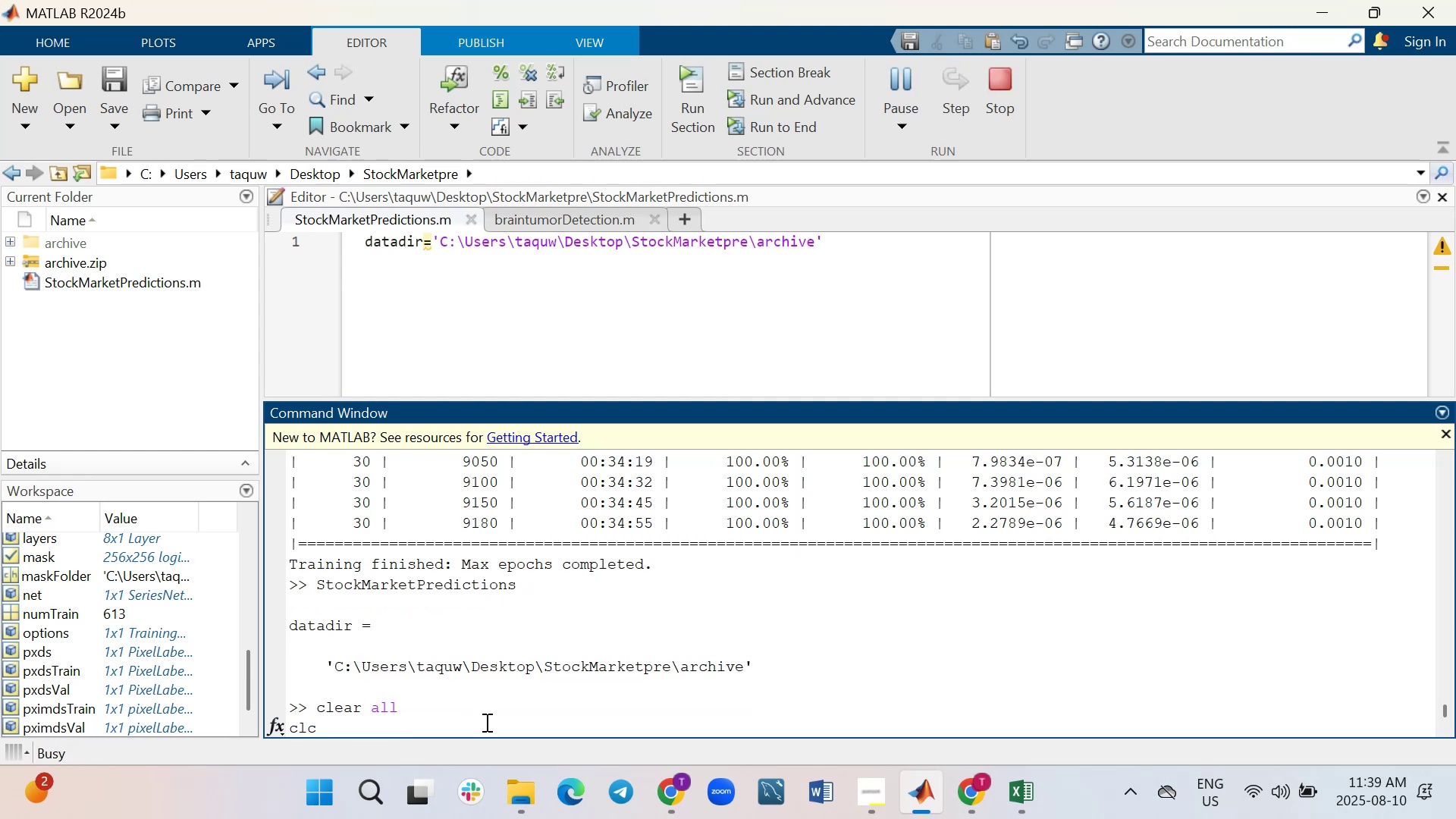 
key(Enter)
 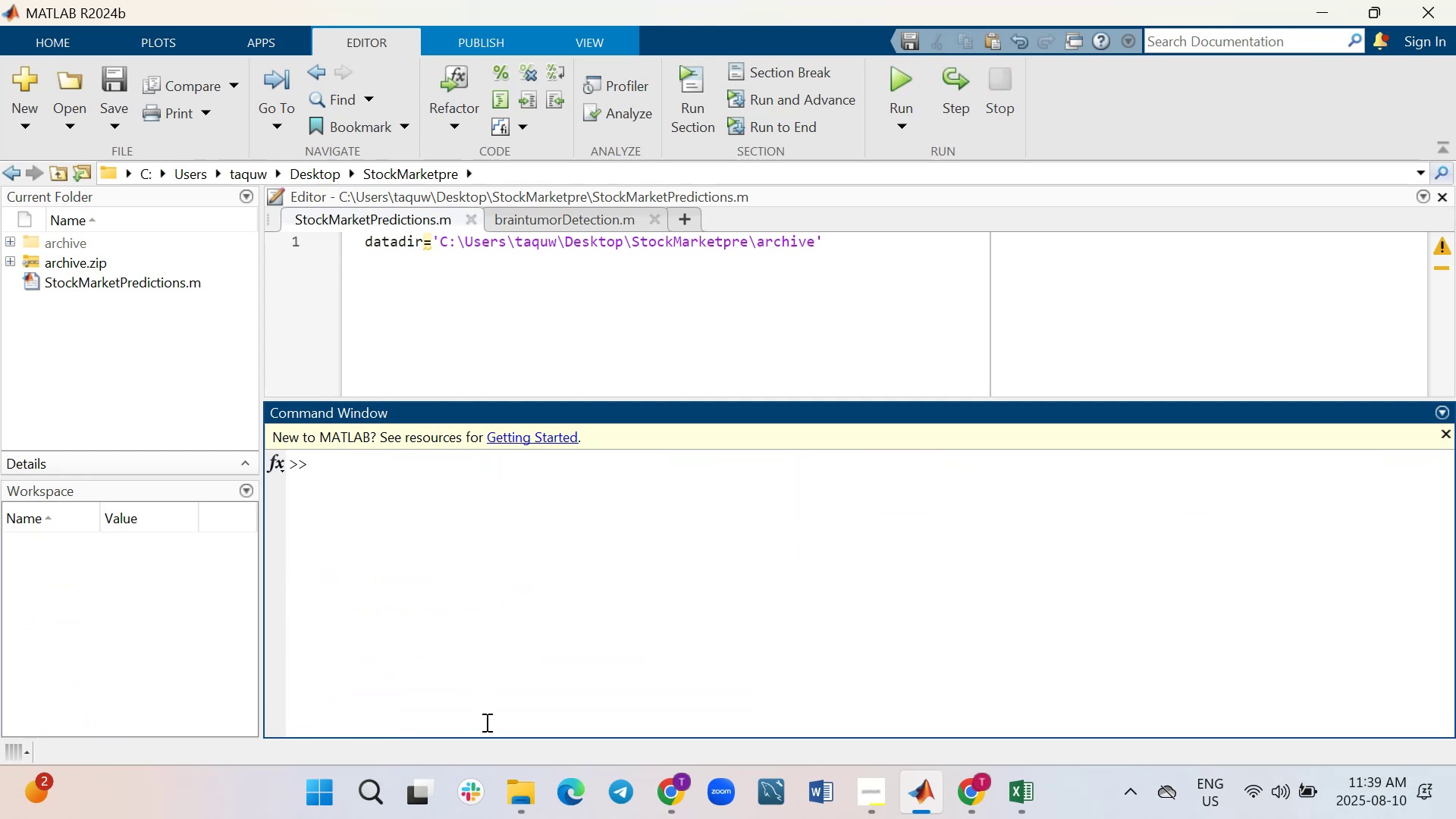 
type(cls)
key(Backspace)
type(ose all)
 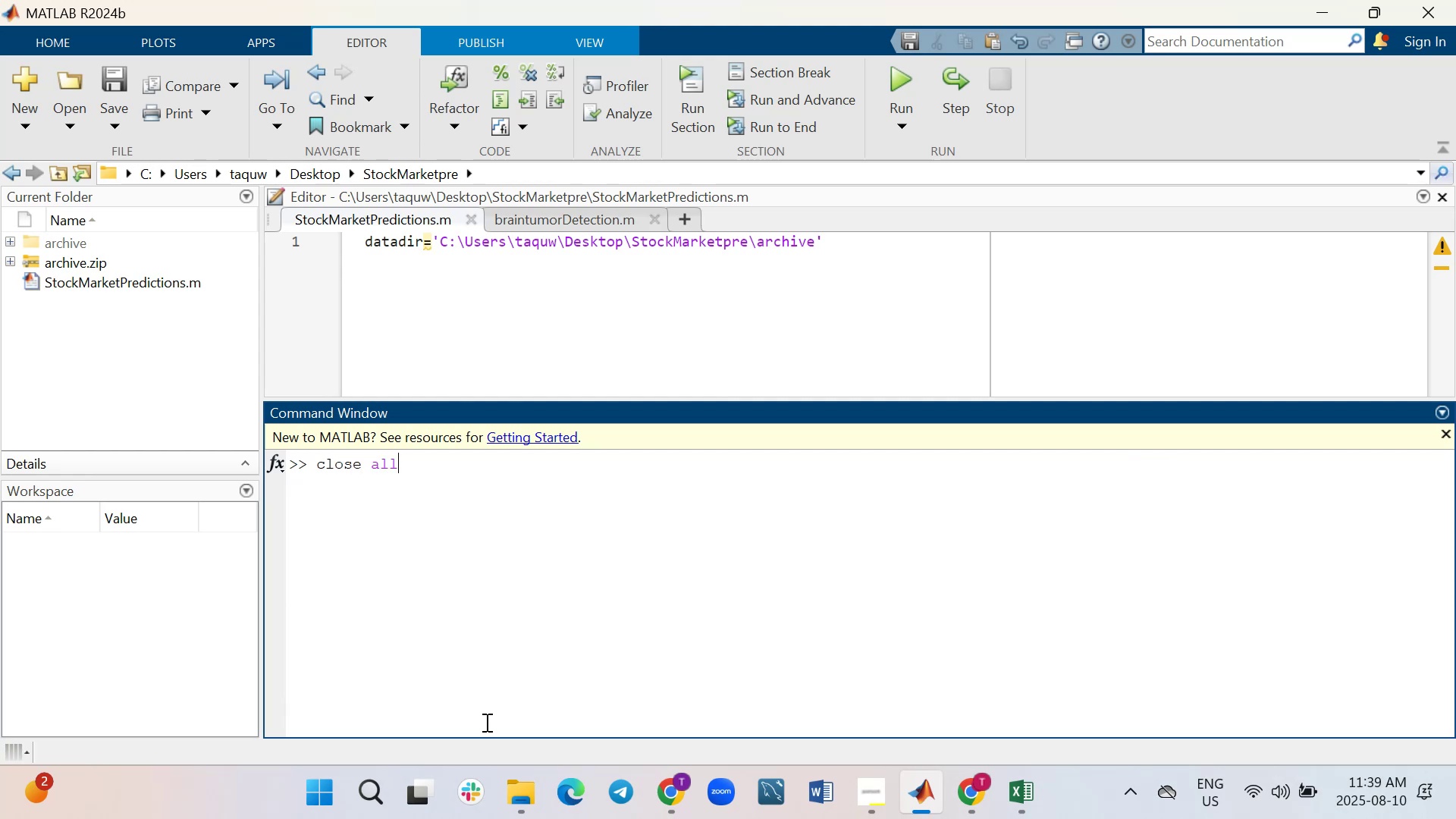 
key(Enter)
 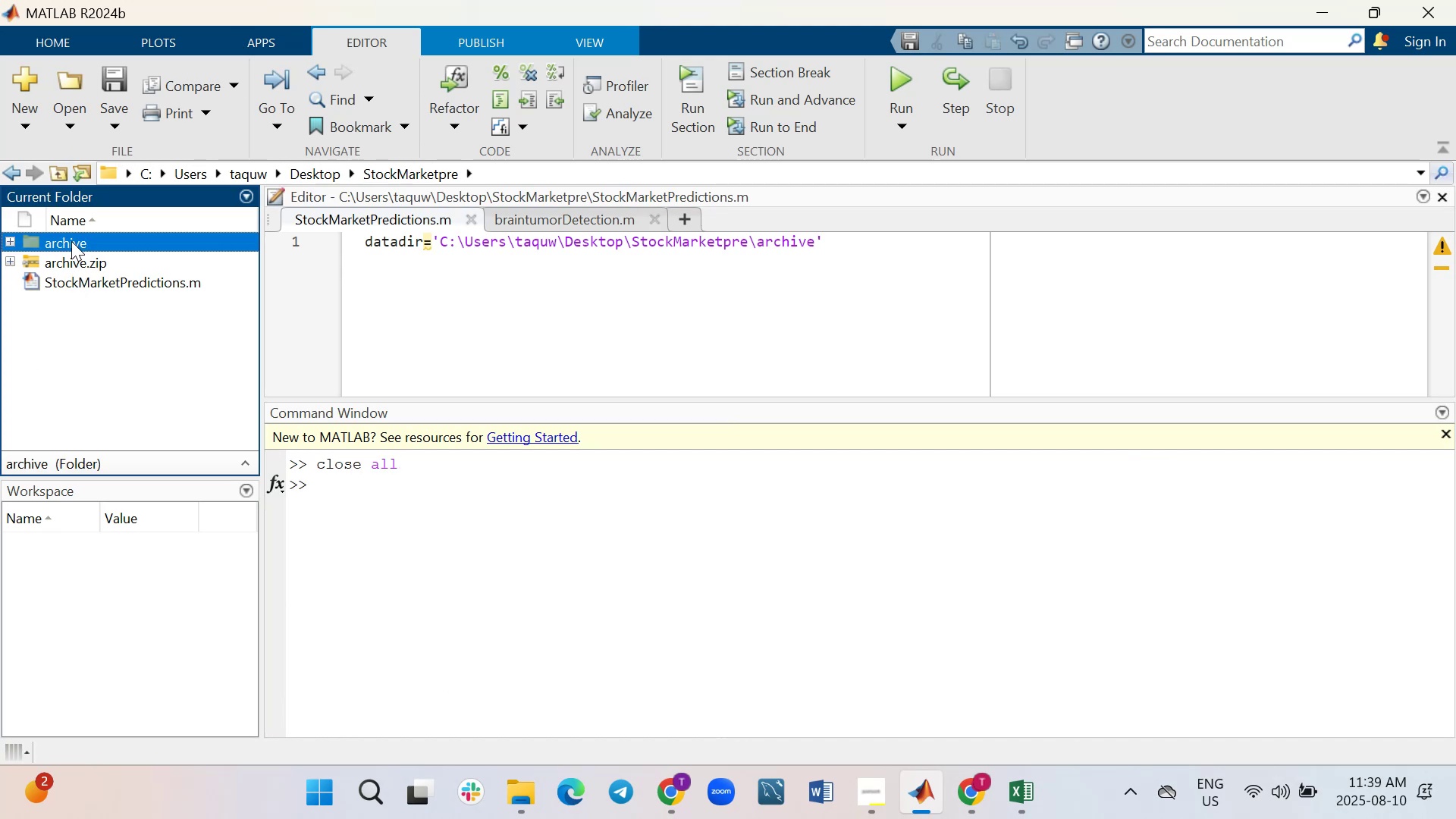 
wait(7.53)
 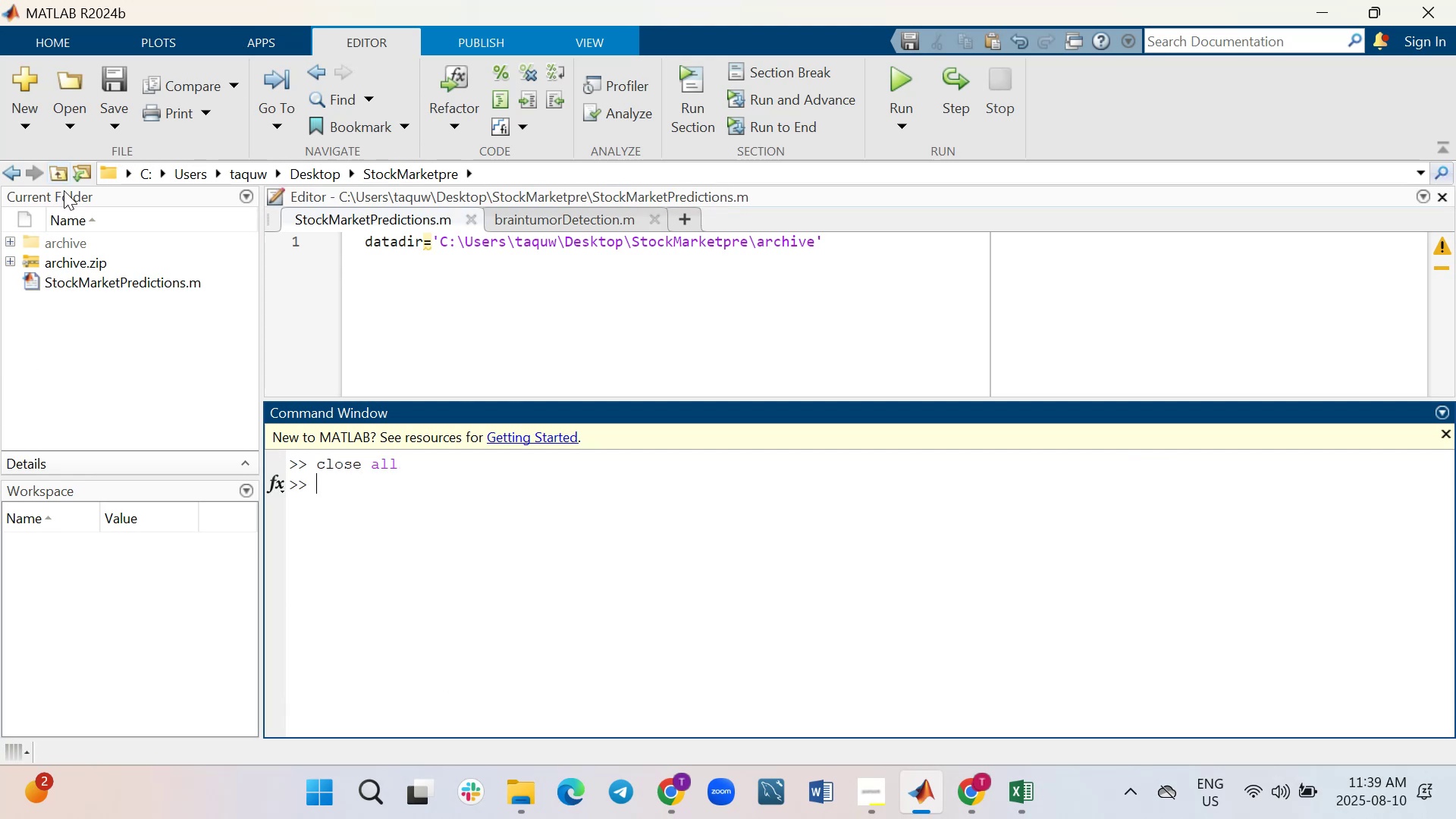 
left_click([7, 239])
 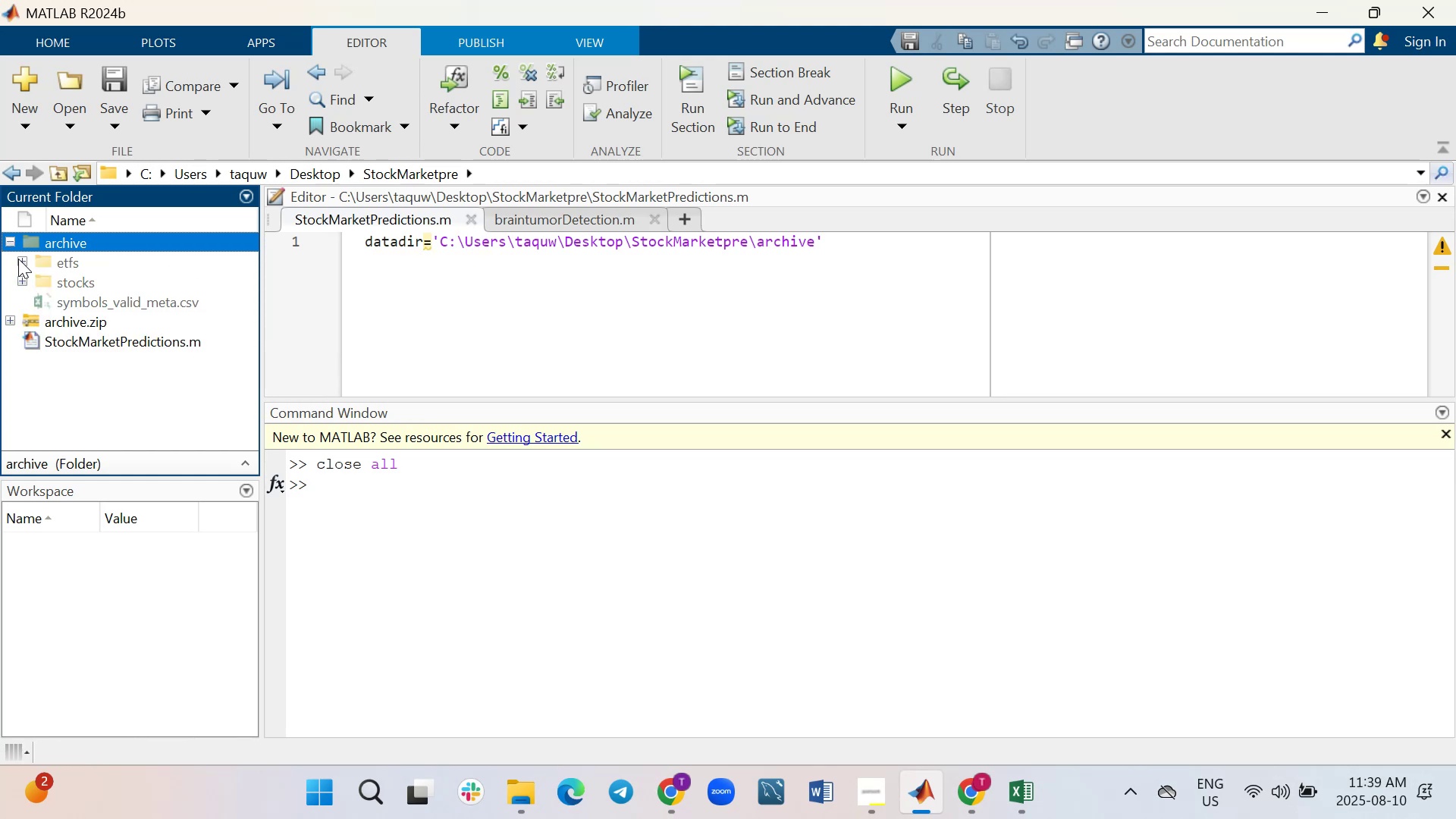 
left_click([18, 259])
 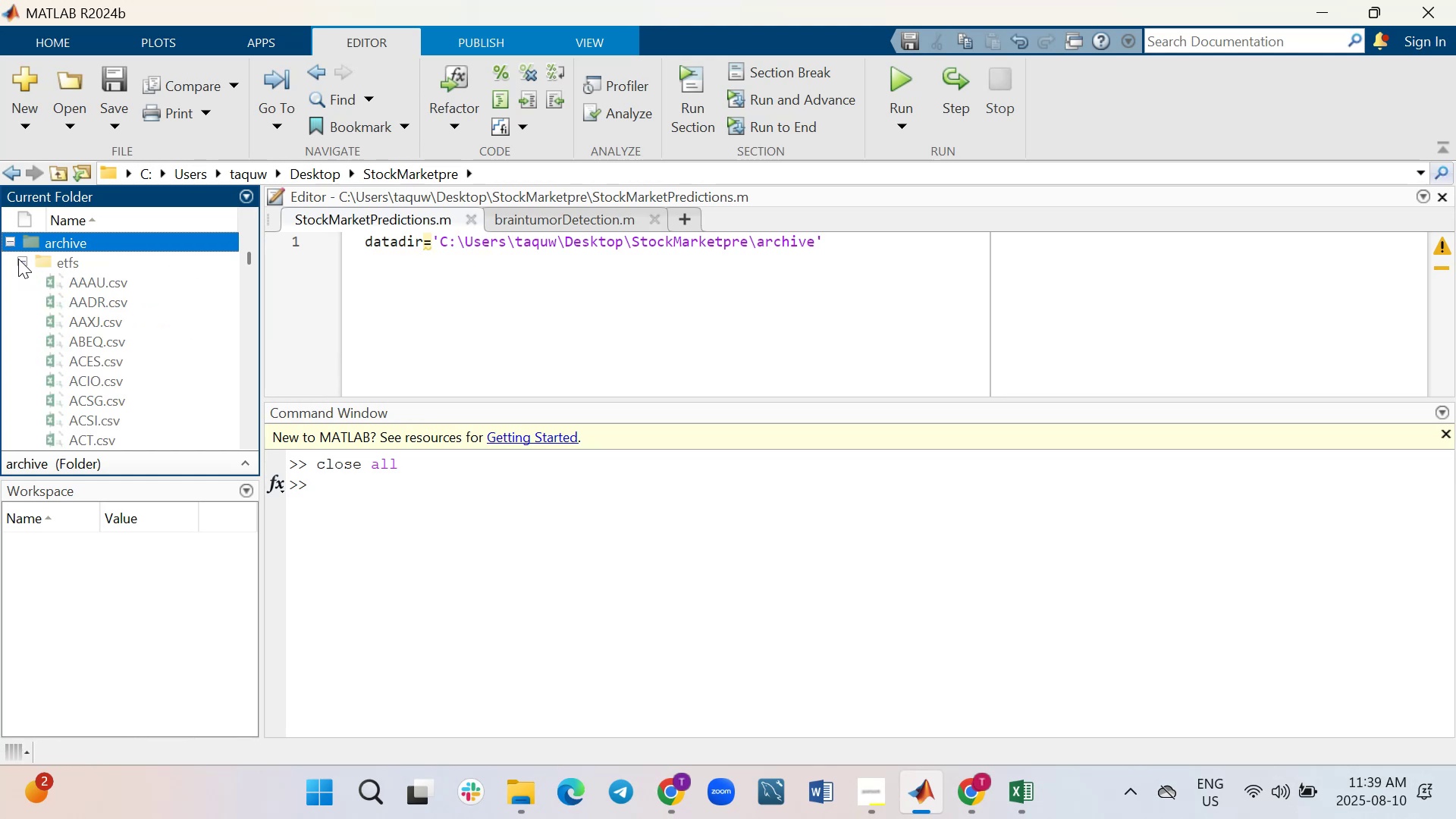 
left_click([18, 259])
 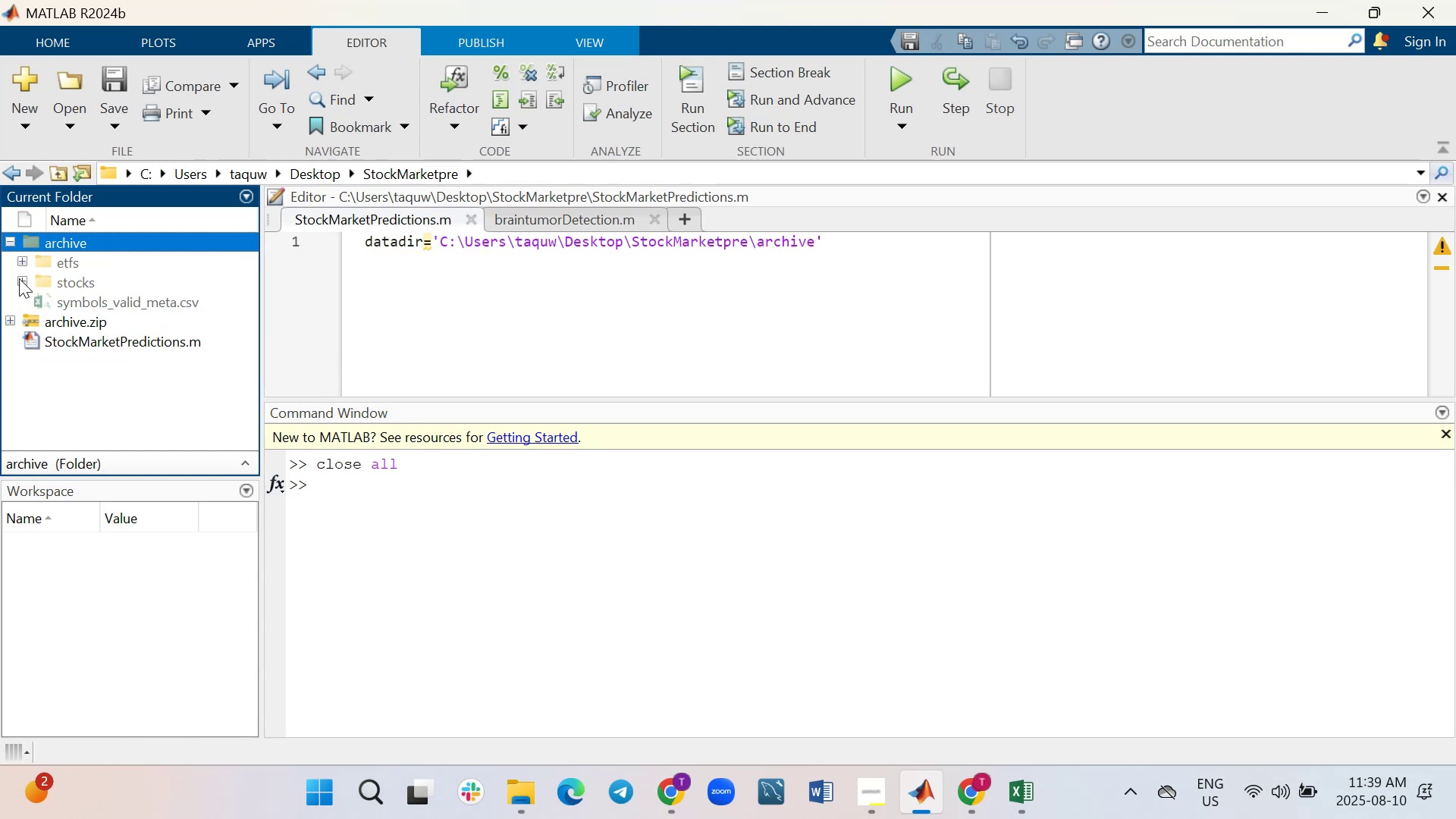 
left_click([19, 283])
 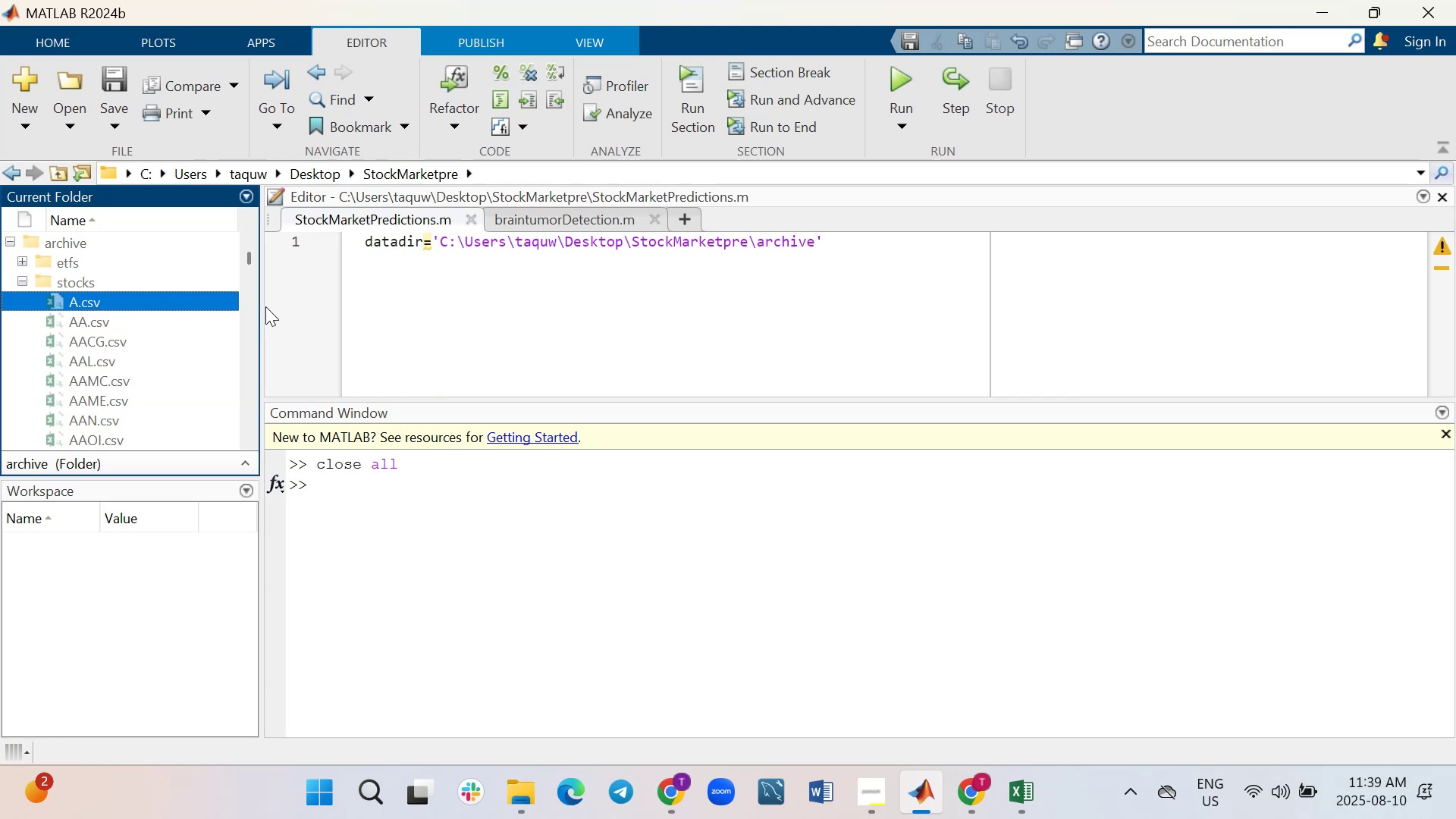 
wait(22.25)
 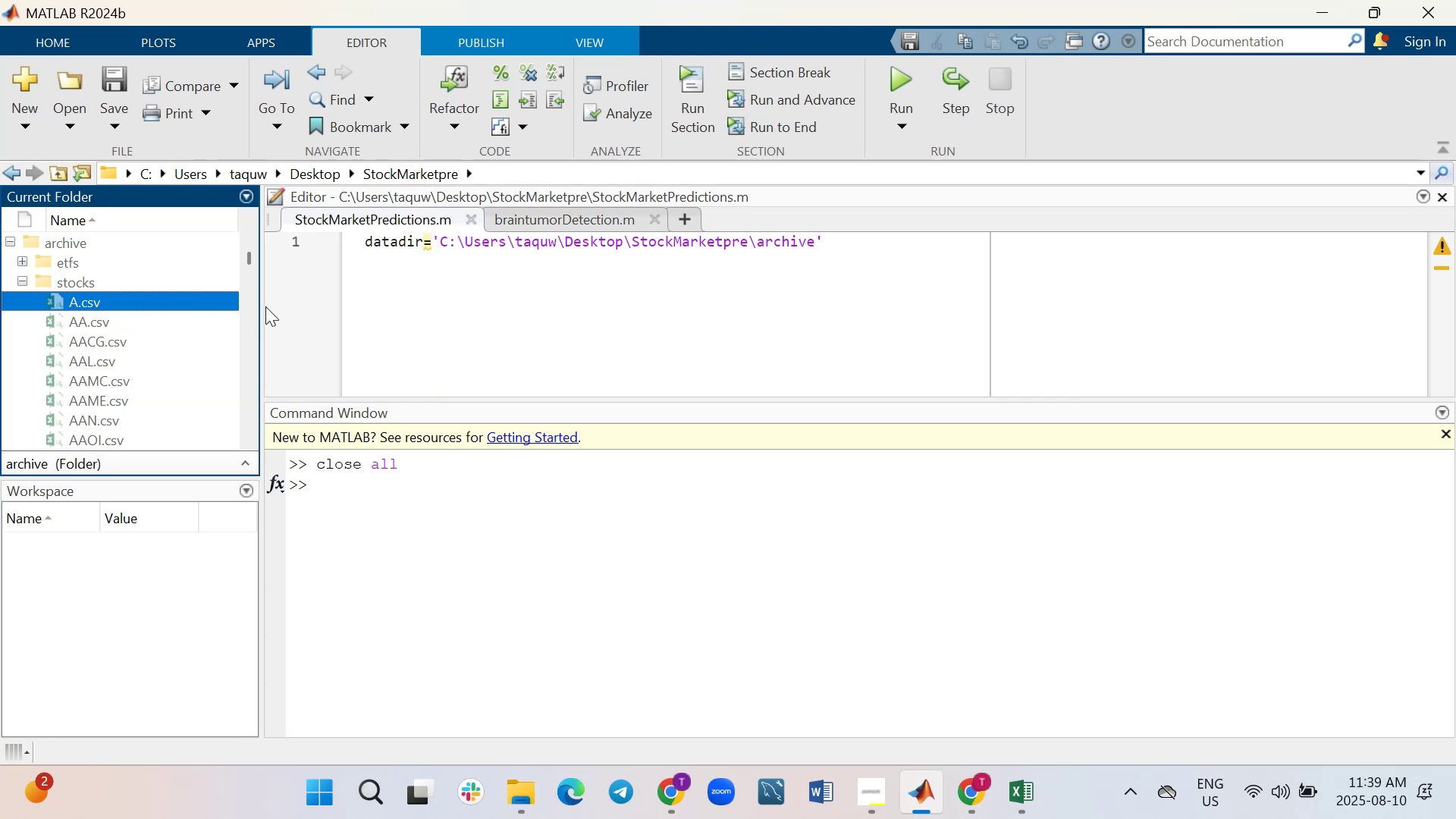 
scroll: coordinate [170, 325], scroll_direction: down, amount: 1.0
 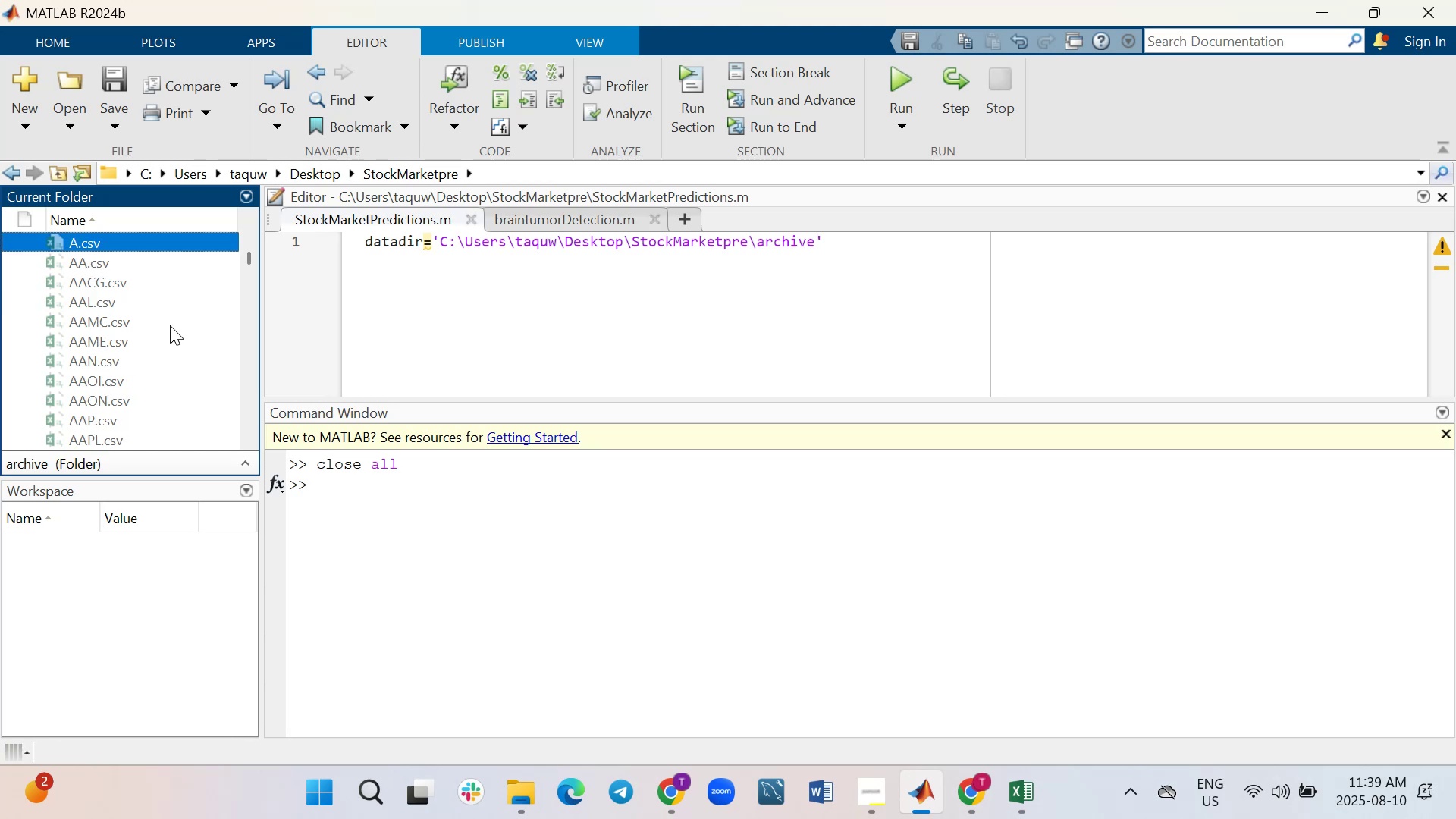 
scroll: coordinate [170, 325], scroll_direction: up, amount: 1.0
 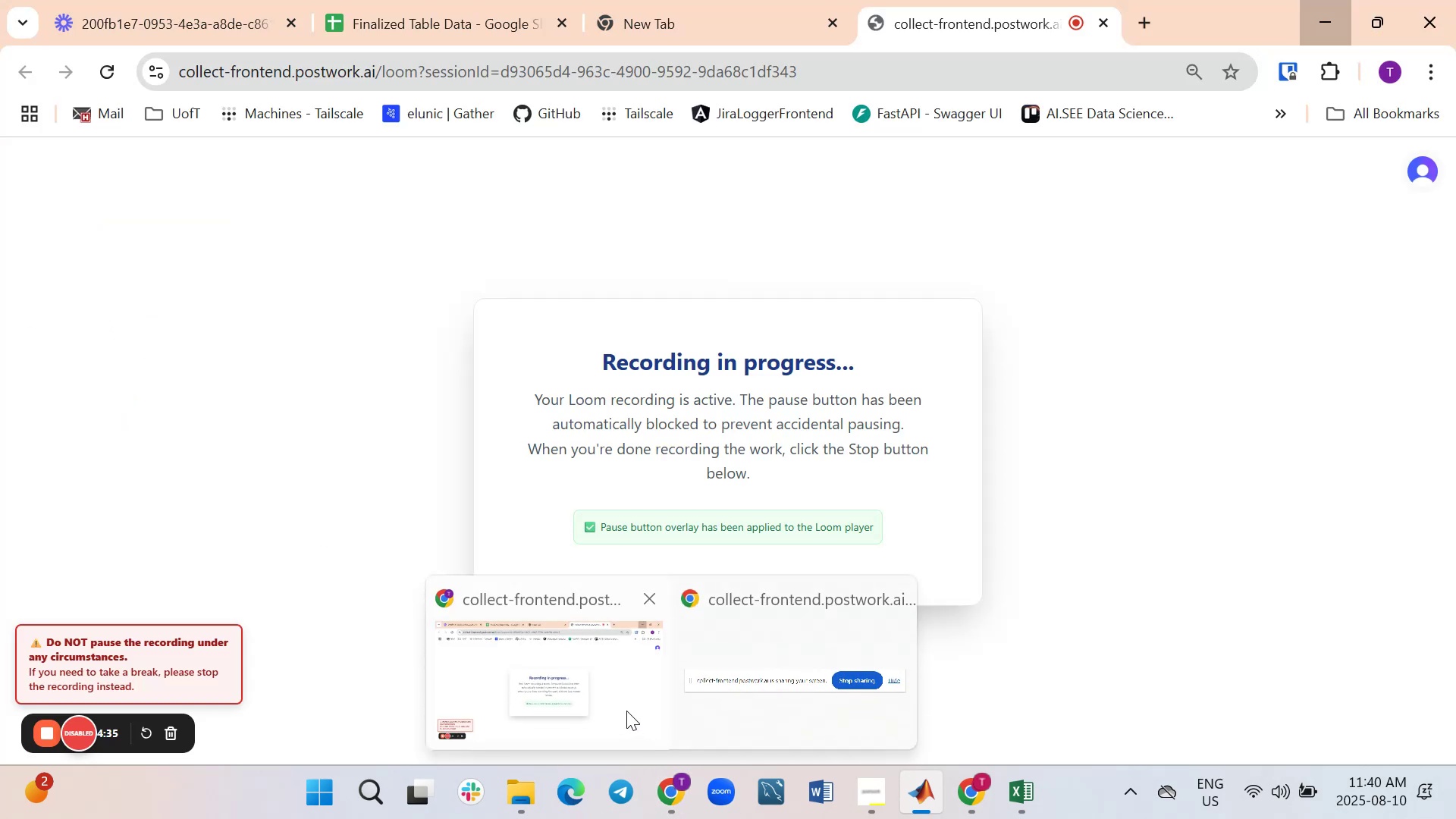 
wait(7.78)
 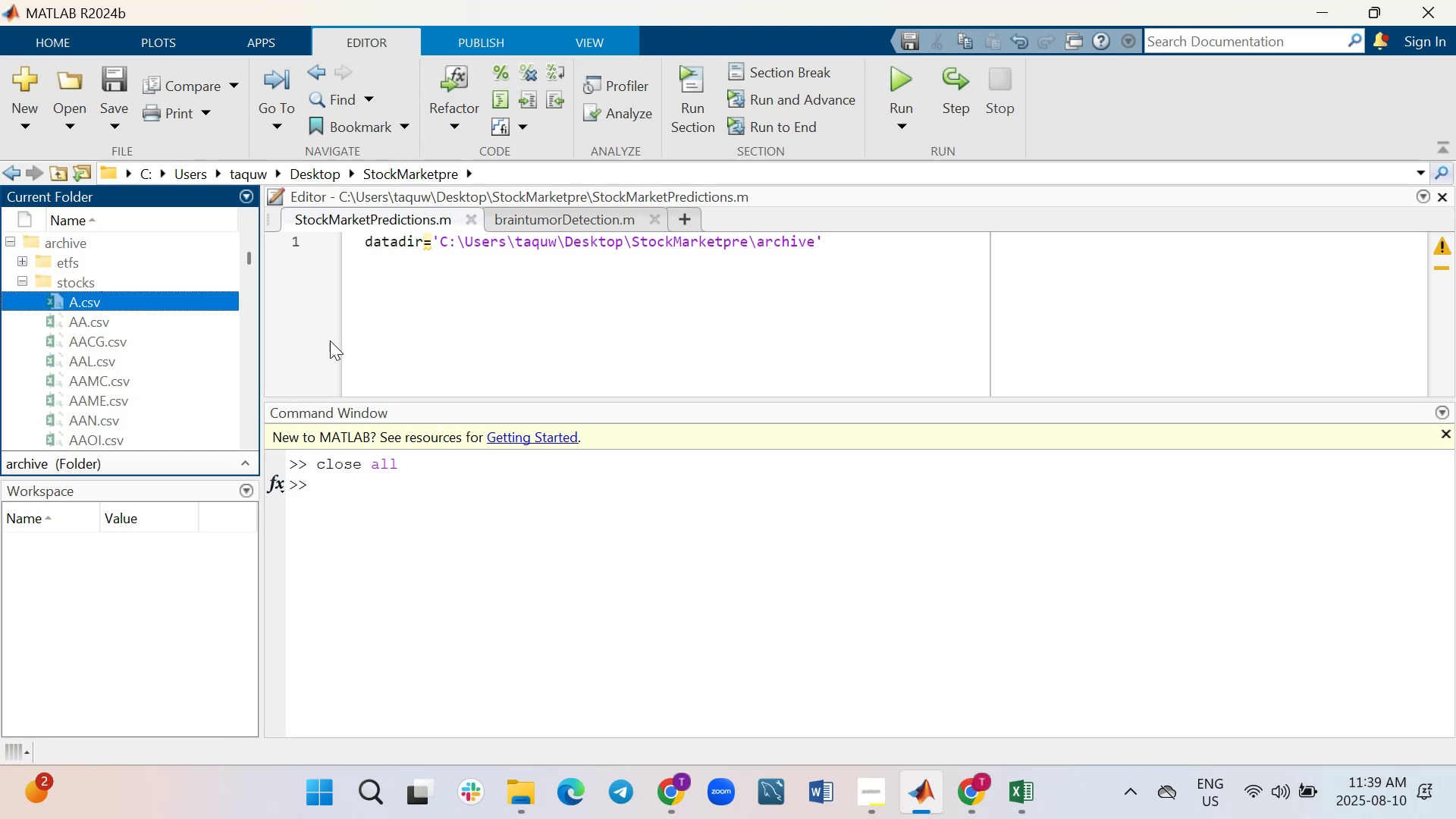 
left_click_drag(start_coordinate=[1152, 18], to_coordinate=[1156, 21])
 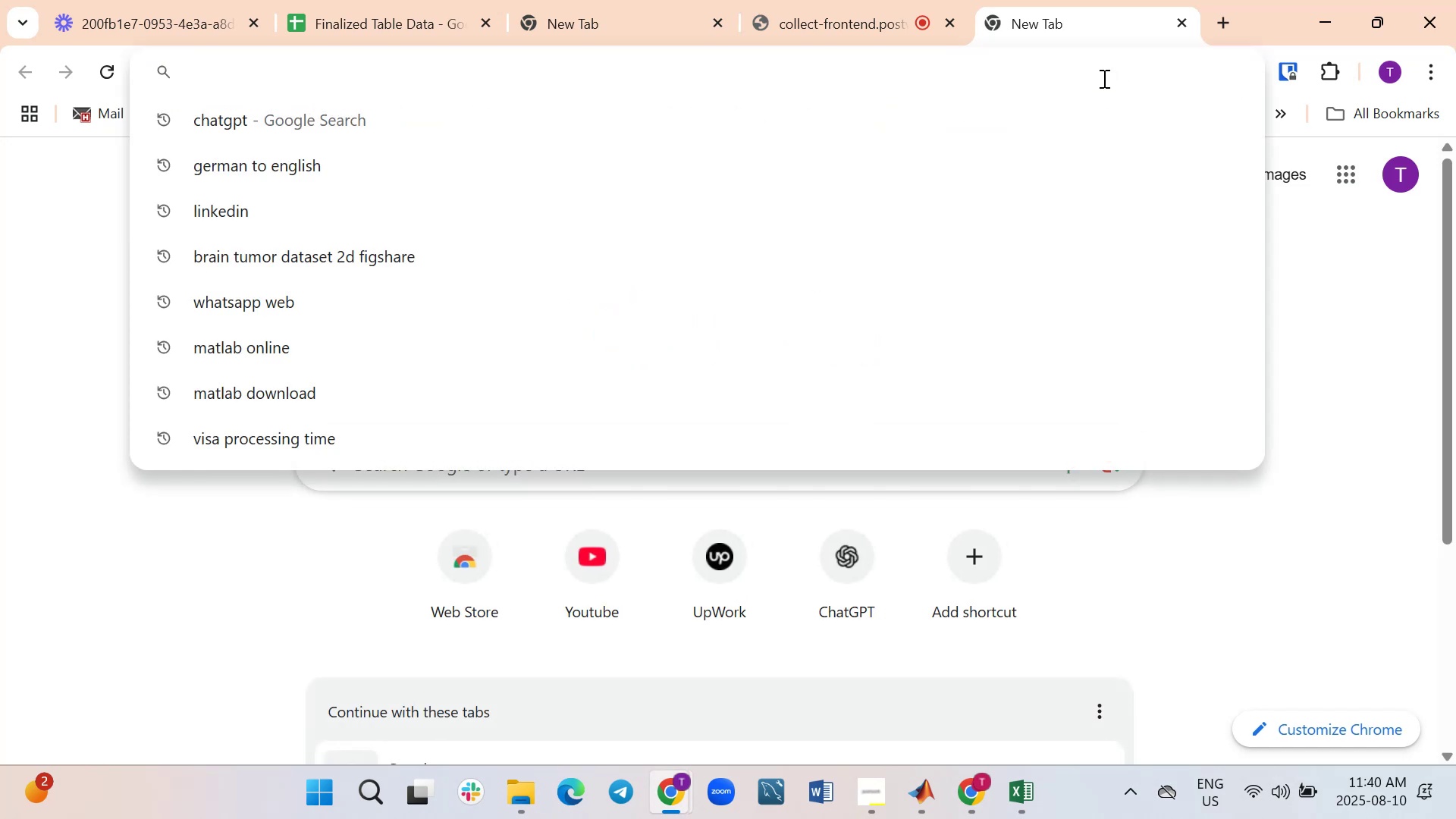 
mouse_move([1026, 131])
 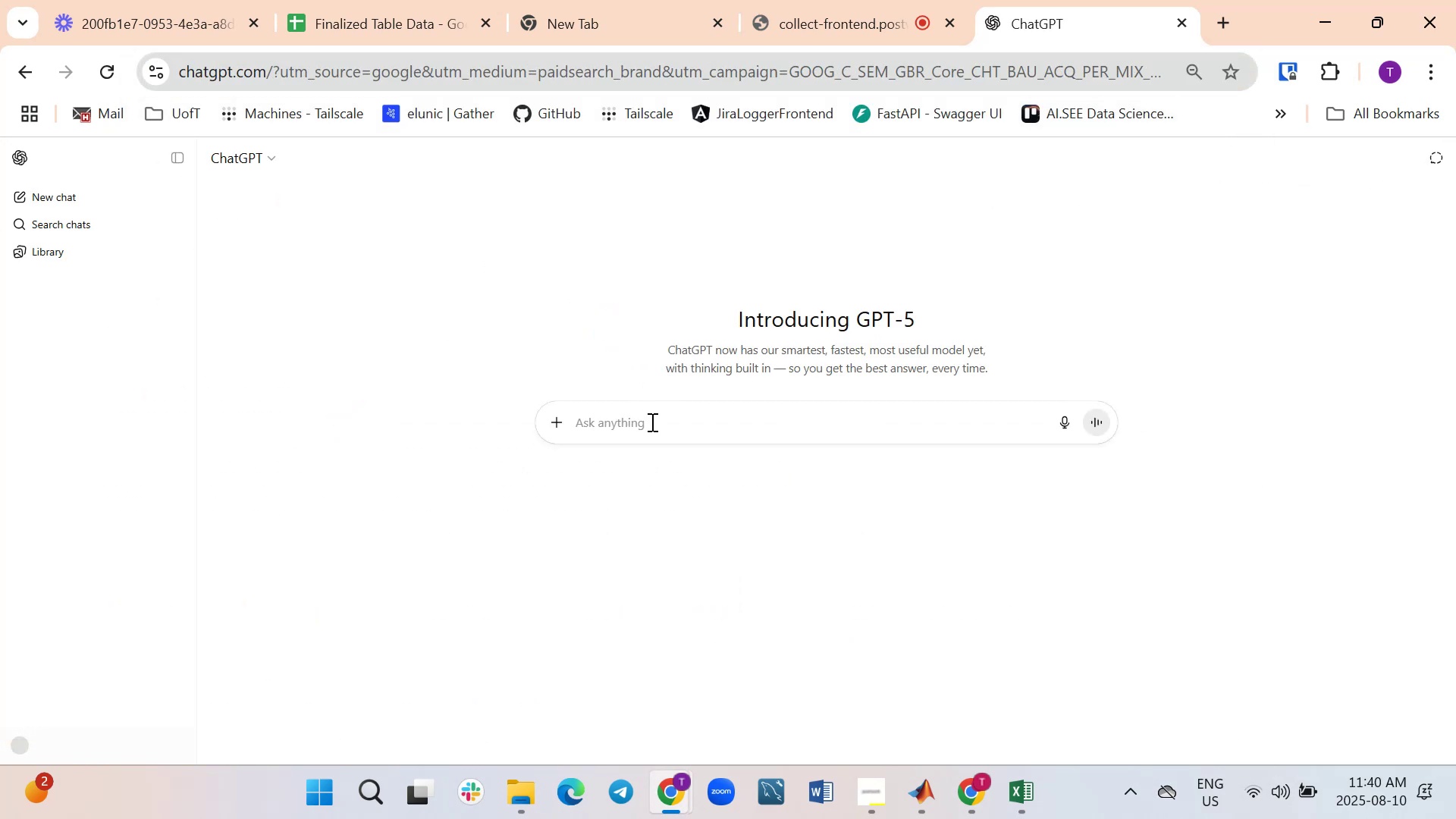 
type(how to read csv files in matlab)
 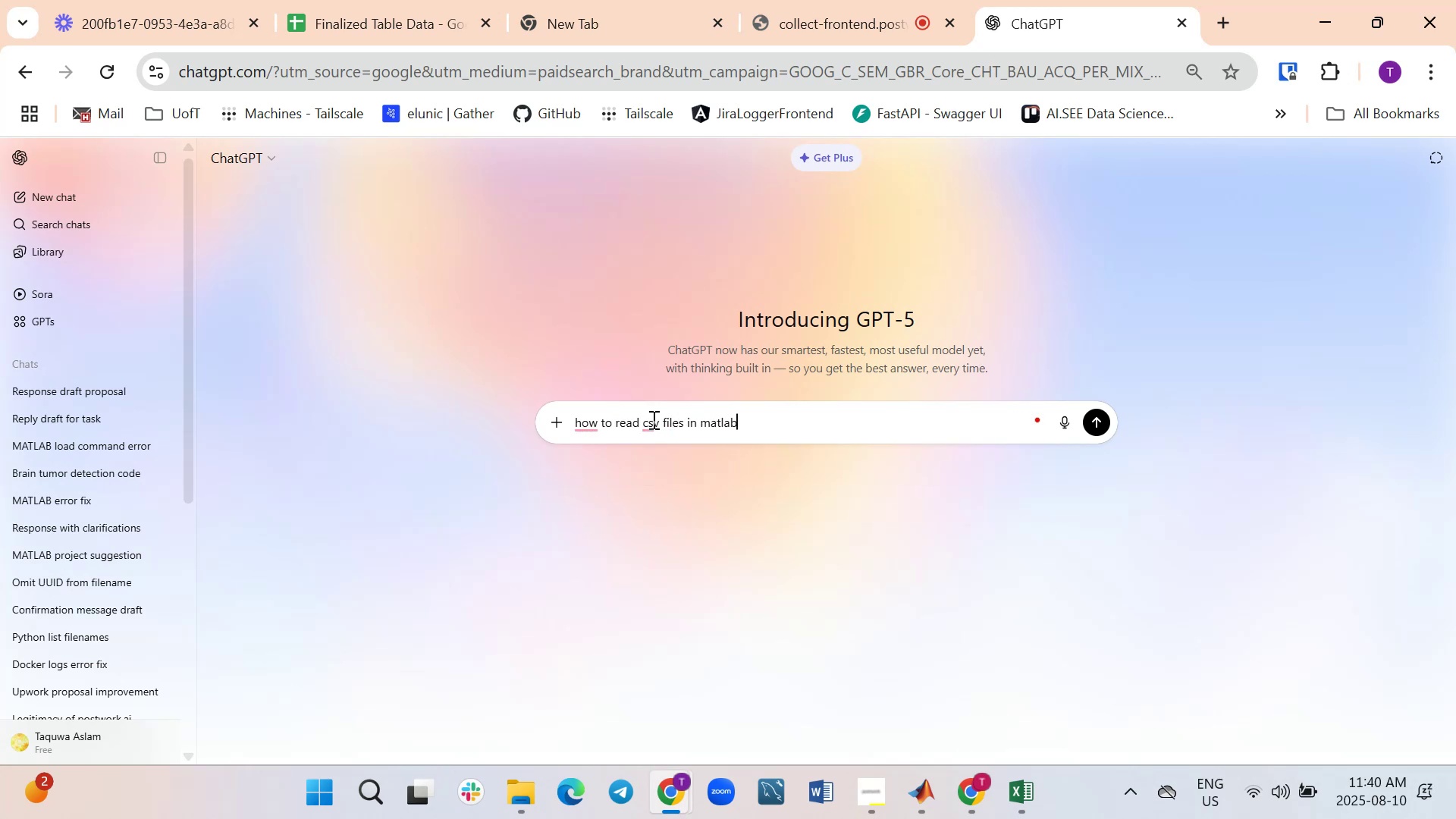 
key(Enter)
 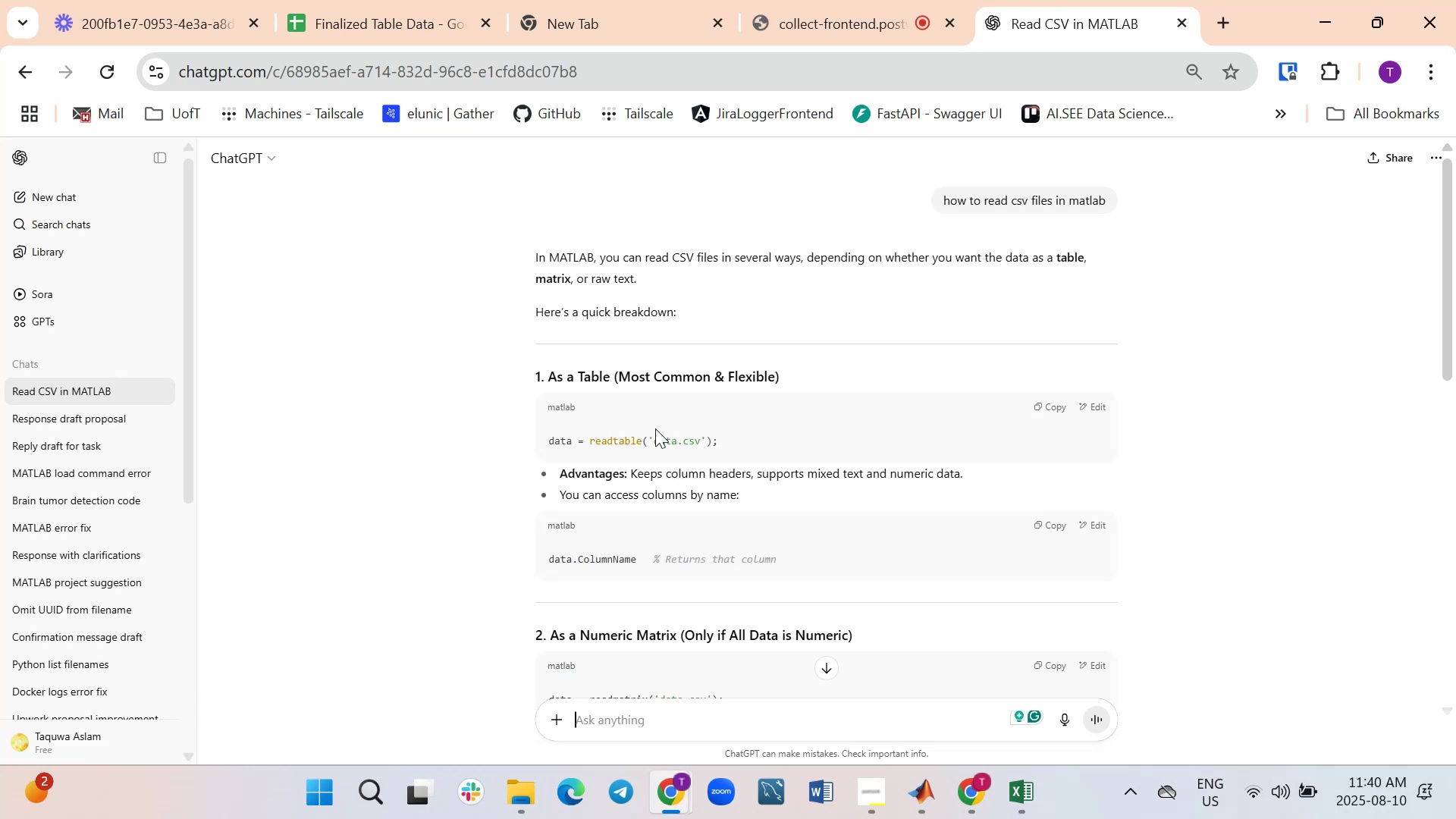 
wait(30.98)
 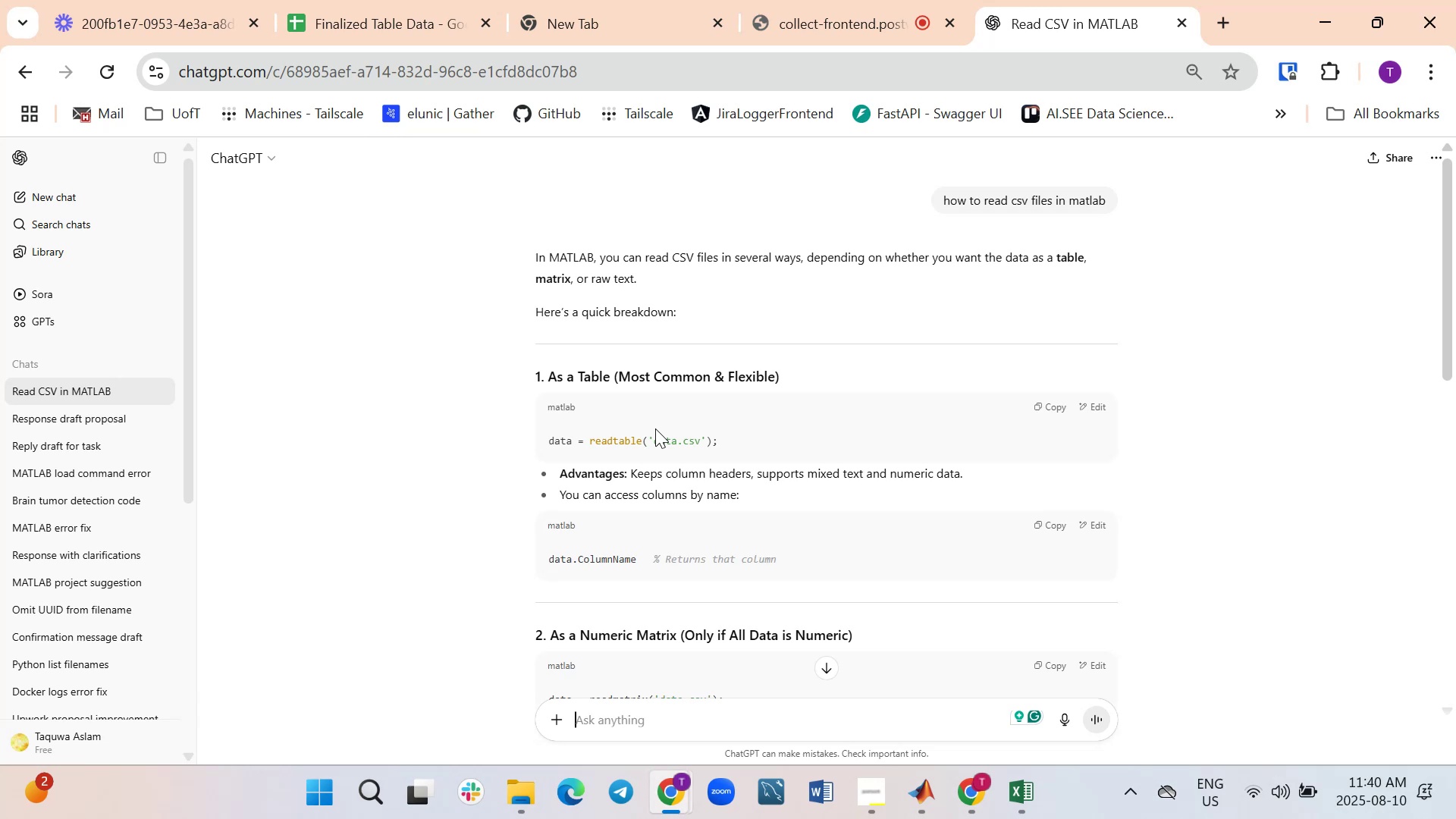 
scroll: coordinate [654, 428], scroll_direction: down, amount: 1.0
 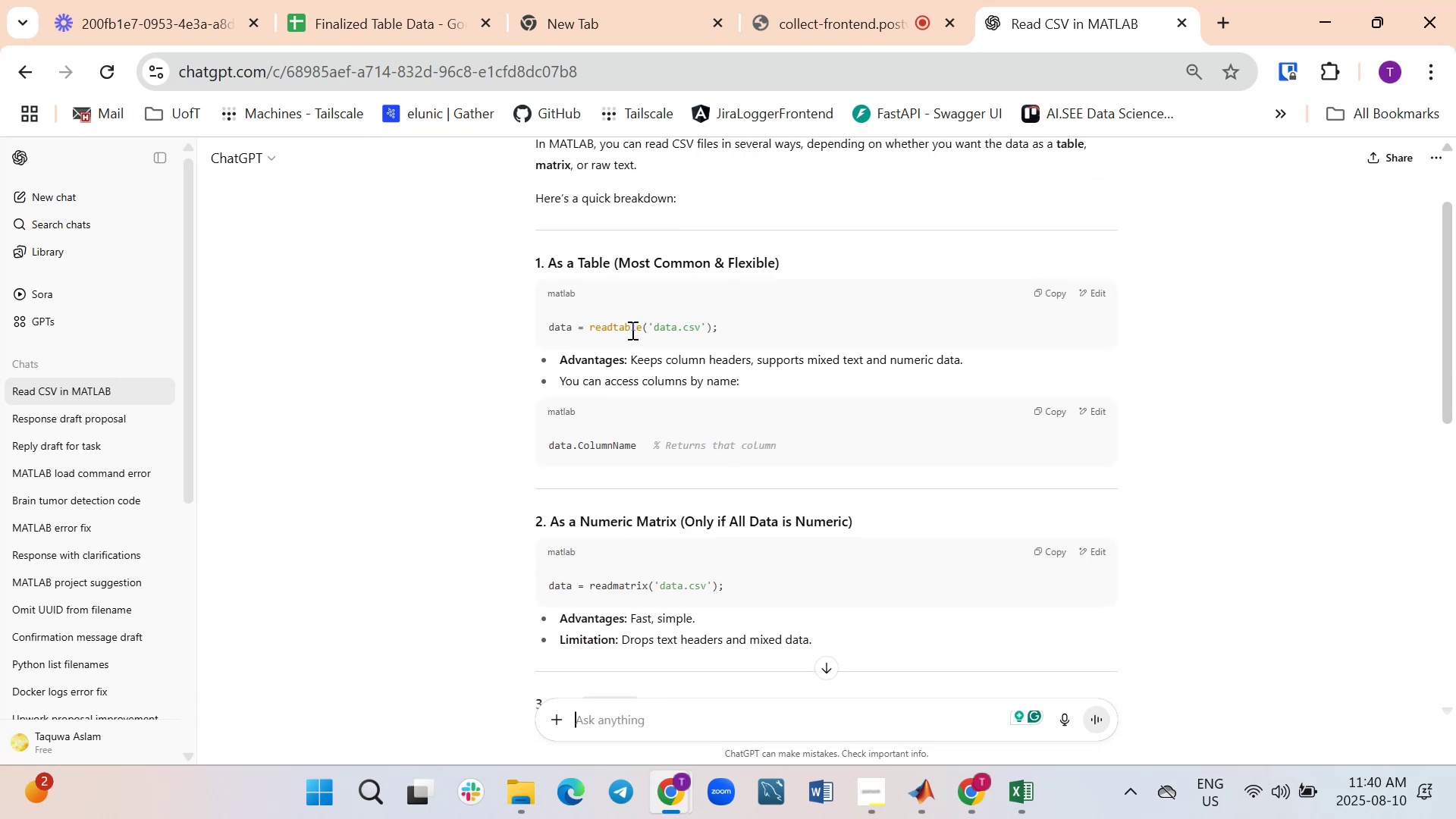 
wait(8.16)
 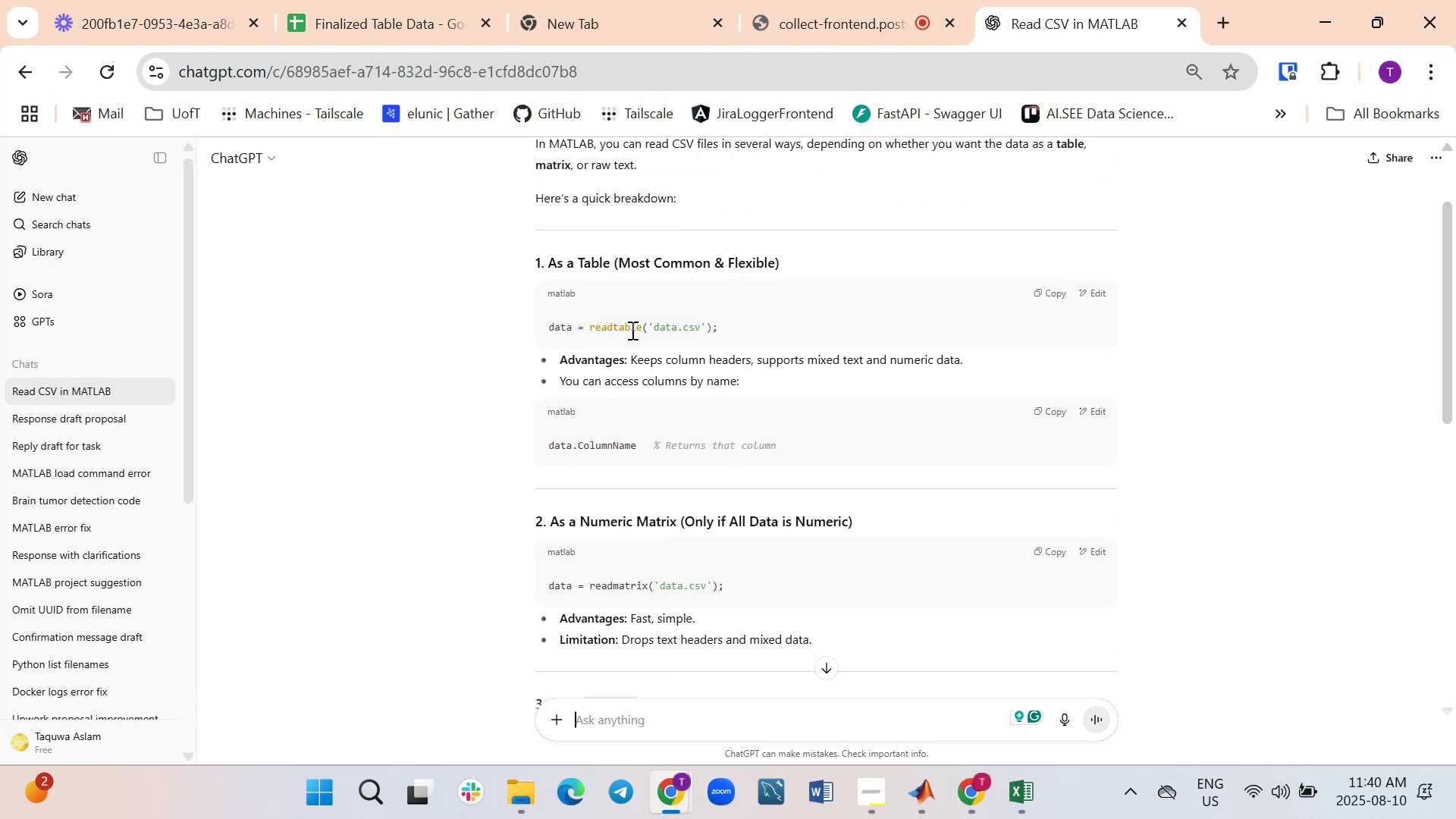 
scroll: coordinate [623, 337], scroll_direction: down, amount: 4.0
 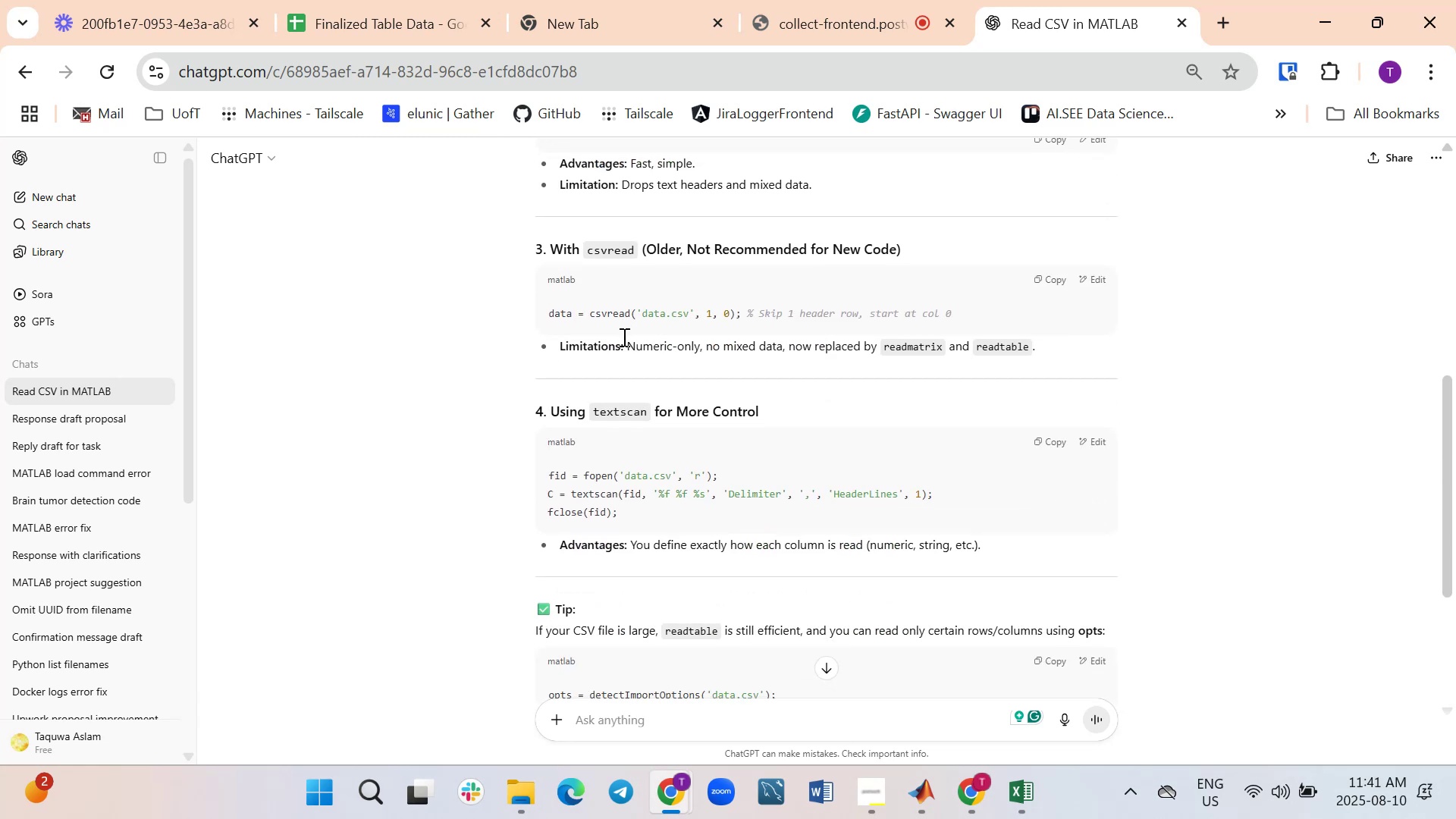 
scroll: coordinate [623, 337], scroll_direction: up, amount: 6.0
 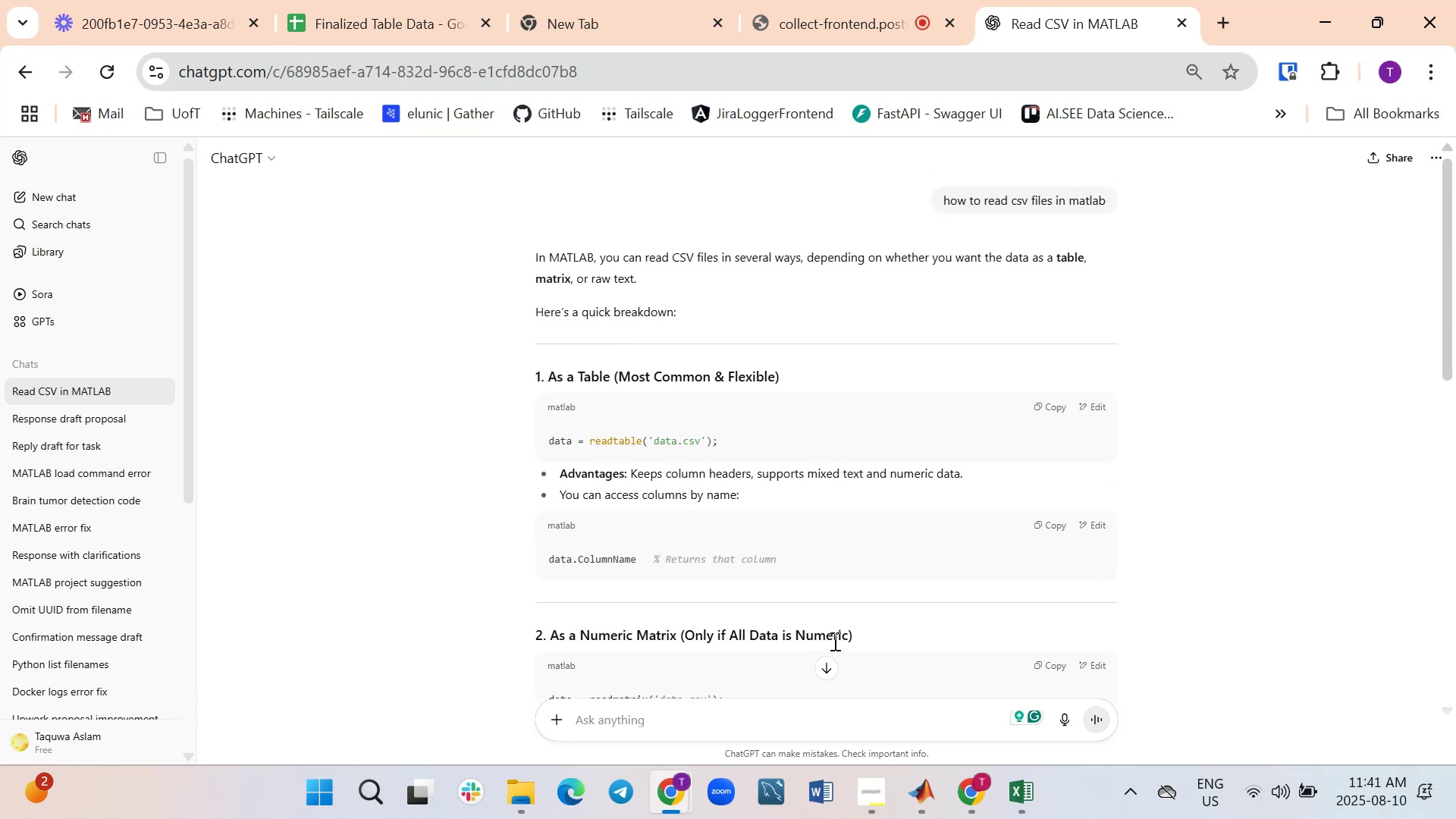 
mouse_move([924, 791])
 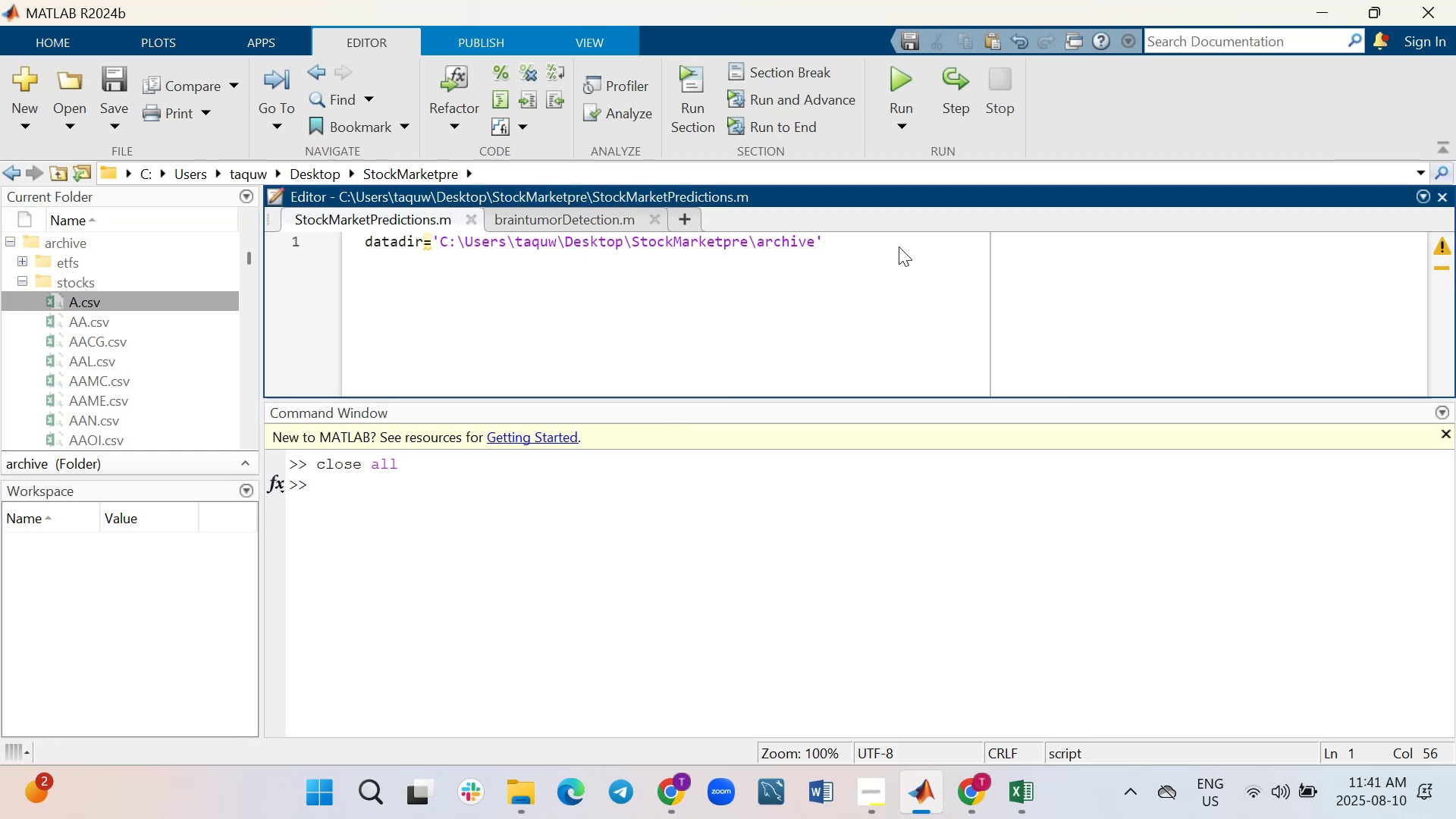 
key(Shift+Enter)
 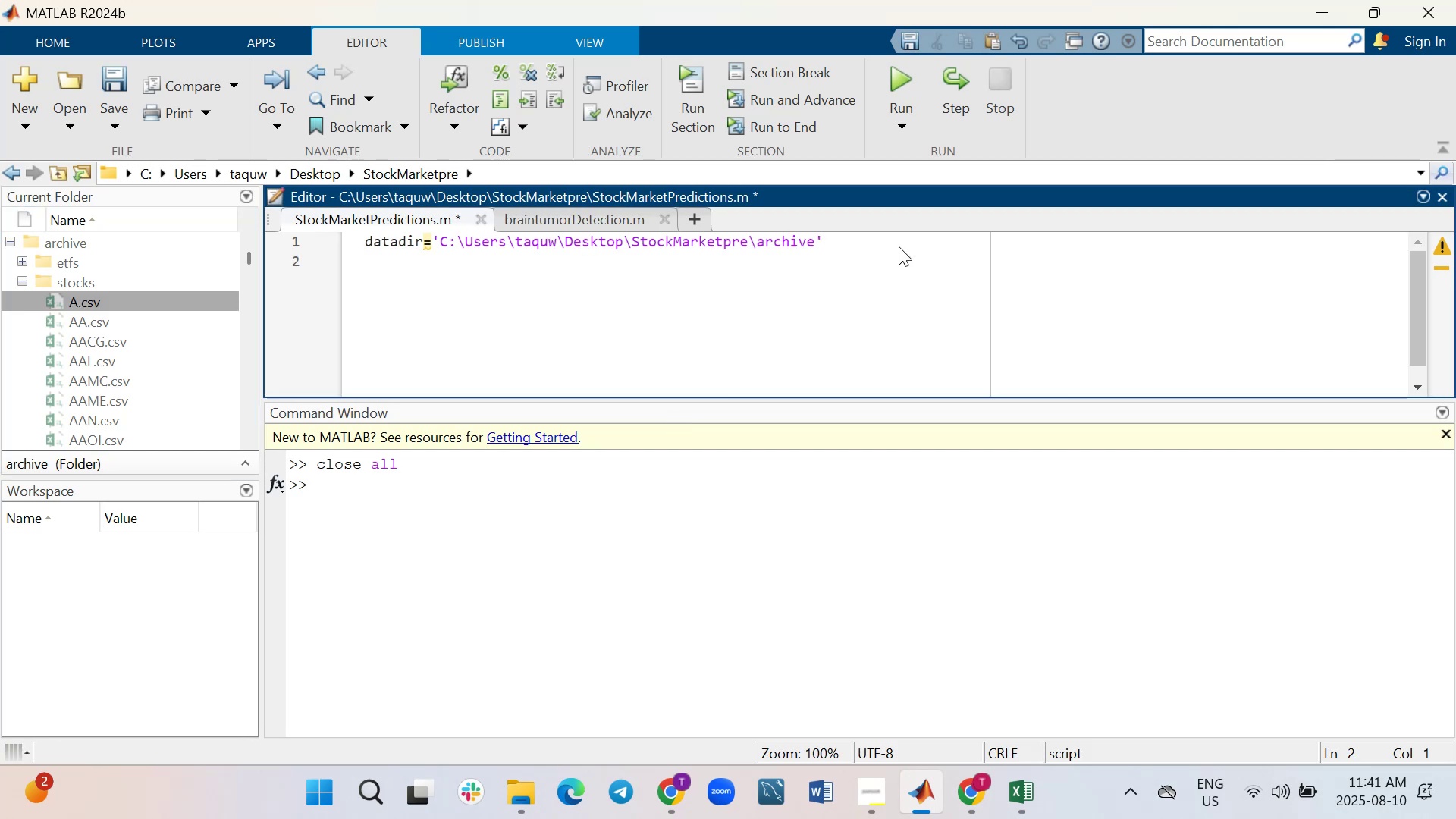 
wait(8.33)
 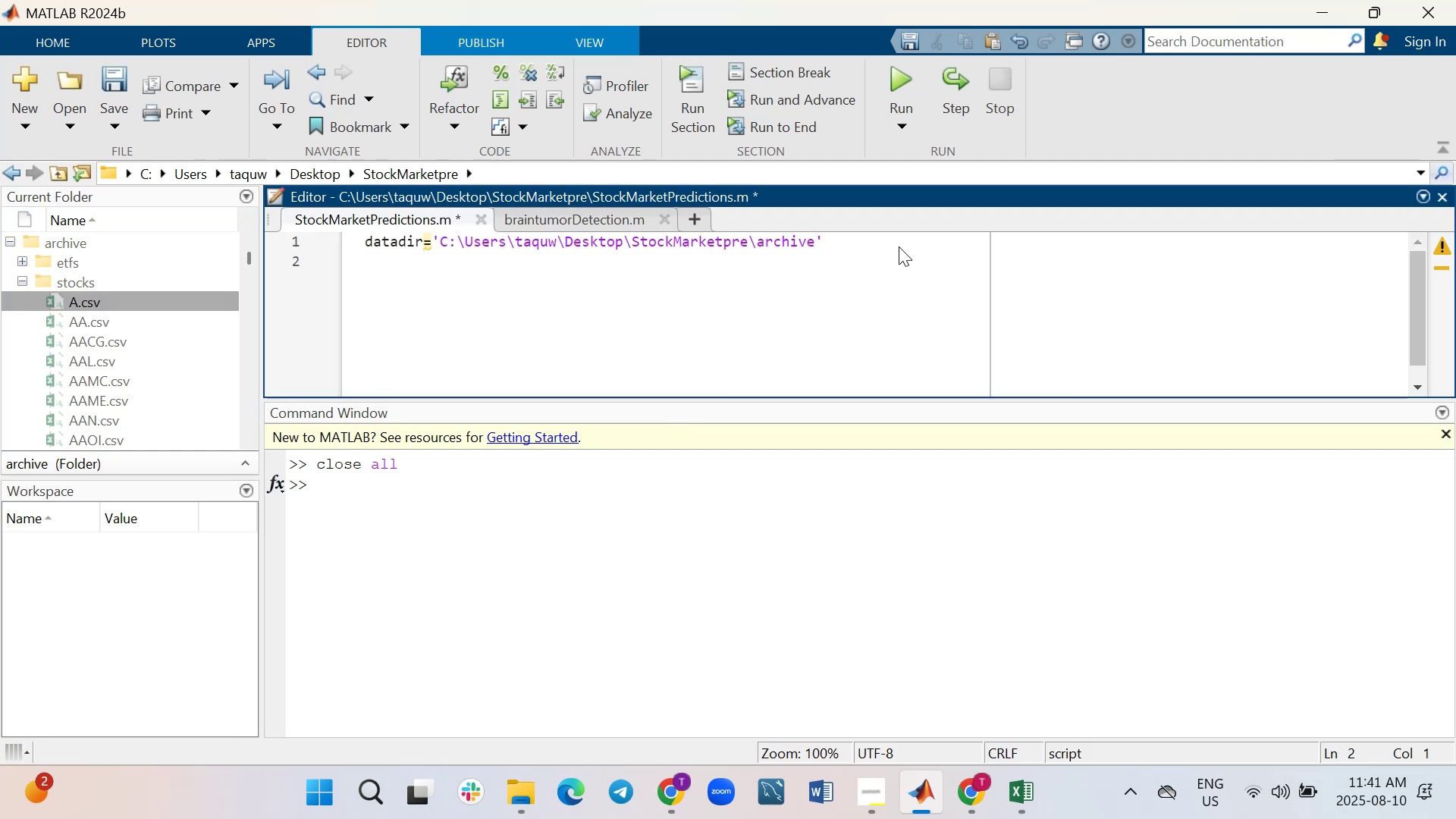 
type(Tablw)
key(Backspace)
type(3)
key(Backspace)
type(e1=readtable()
 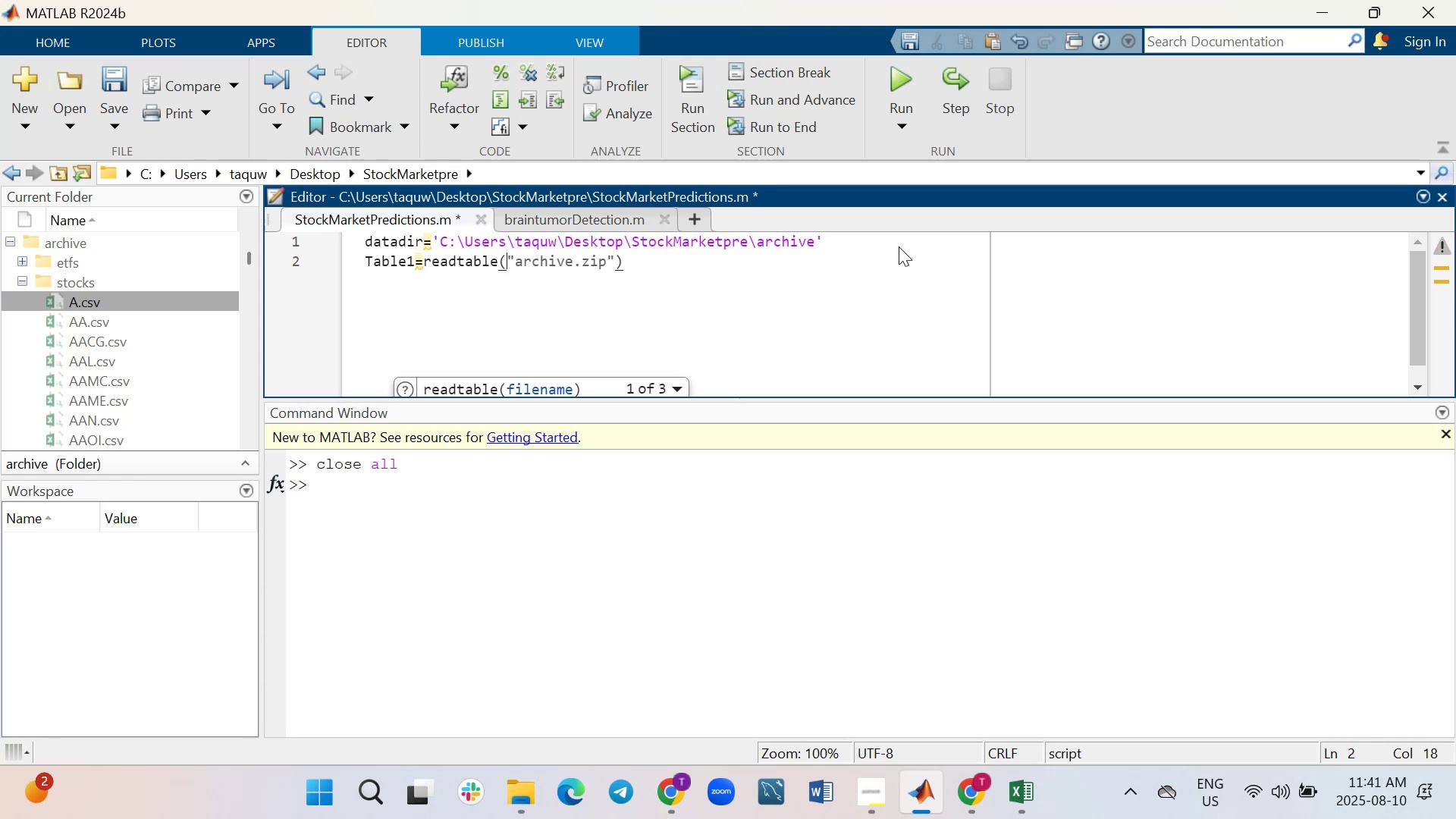 
wait(5.97)
 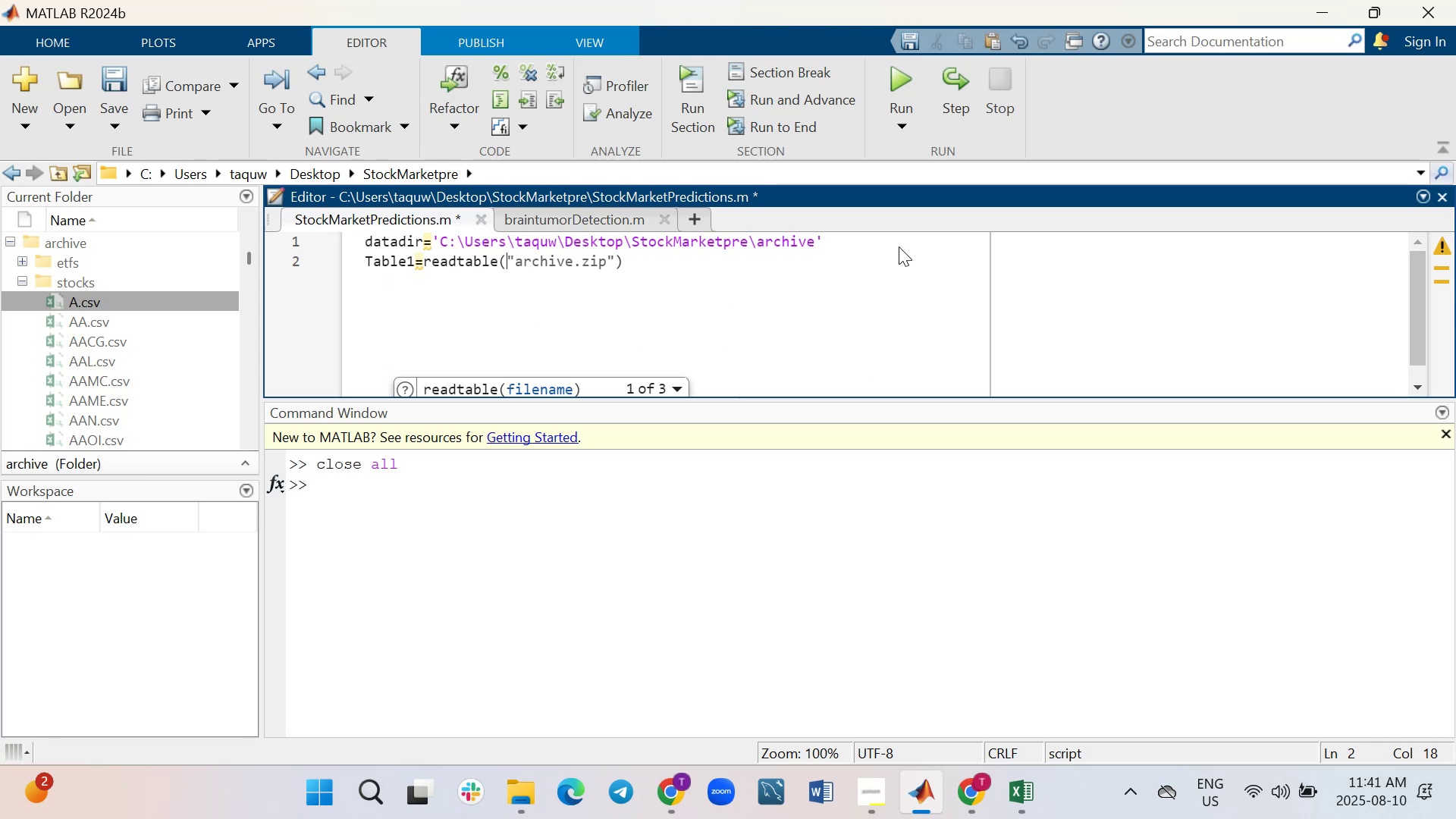 
type(A.csv)
 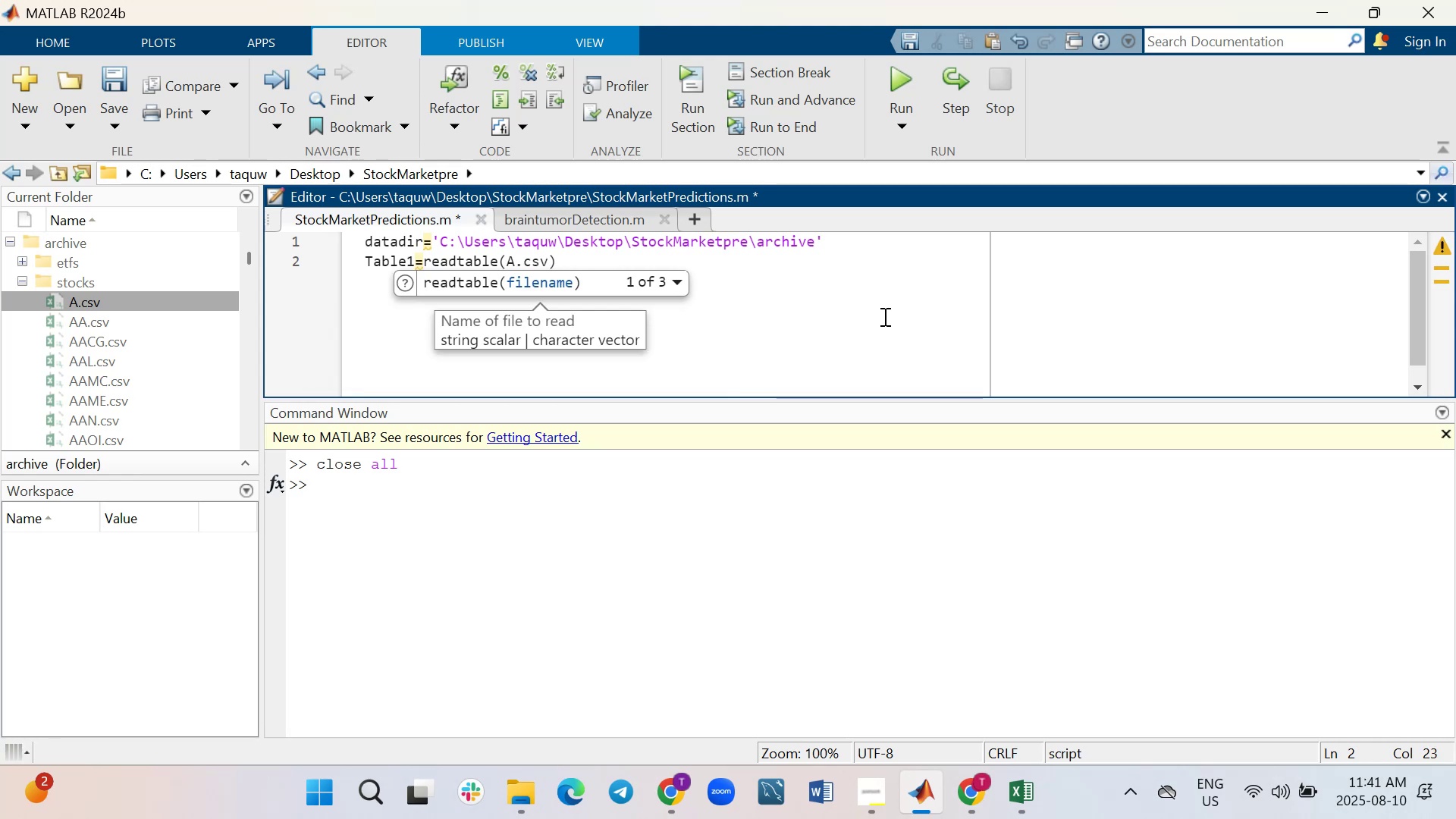 
left_click([893, 284])
 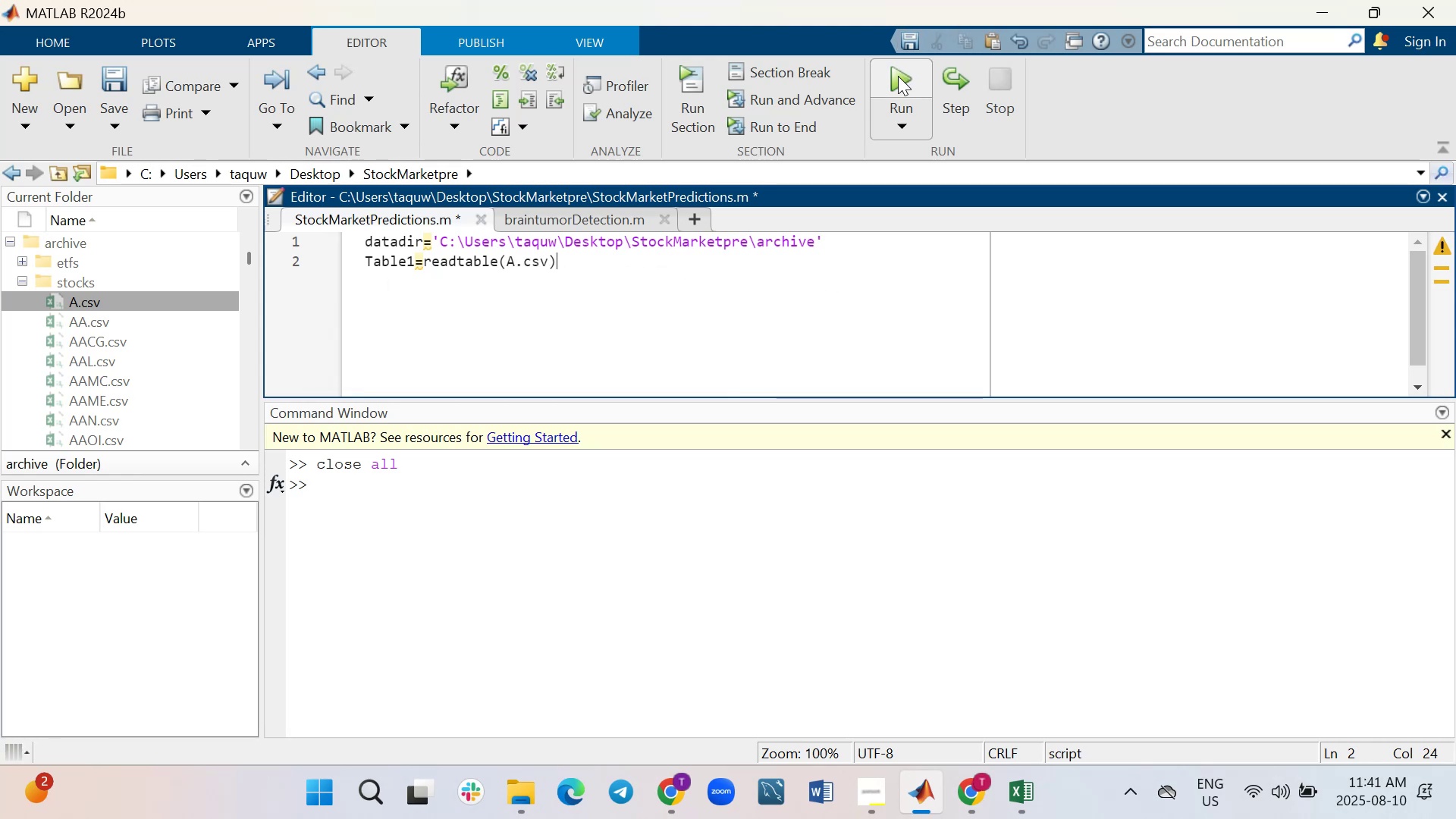 
mouse_move([833, 231])
 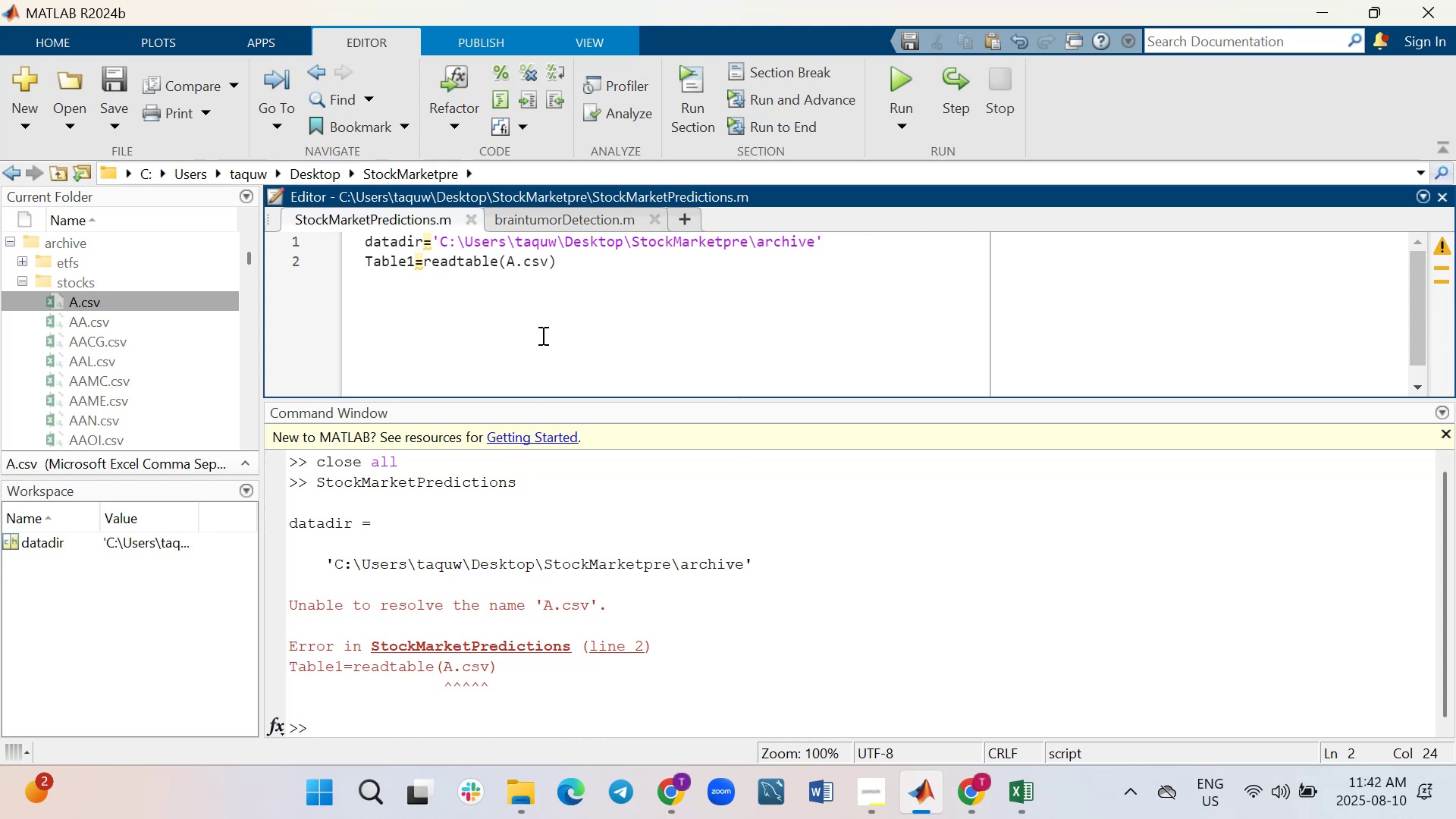 
wait(14.2)
 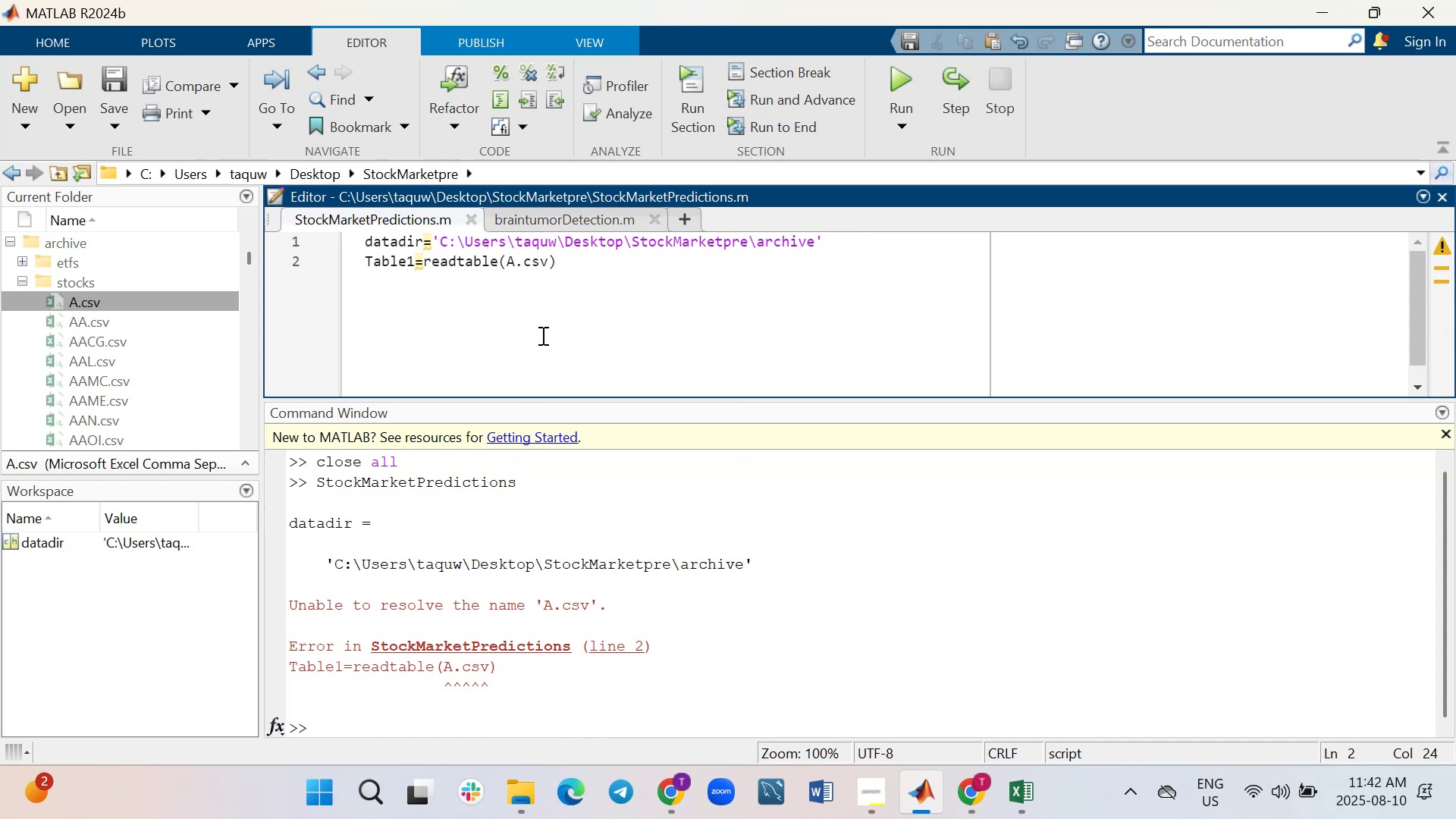 
left_click([507, 259])
 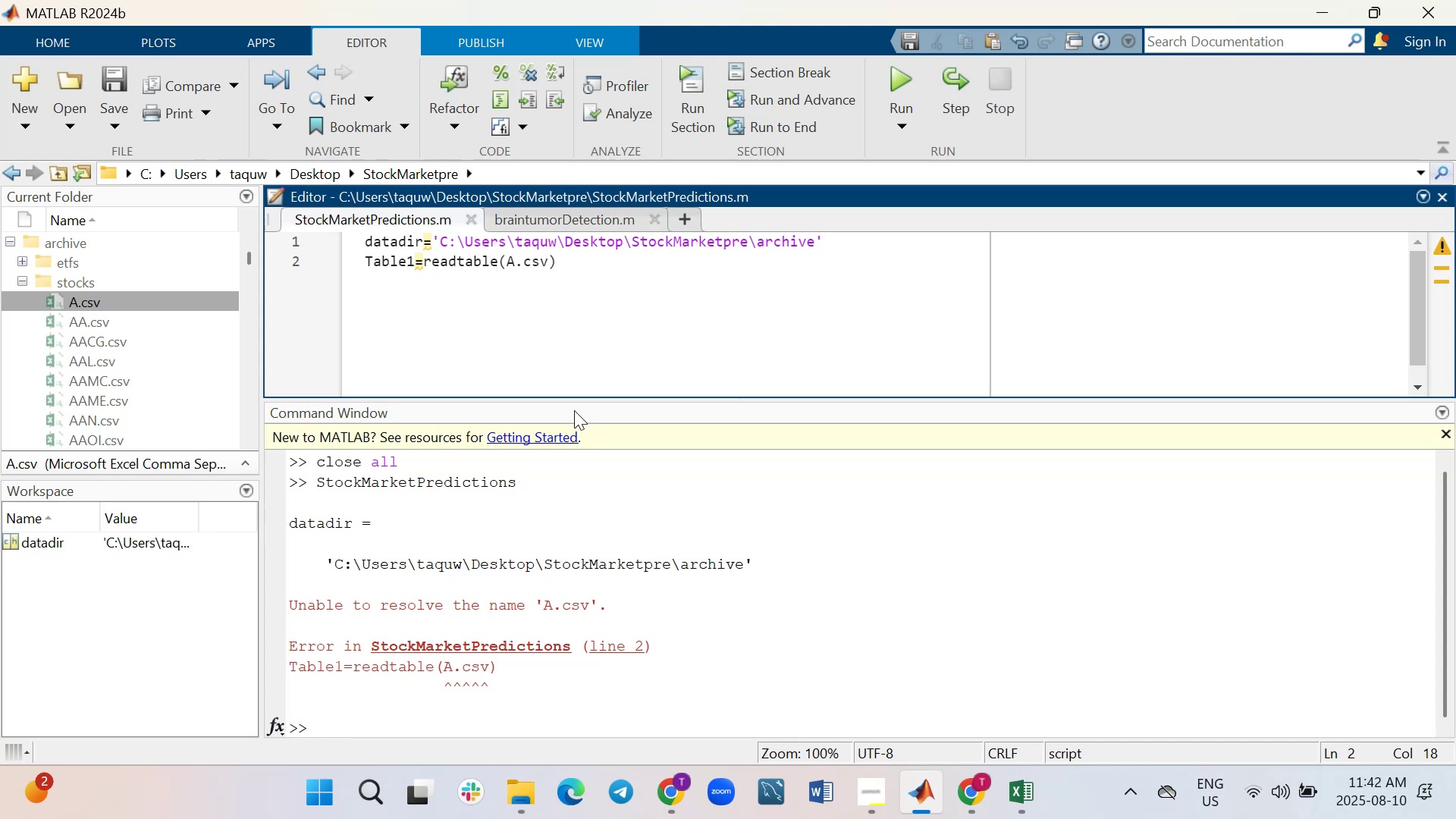 
type(archuve)
key(Backspace)
key(Backspace)
key(Backspace)
type(ive.stocks.)
 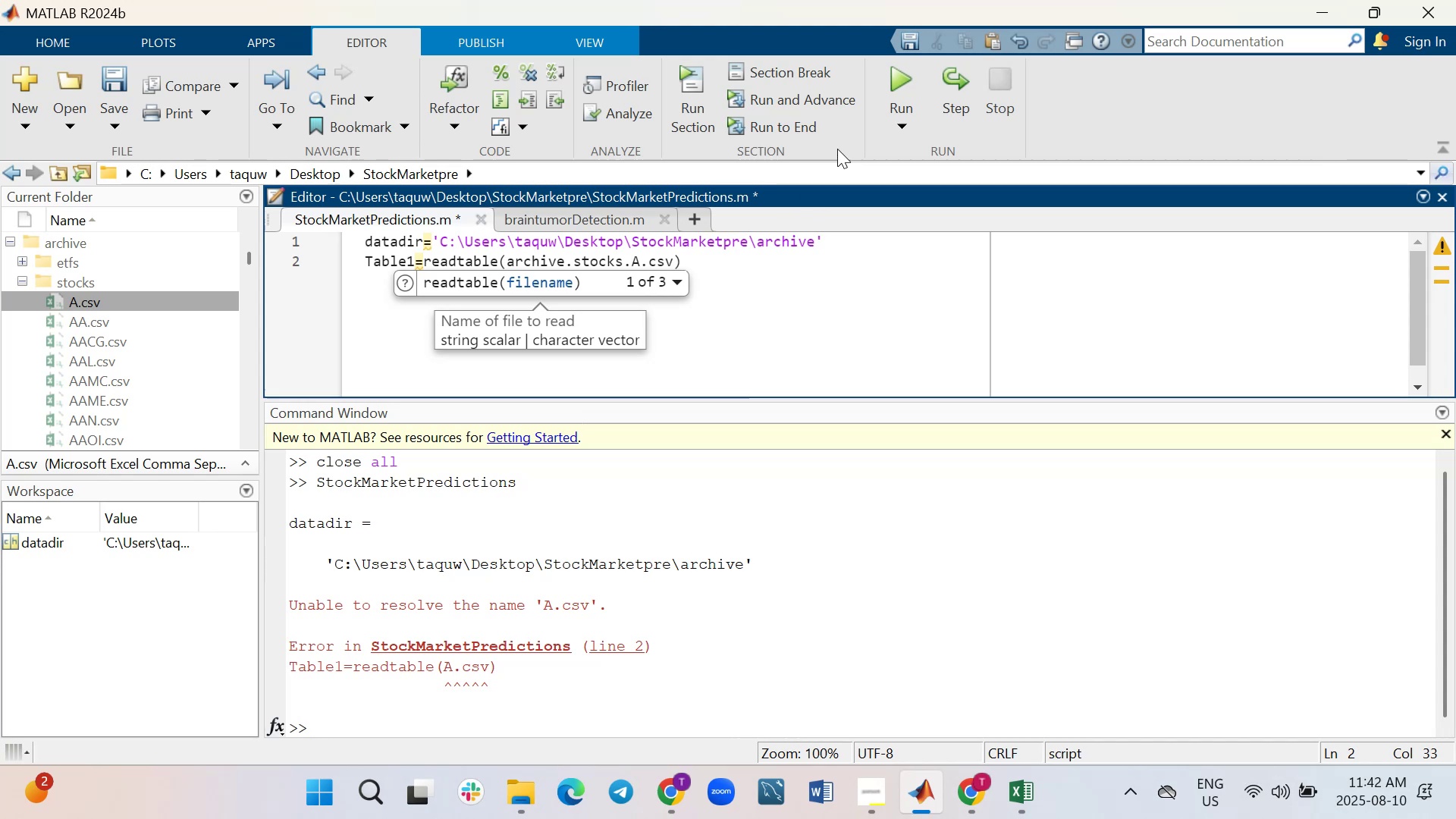 
left_click([908, 71])
 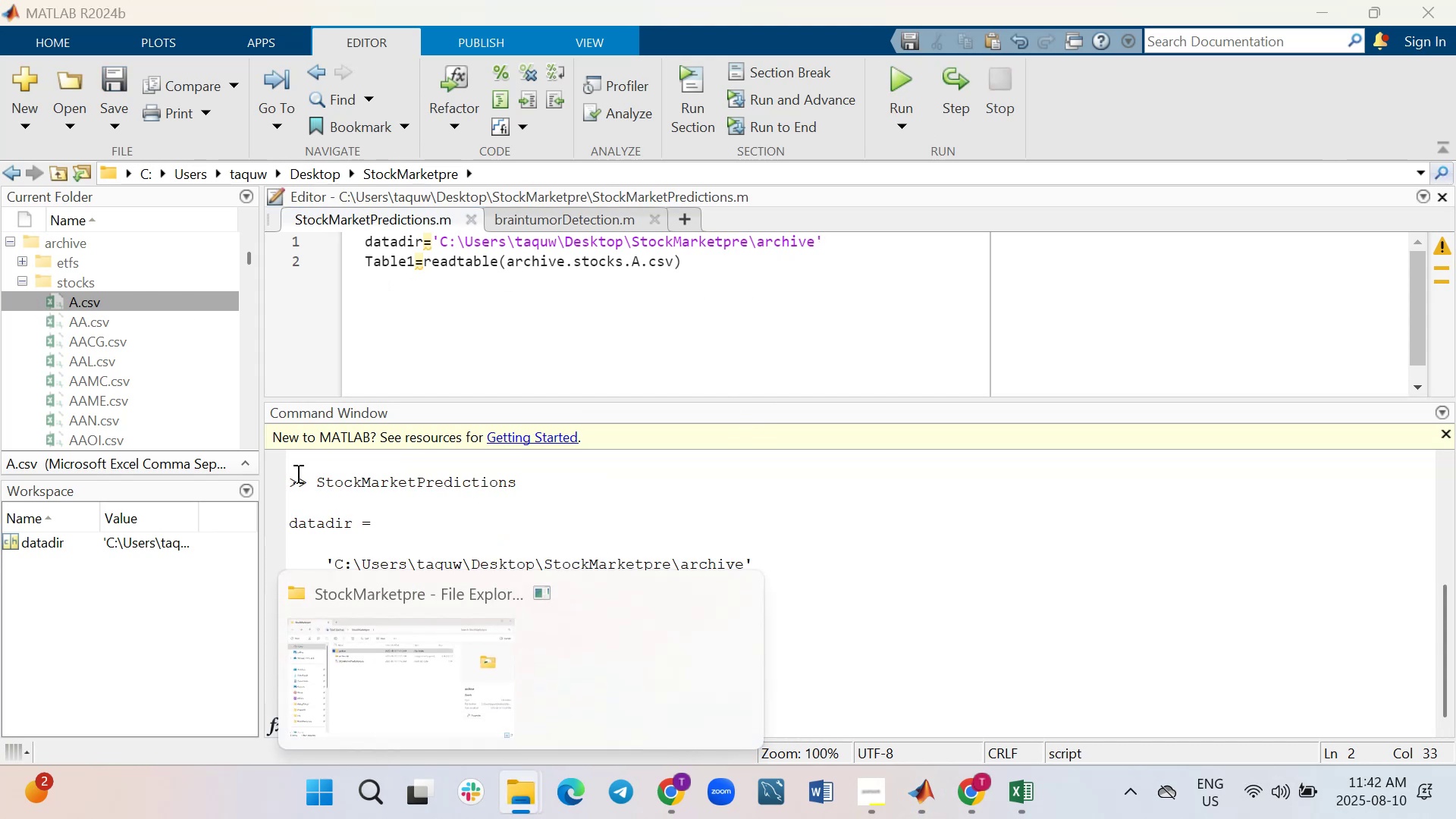 
wait(13.41)
 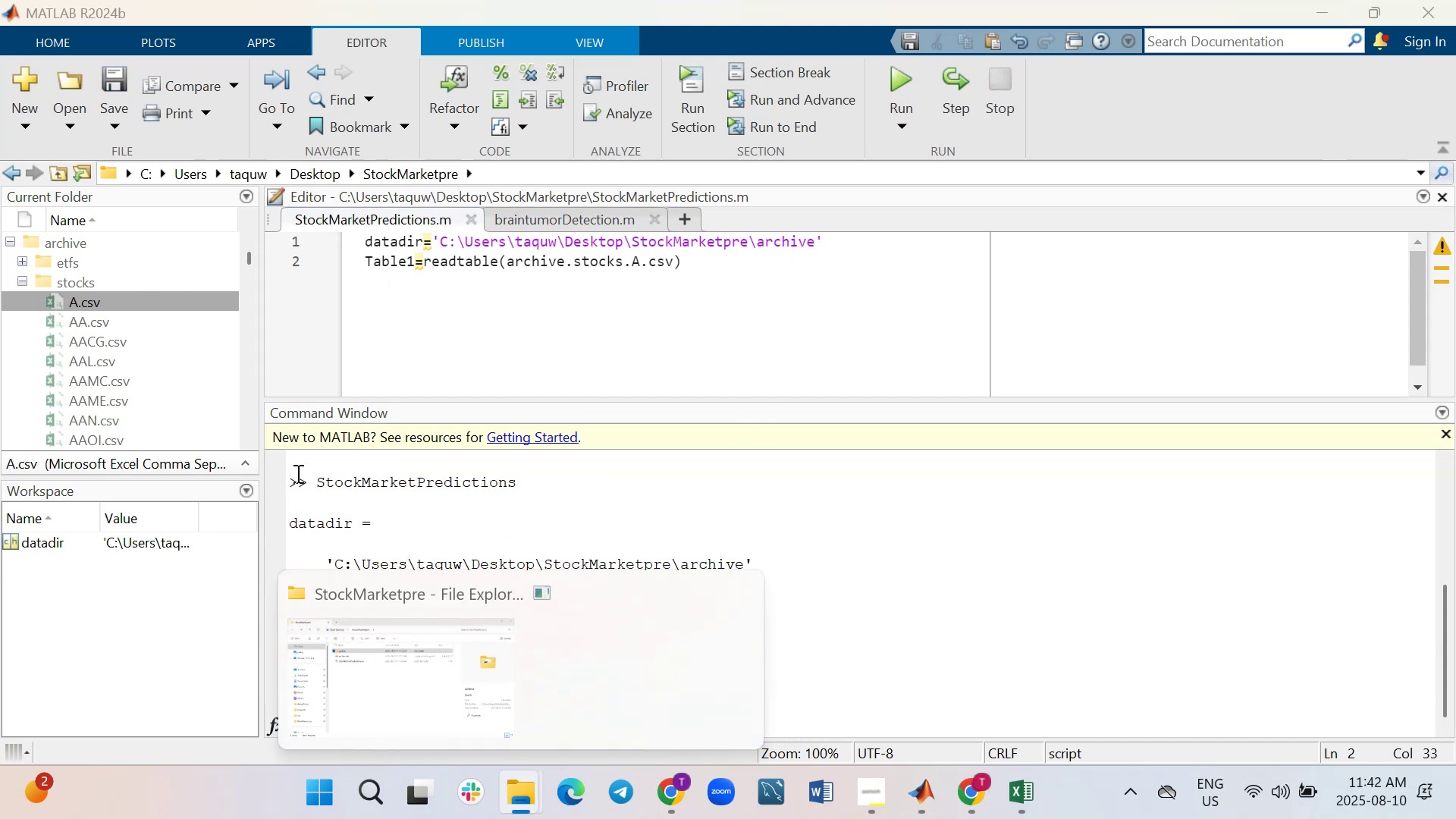 
double_click([324, 240])
 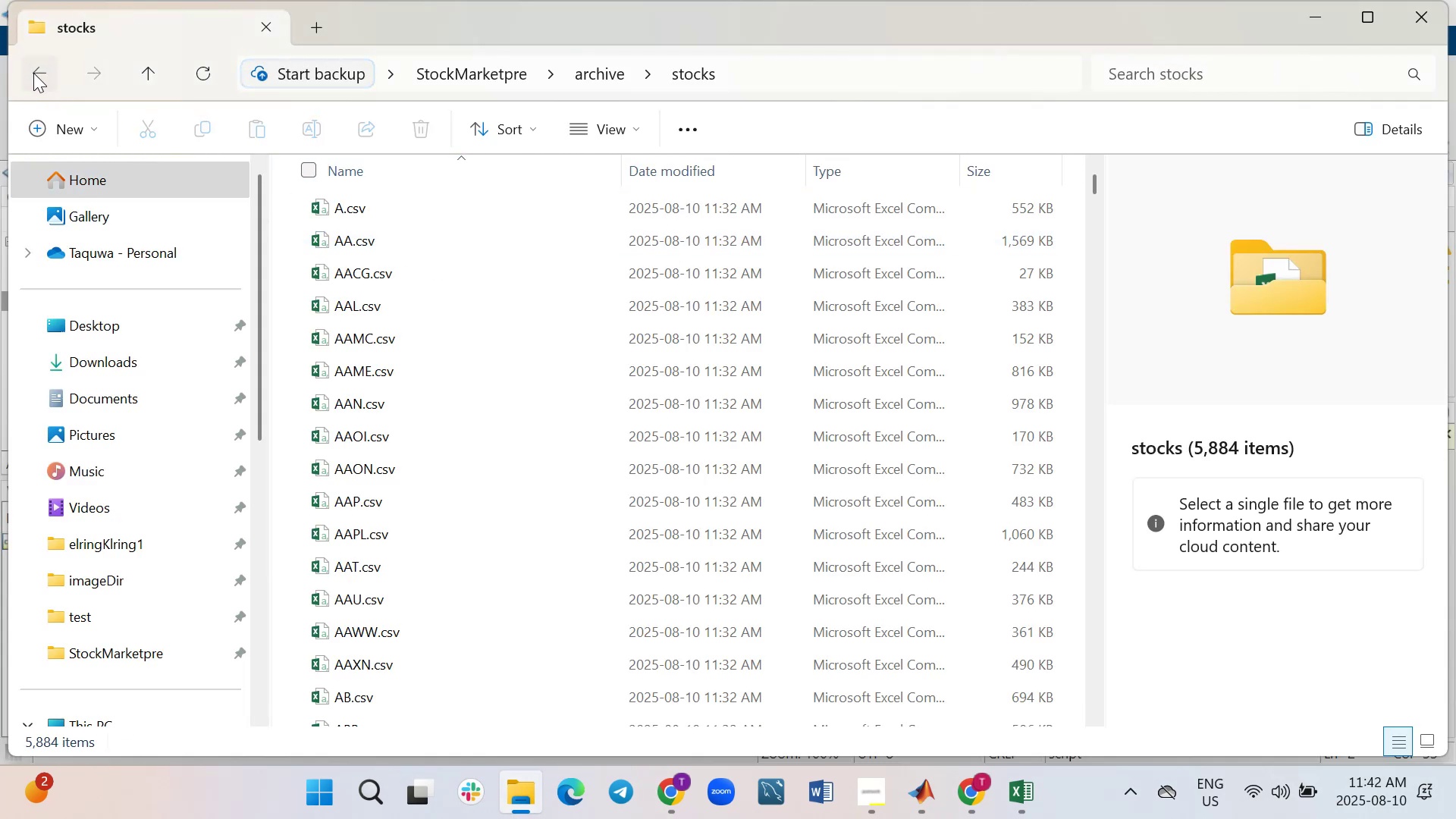 
mouse_move([388, 240])
 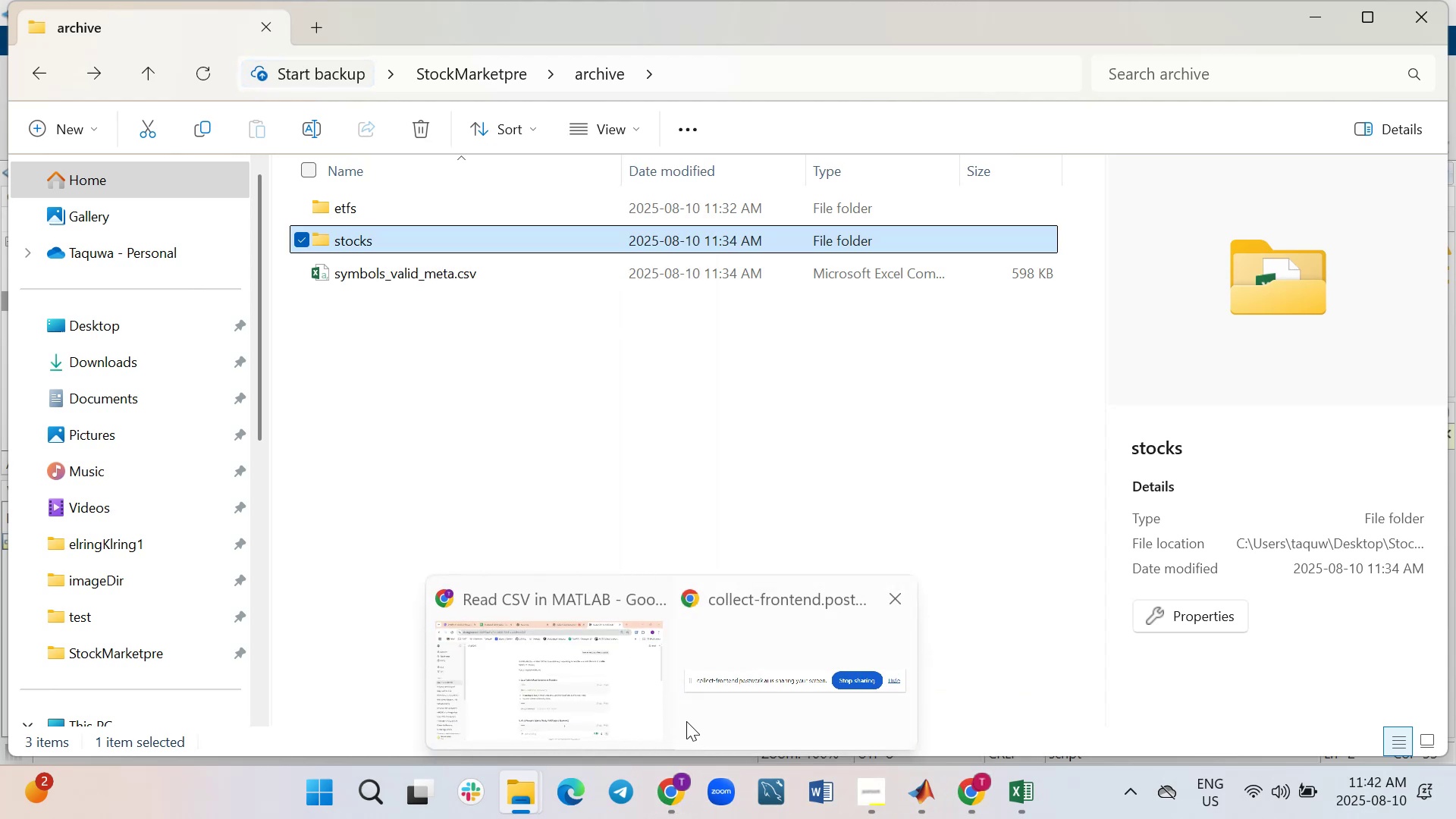 
wait(7.46)
 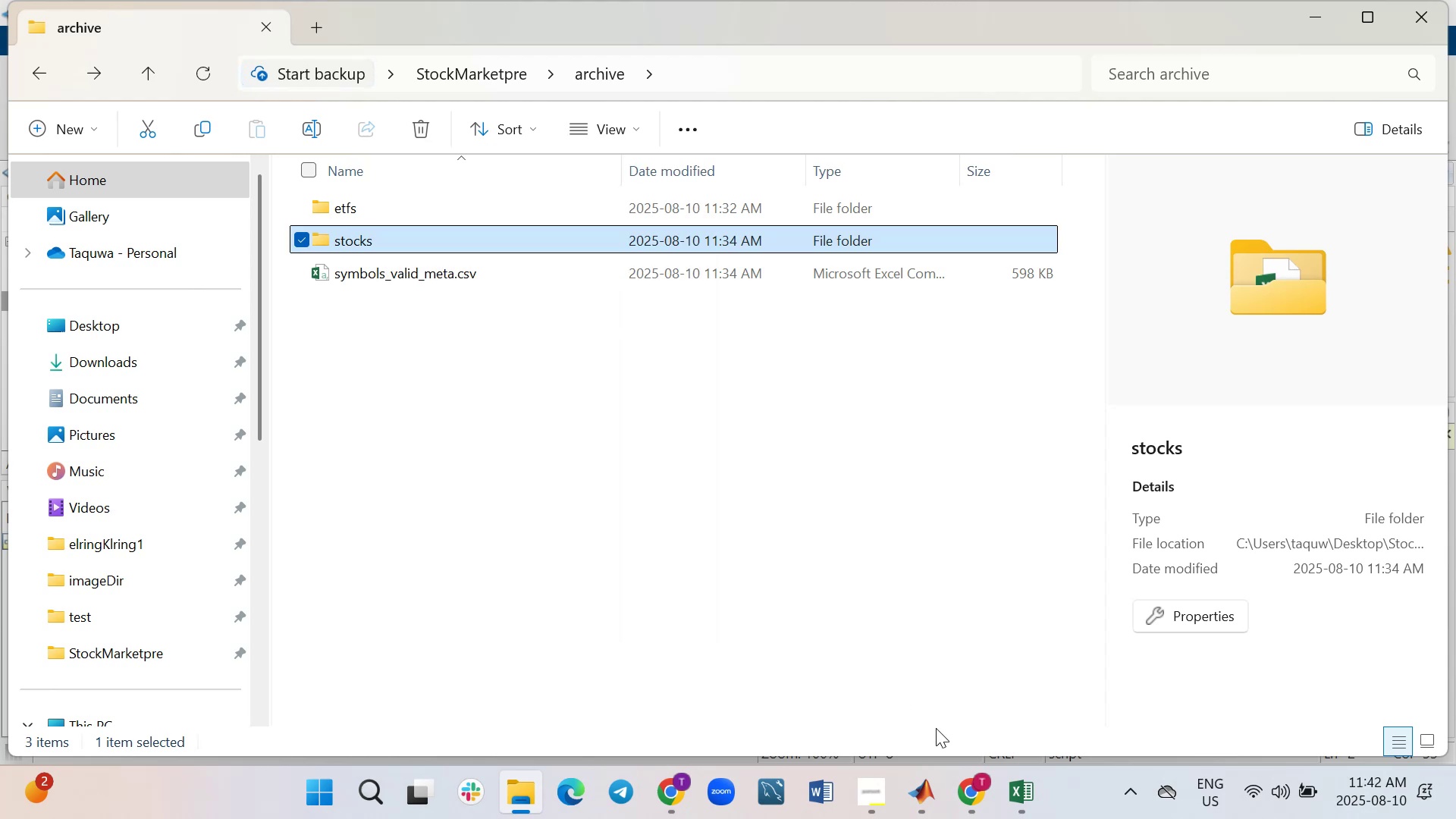 
left_click([650, 721])
 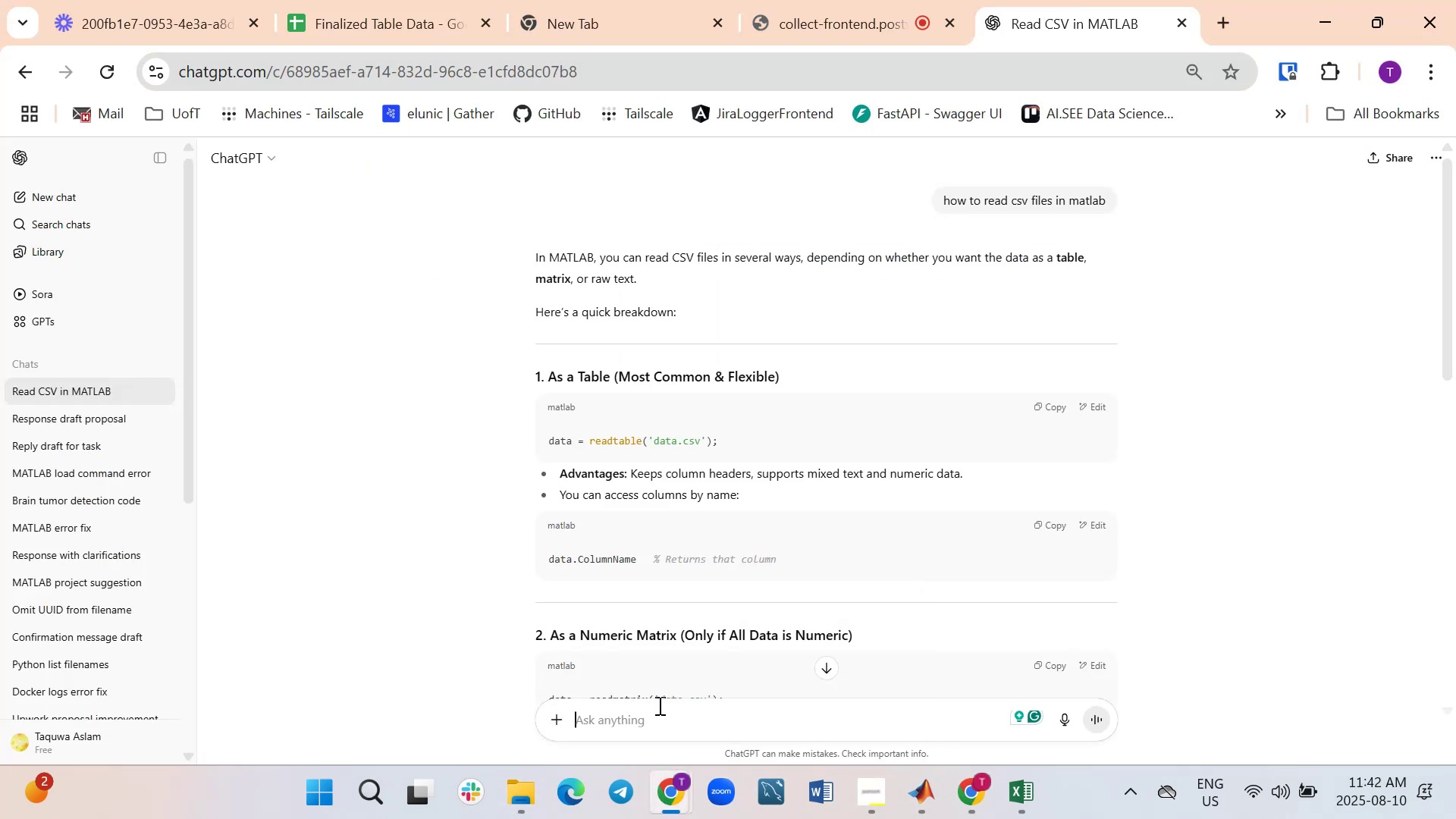 
type(read csv files from this link )
 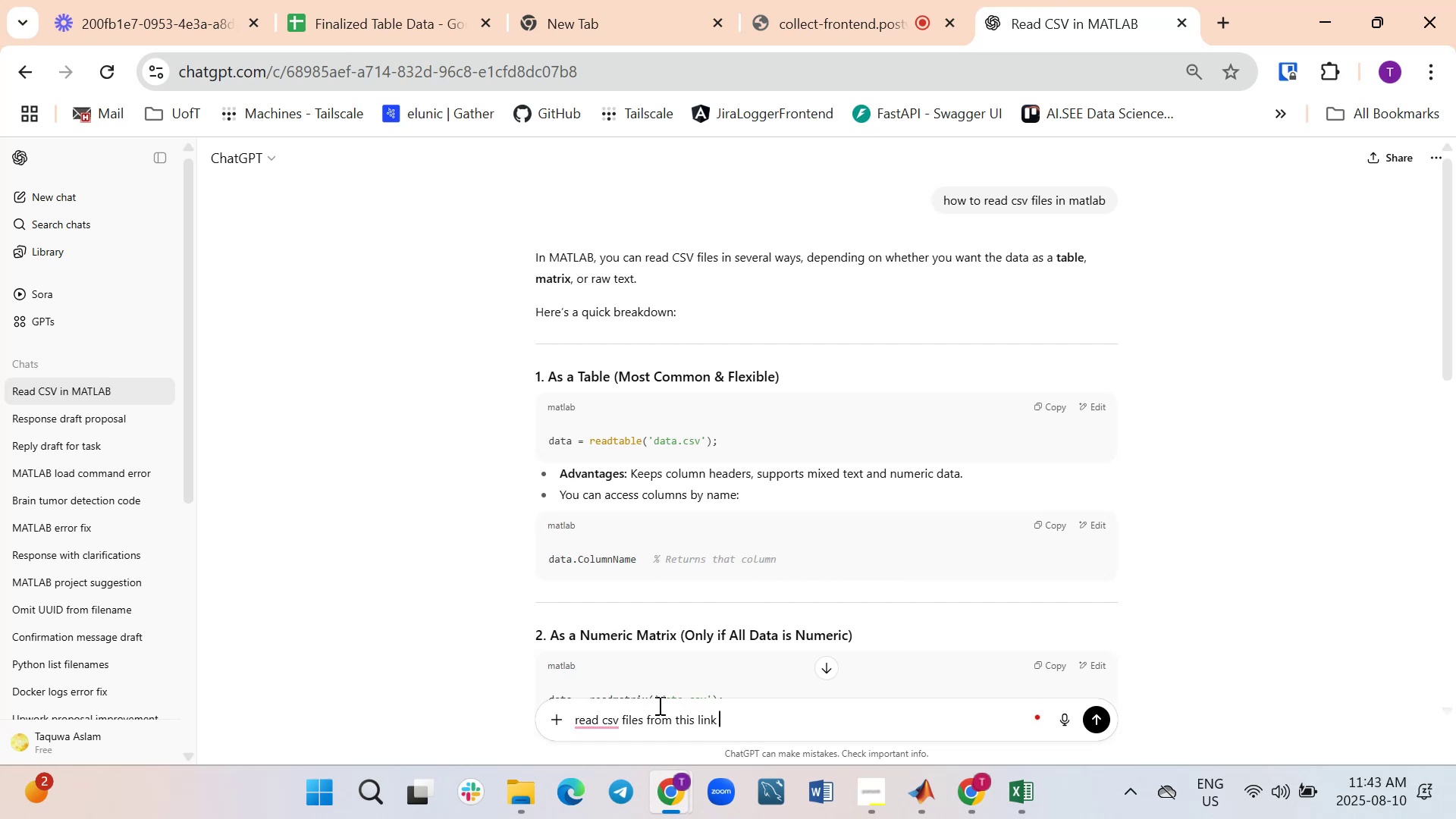 
key(Control+ControlLeft)
 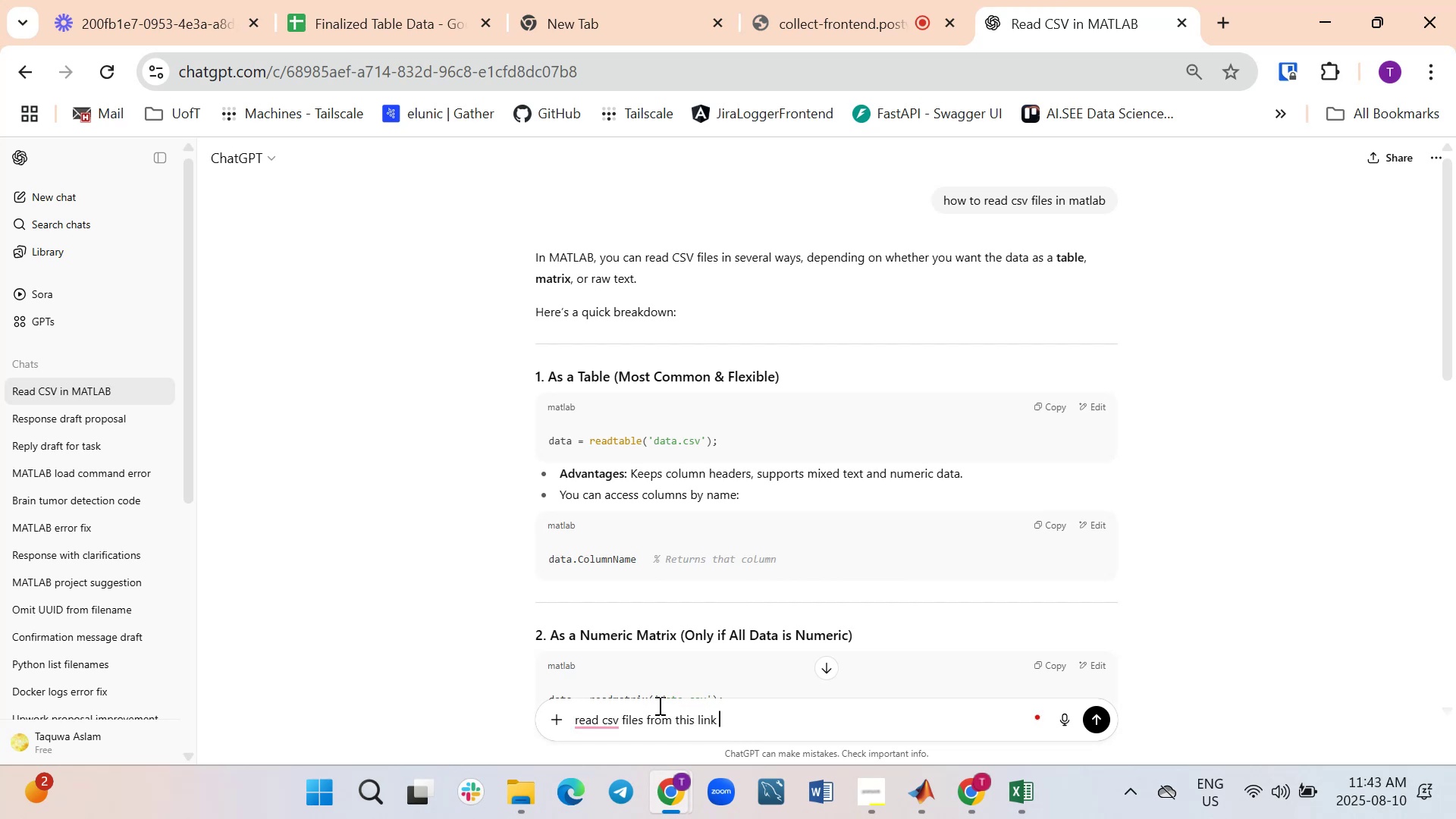 
key(Control+V)
 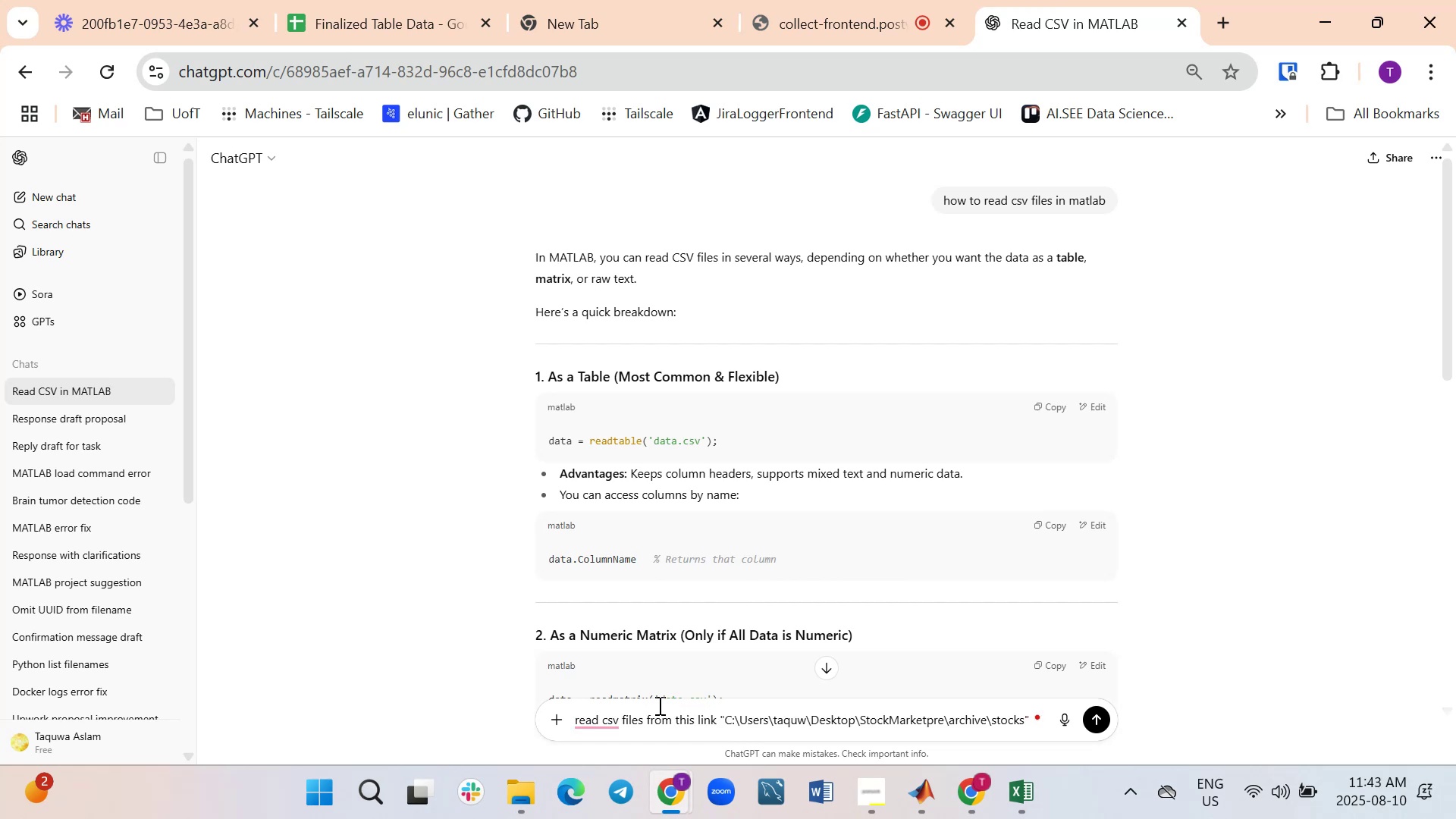 
key(Enter)
 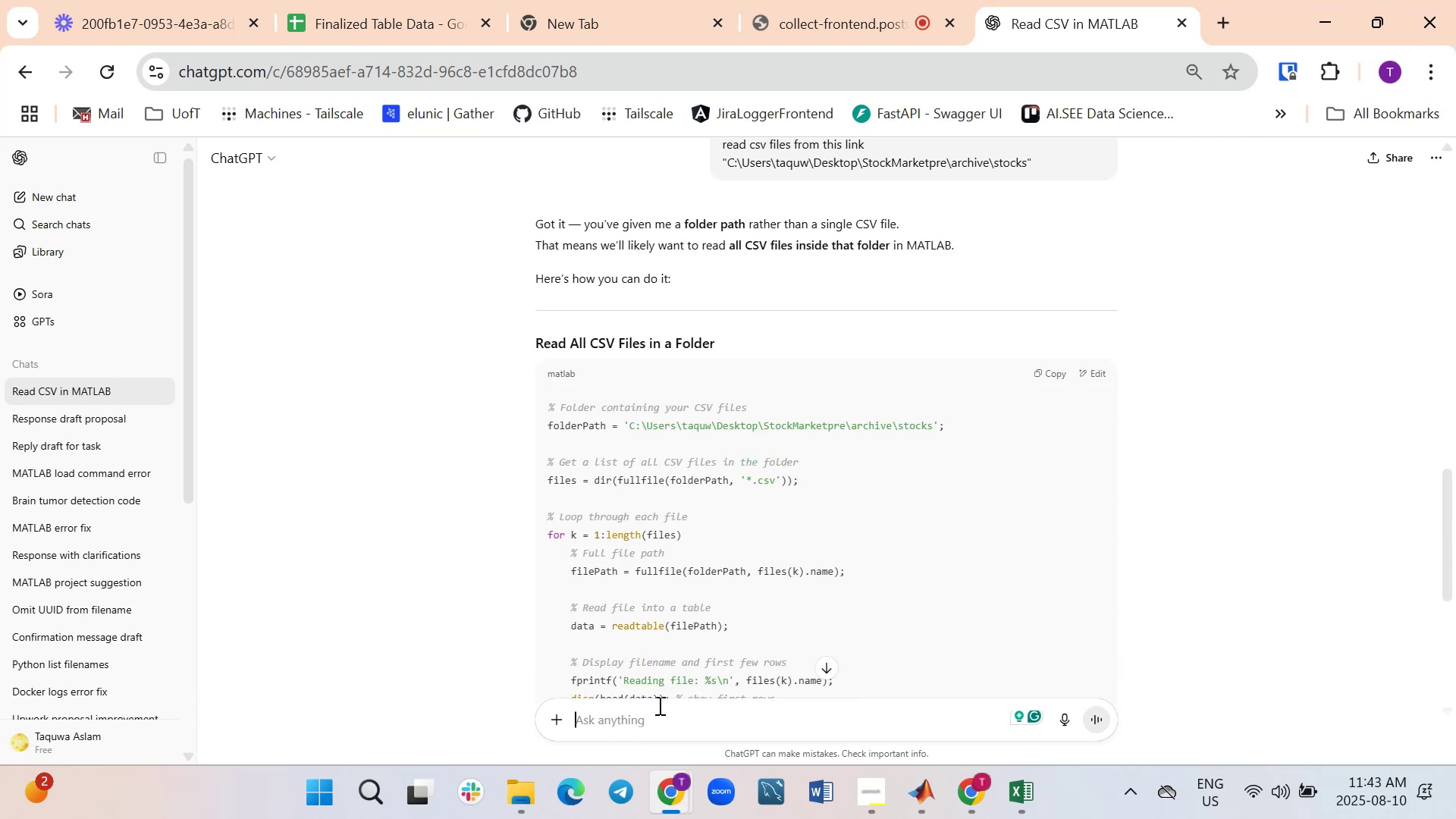 
wait(7.46)
 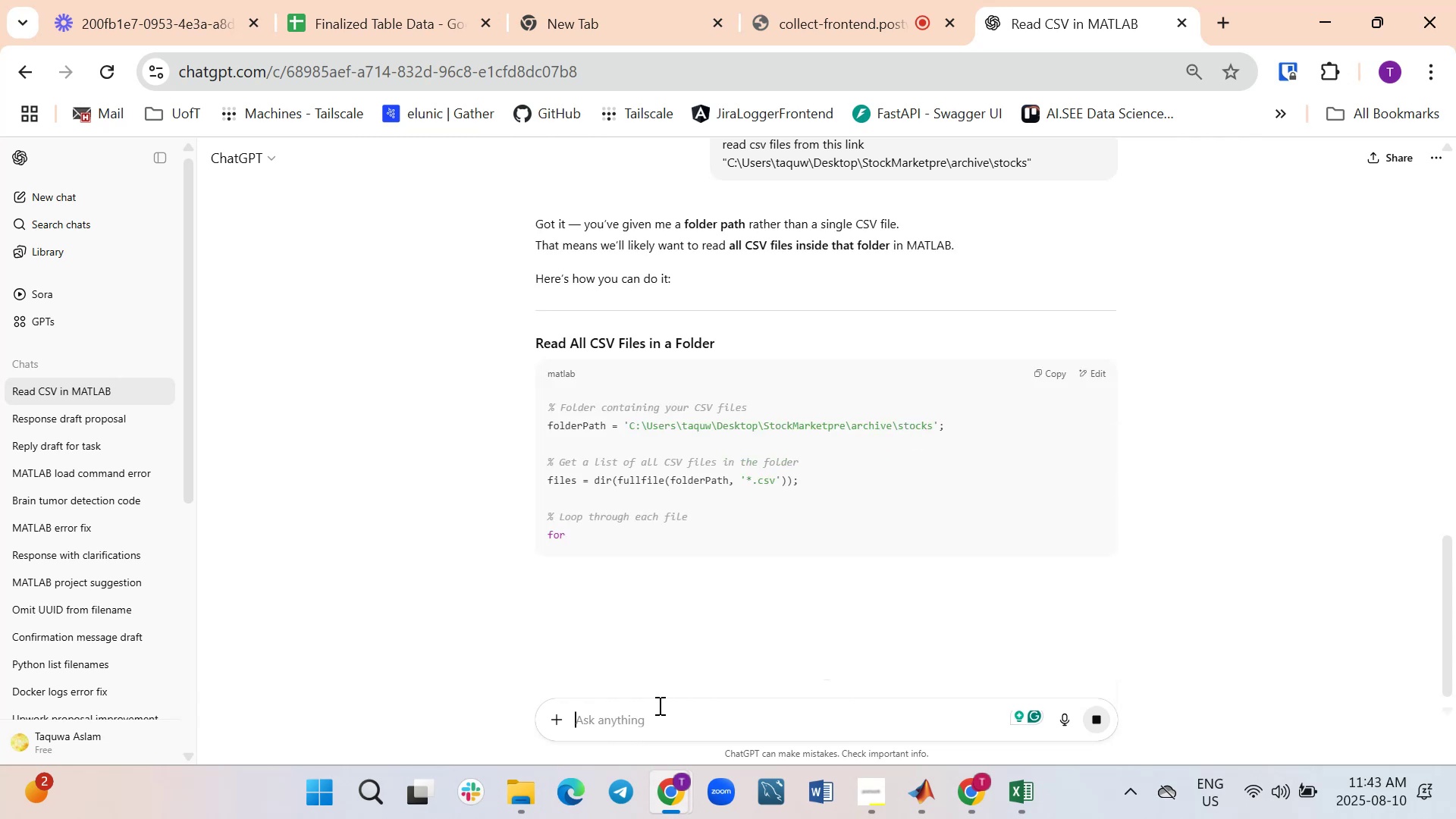 
scroll: coordinate [969, 441], scroll_direction: down, amount: 2.0
 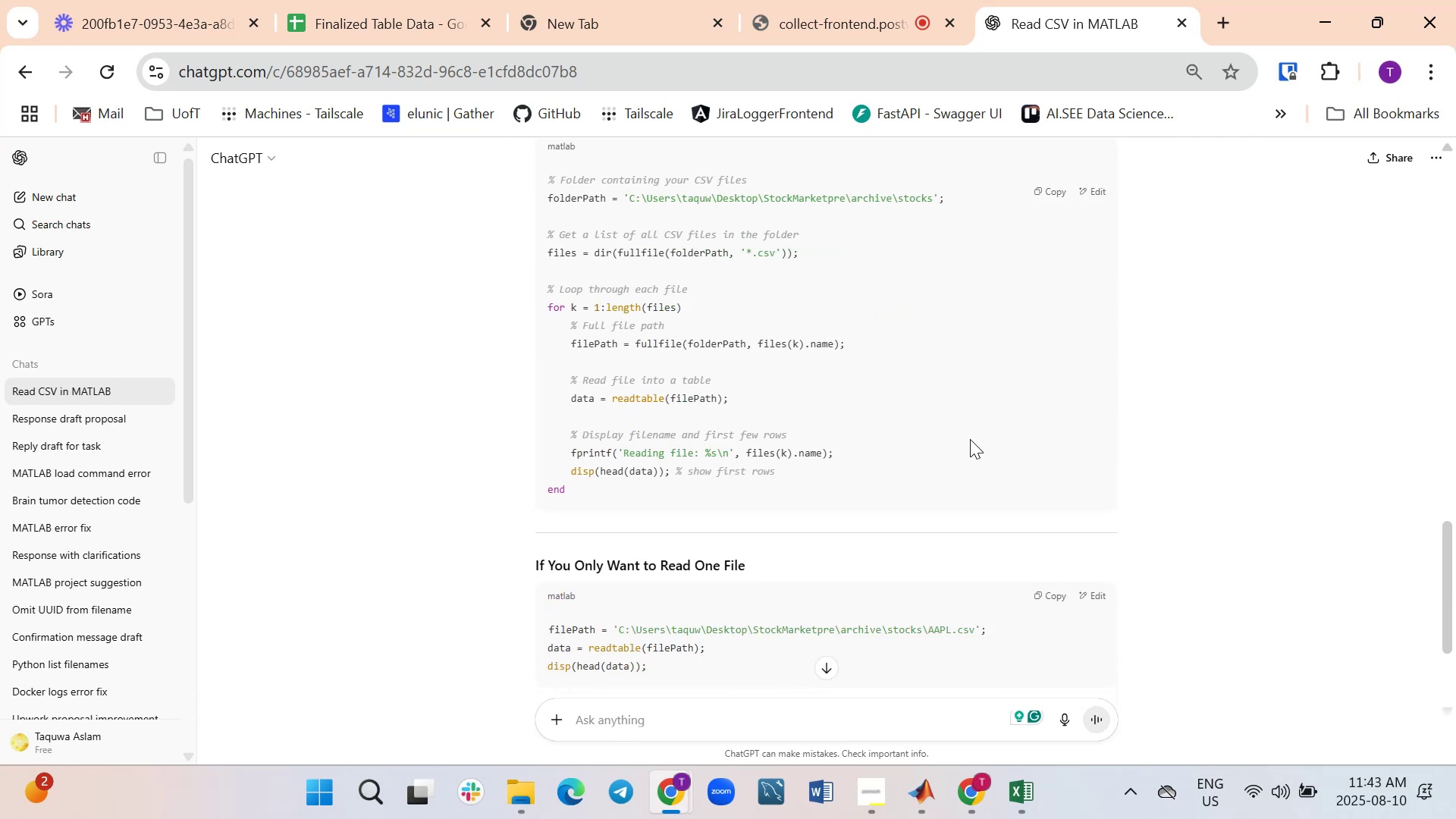 
scroll: coordinate [988, 410], scroll_direction: up, amount: 1.0
 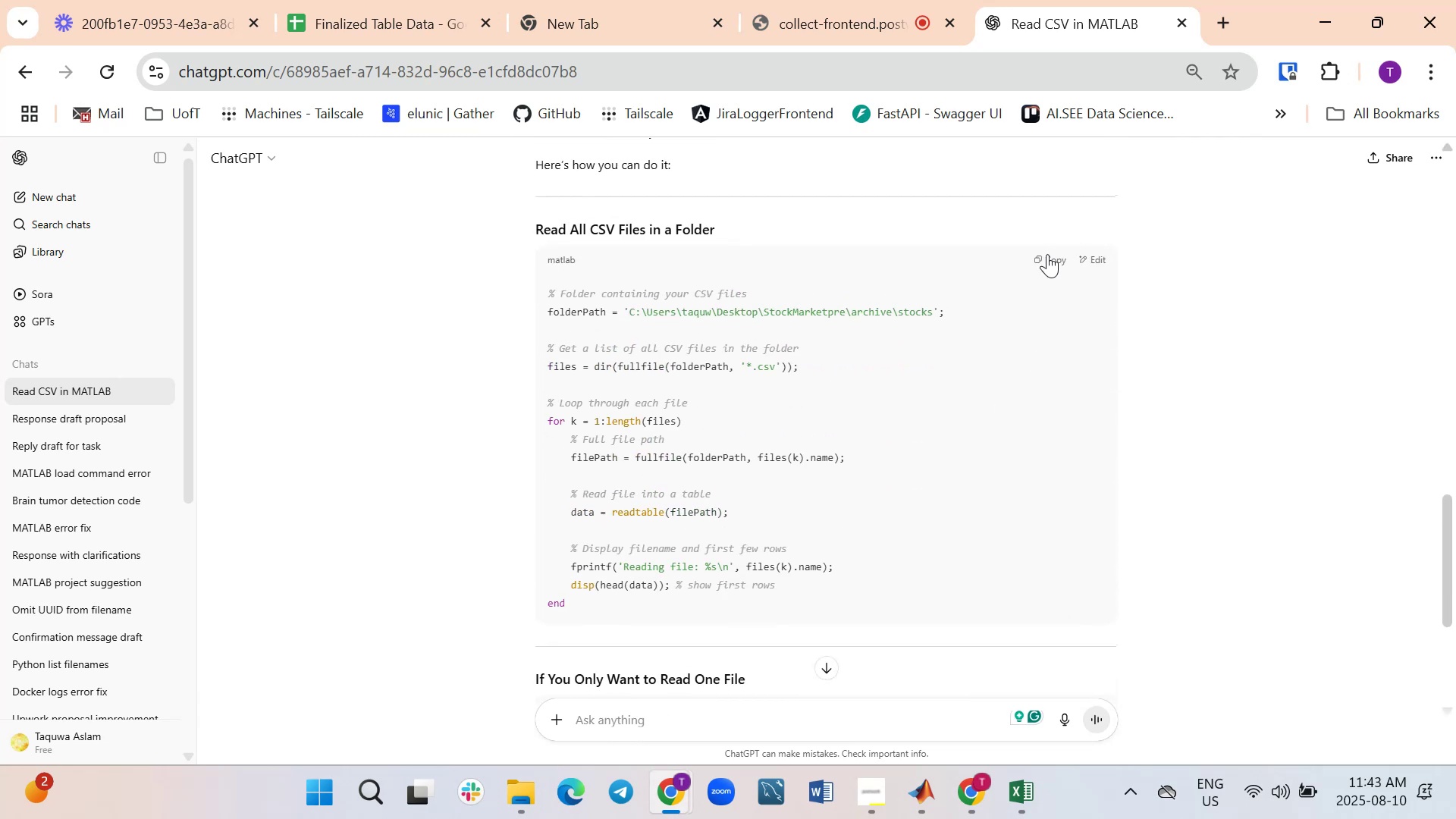 
left_click([1046, 263])
 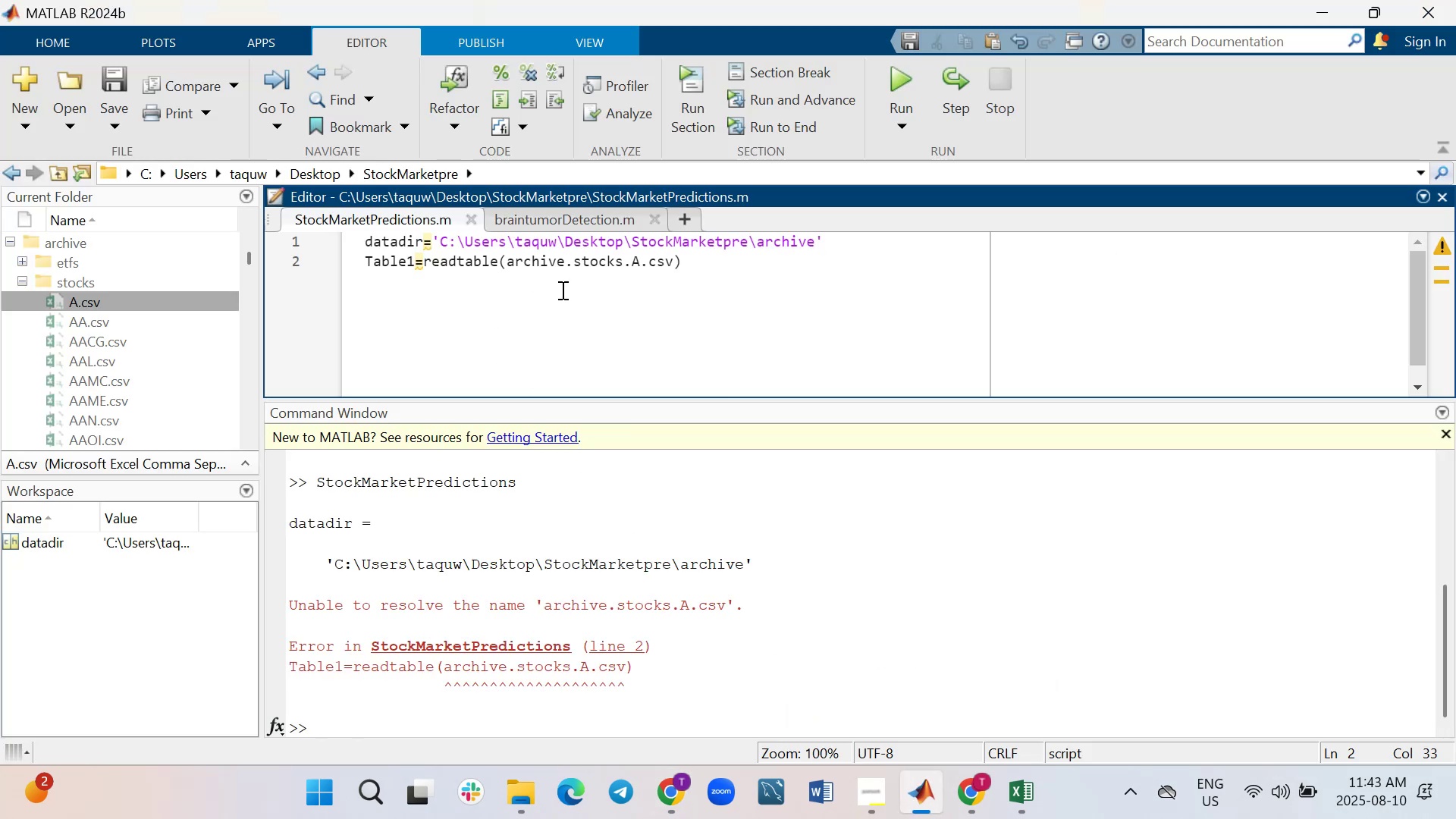 
left_click_drag(start_coordinate=[724, 274], to_coordinate=[369, 262])
 